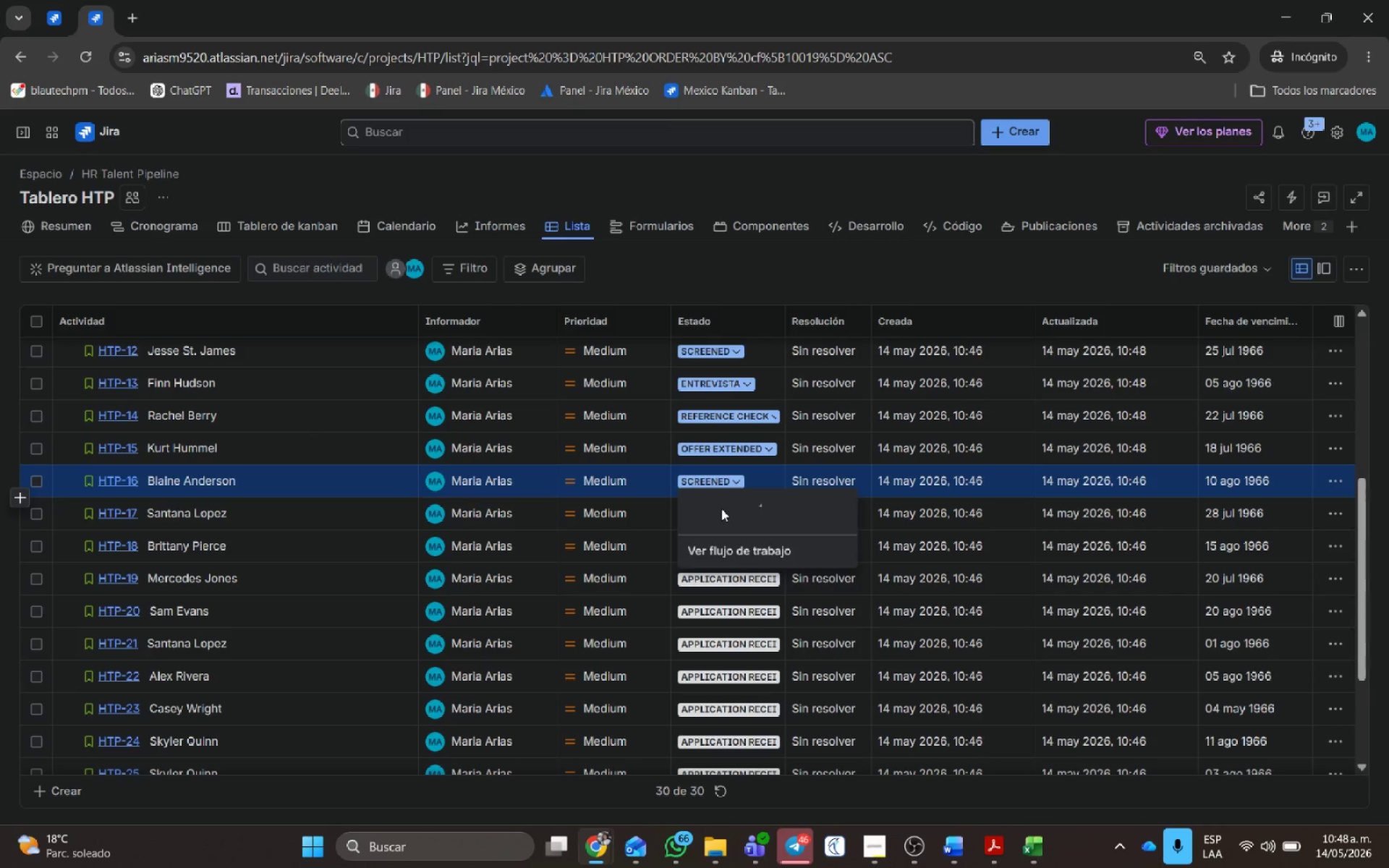 
left_click([721, 509])
 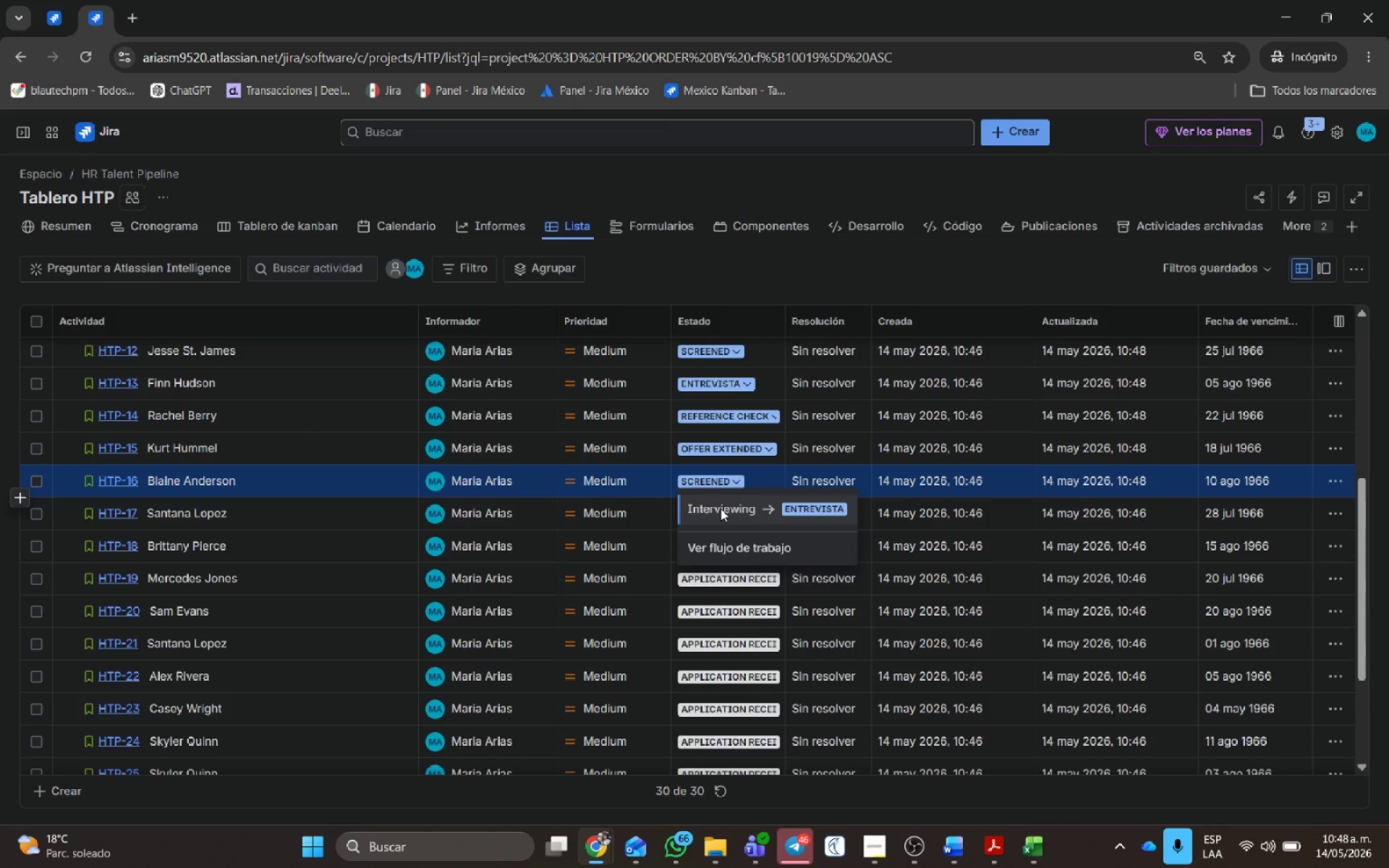 
left_click([721, 509])
 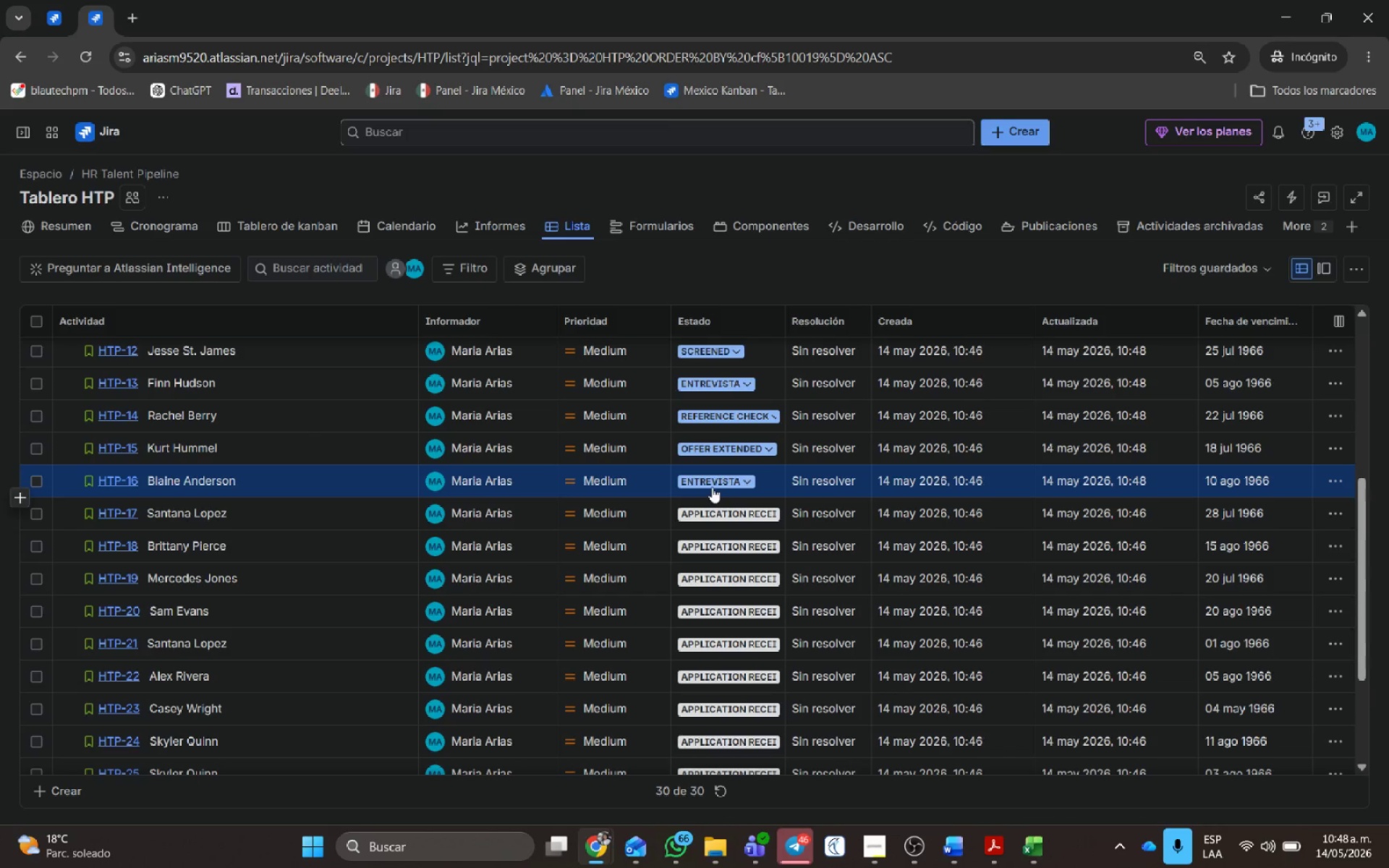 
left_click([712, 487])
 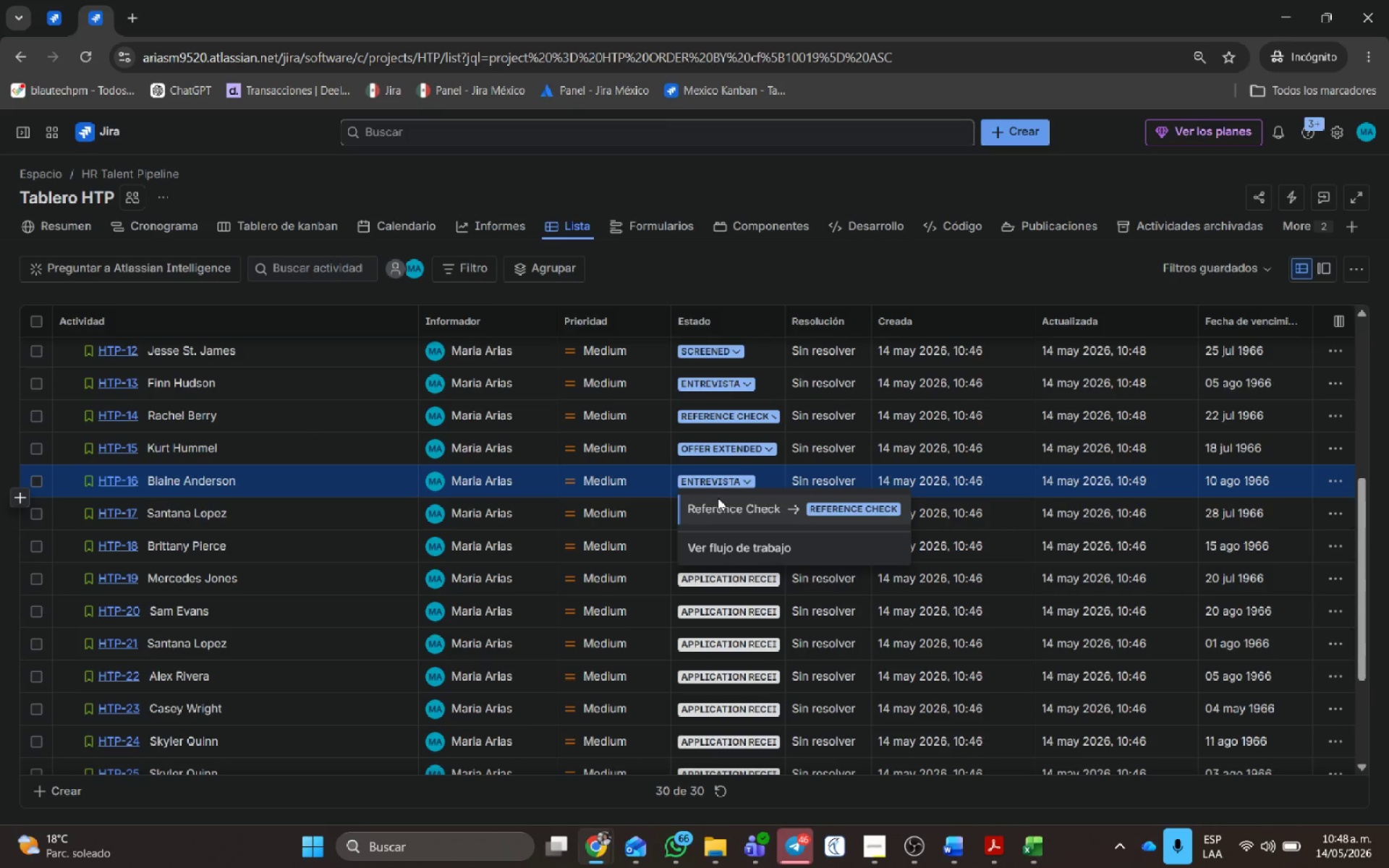 
left_click([726, 507])
 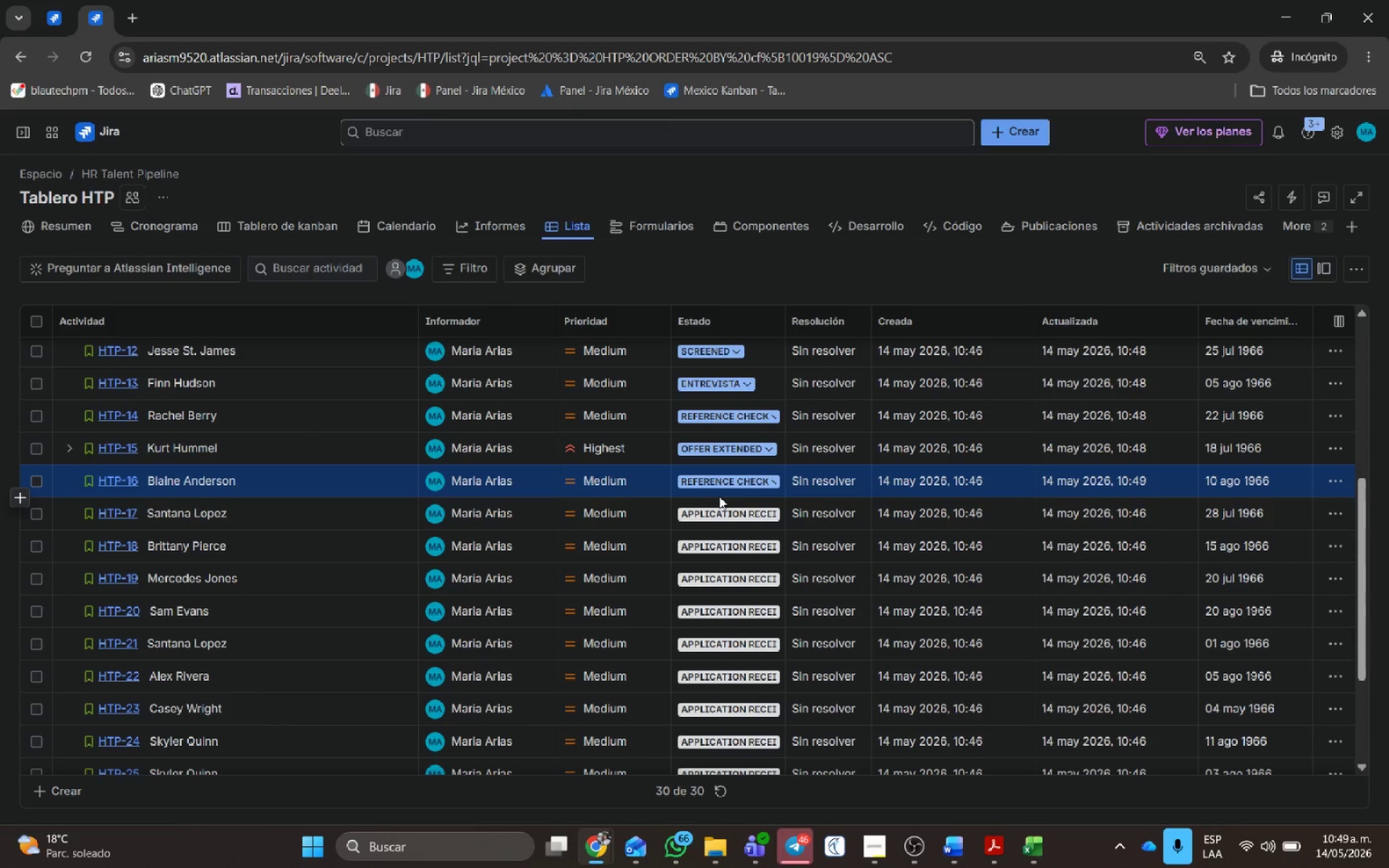 
scroll: coordinate [719, 495], scroll_direction: down, amount: 1.0
 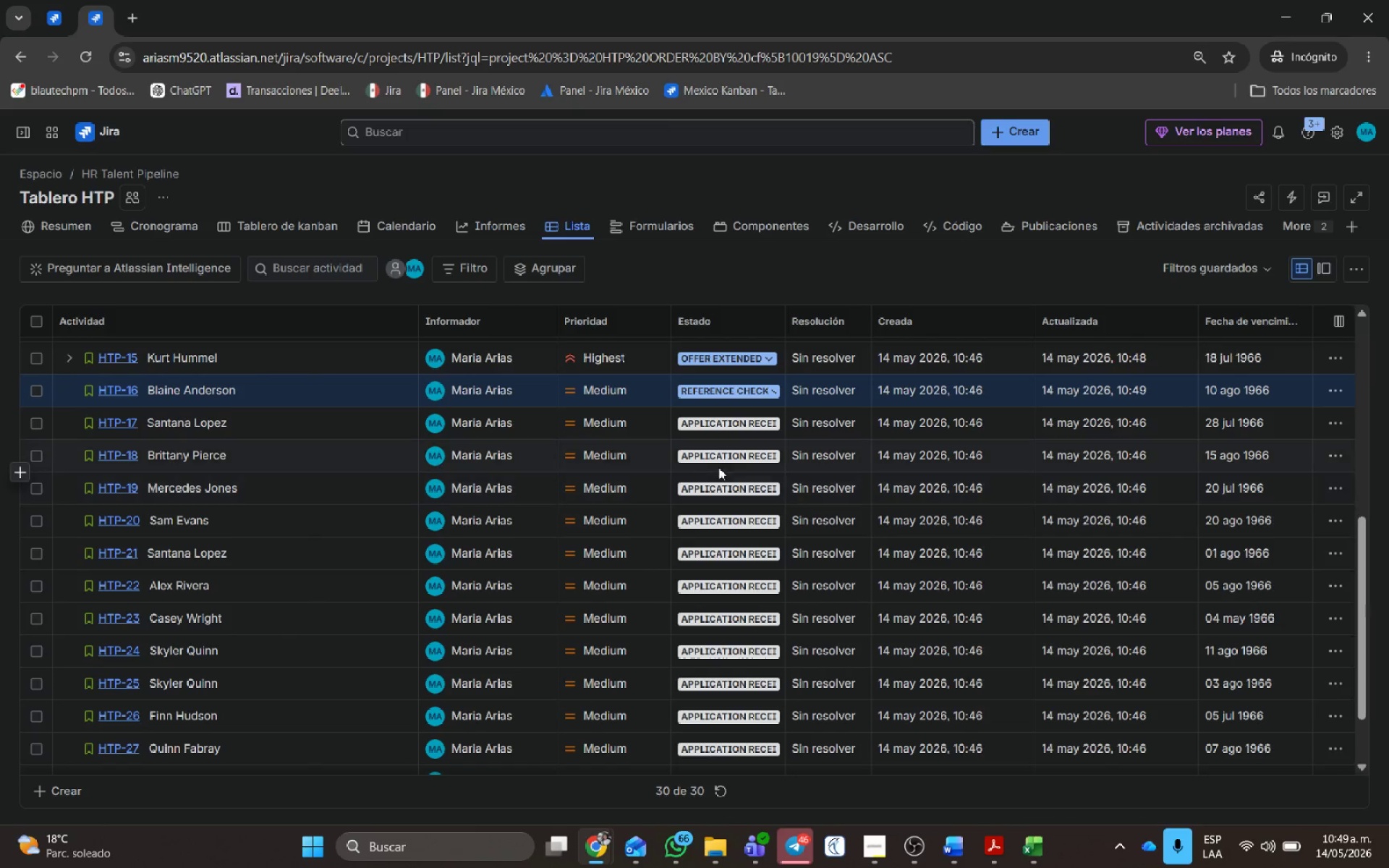 
left_click([720, 459])
 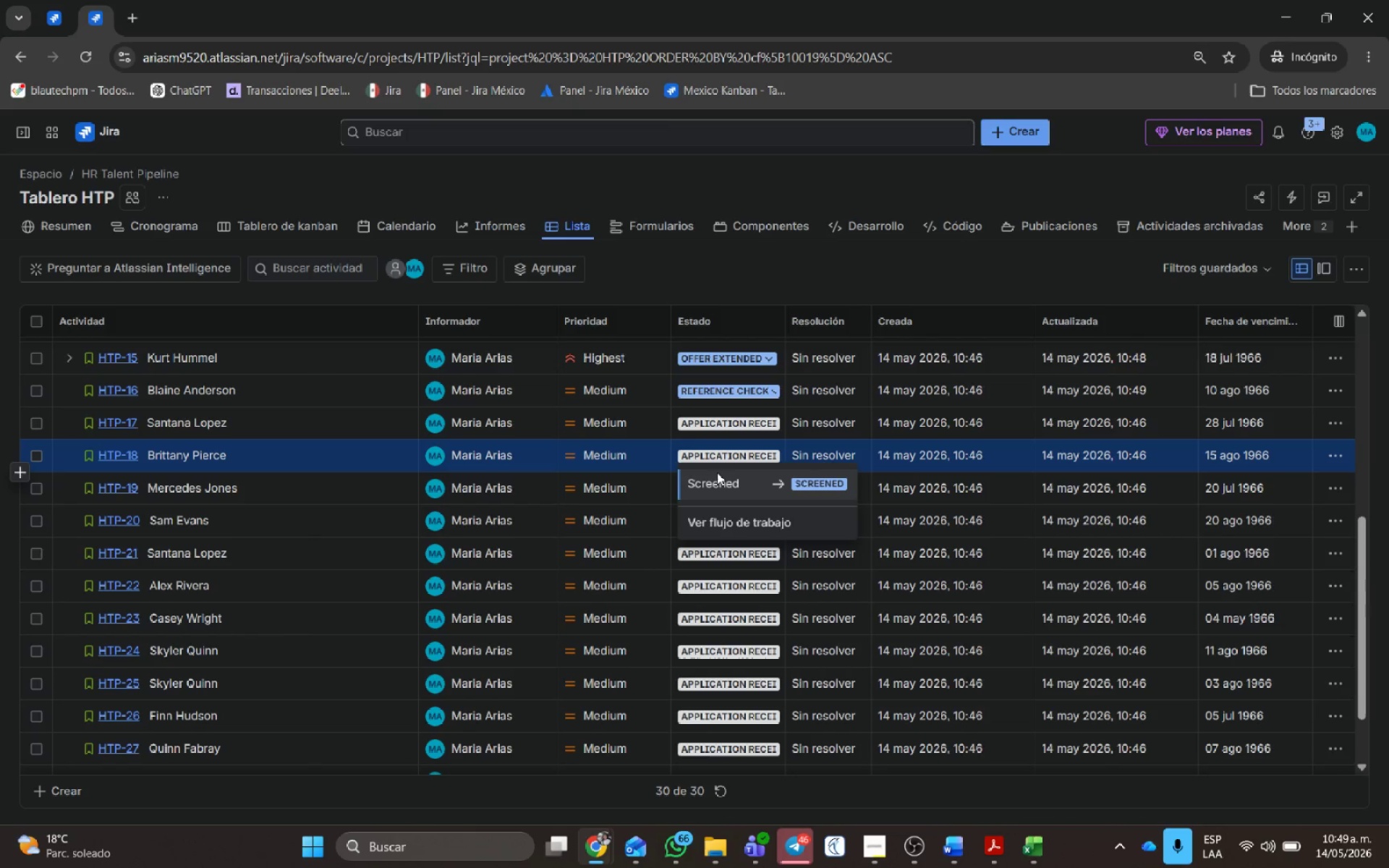 
left_click([716, 485])
 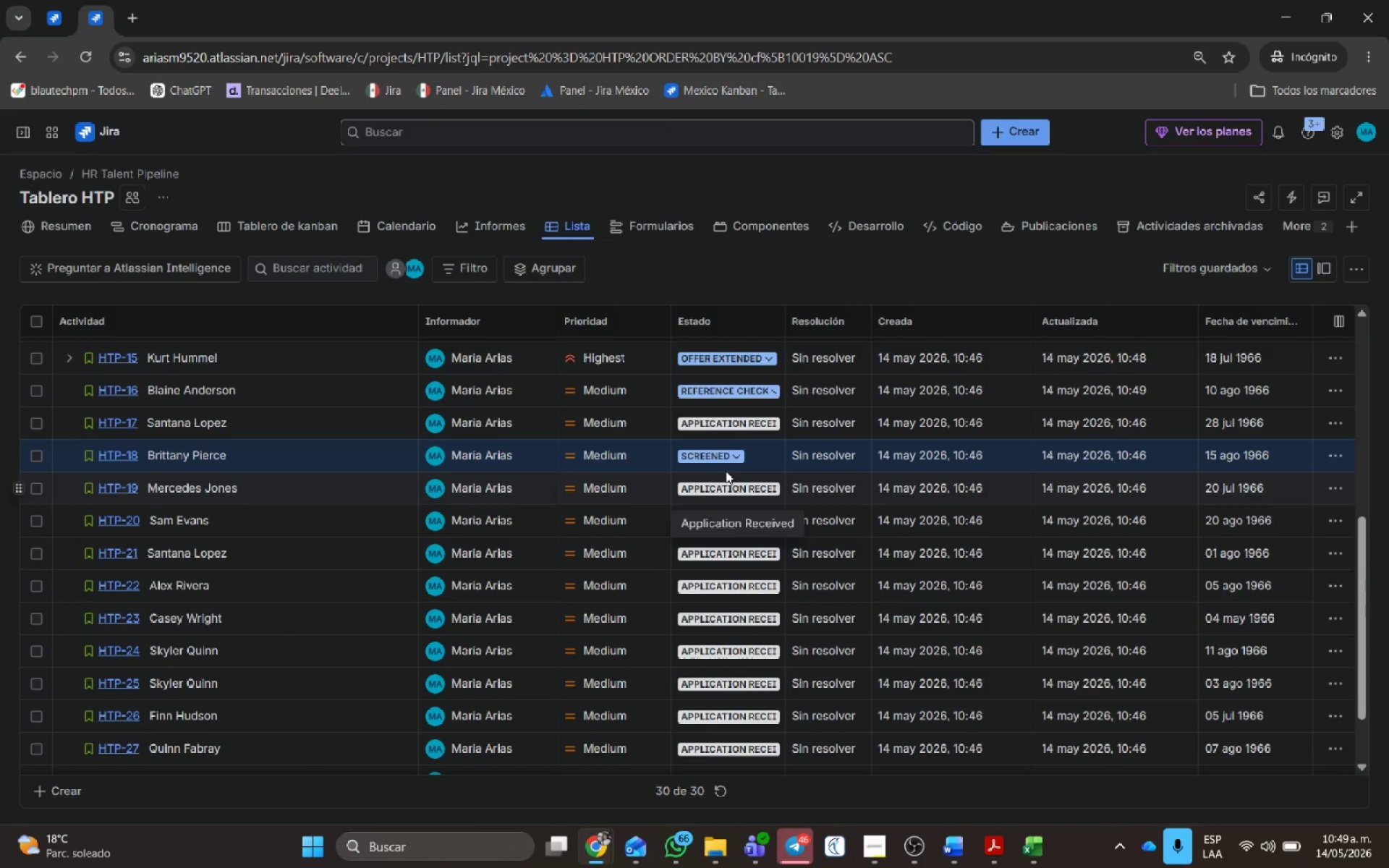 
left_click([727, 457])
 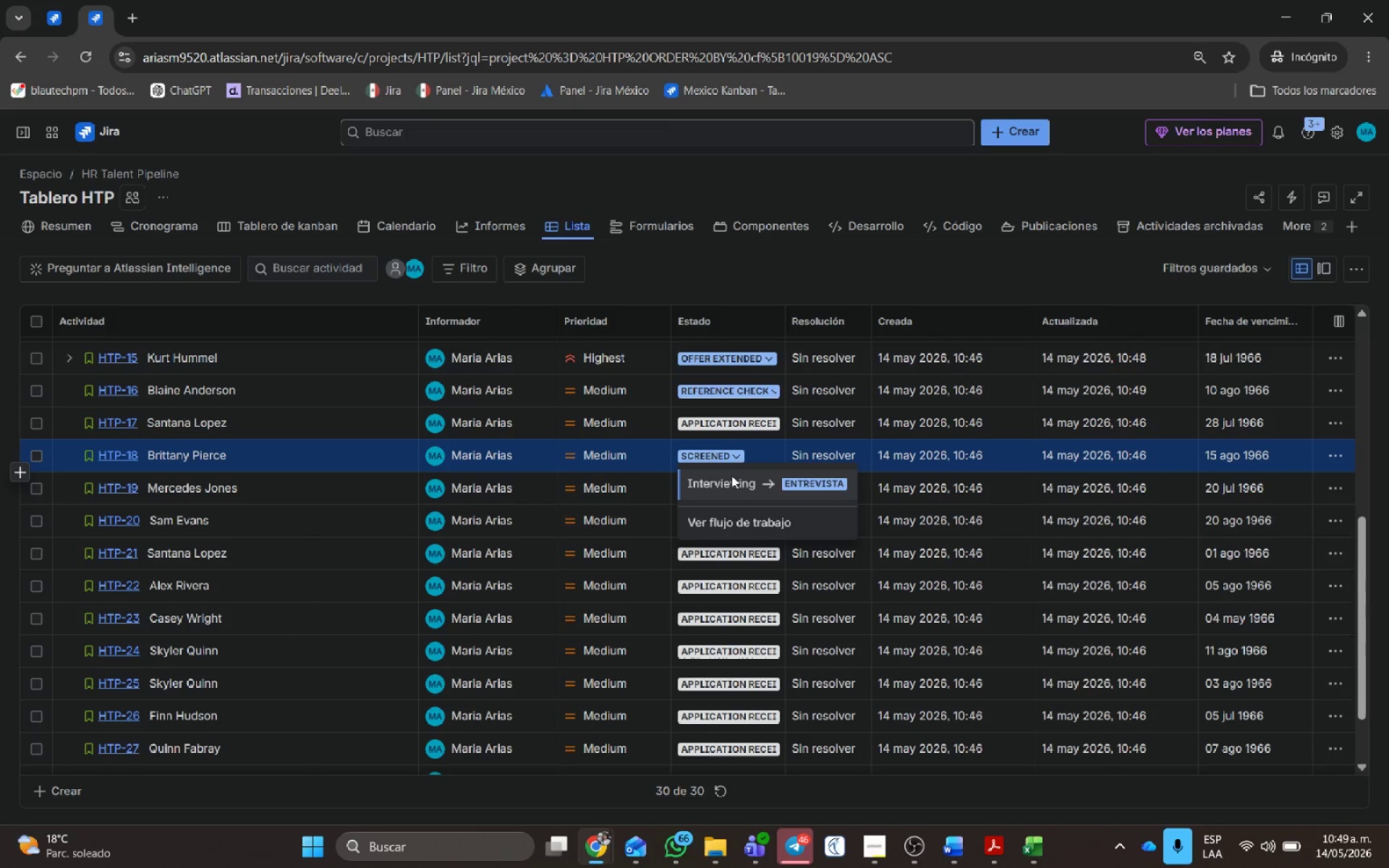 
left_click([732, 484])
 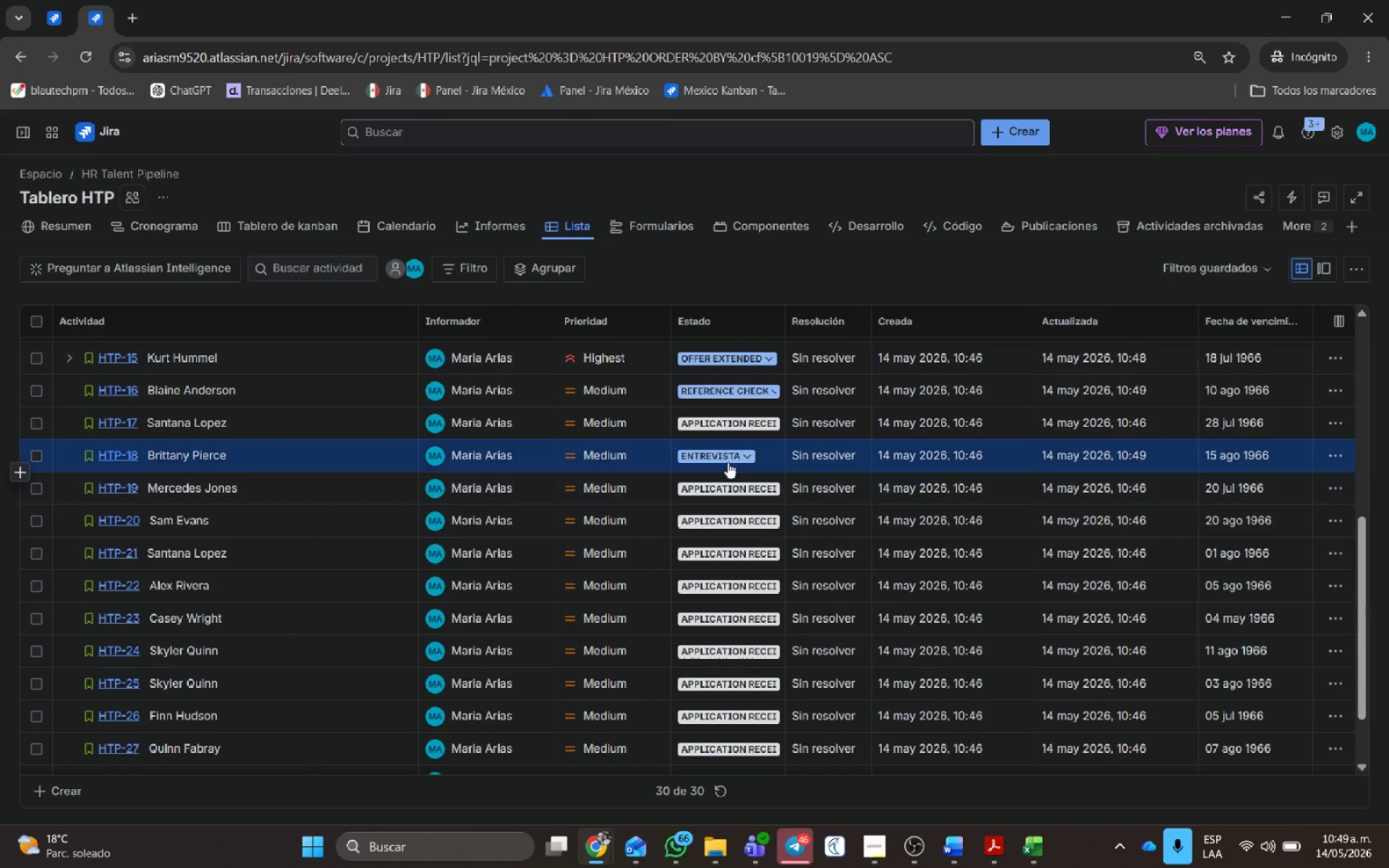 
left_click([728, 461])
 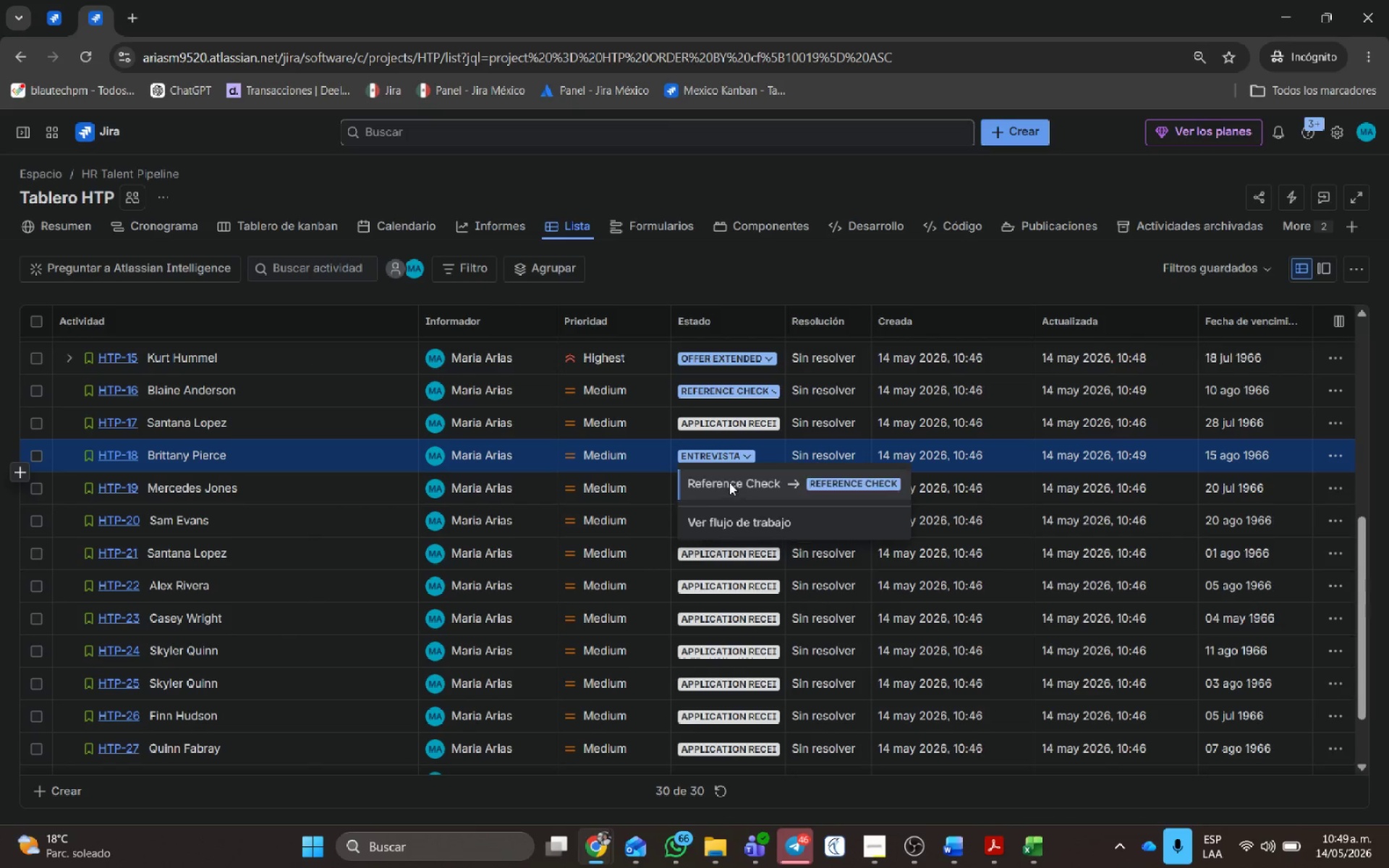 
left_click([729, 482])
 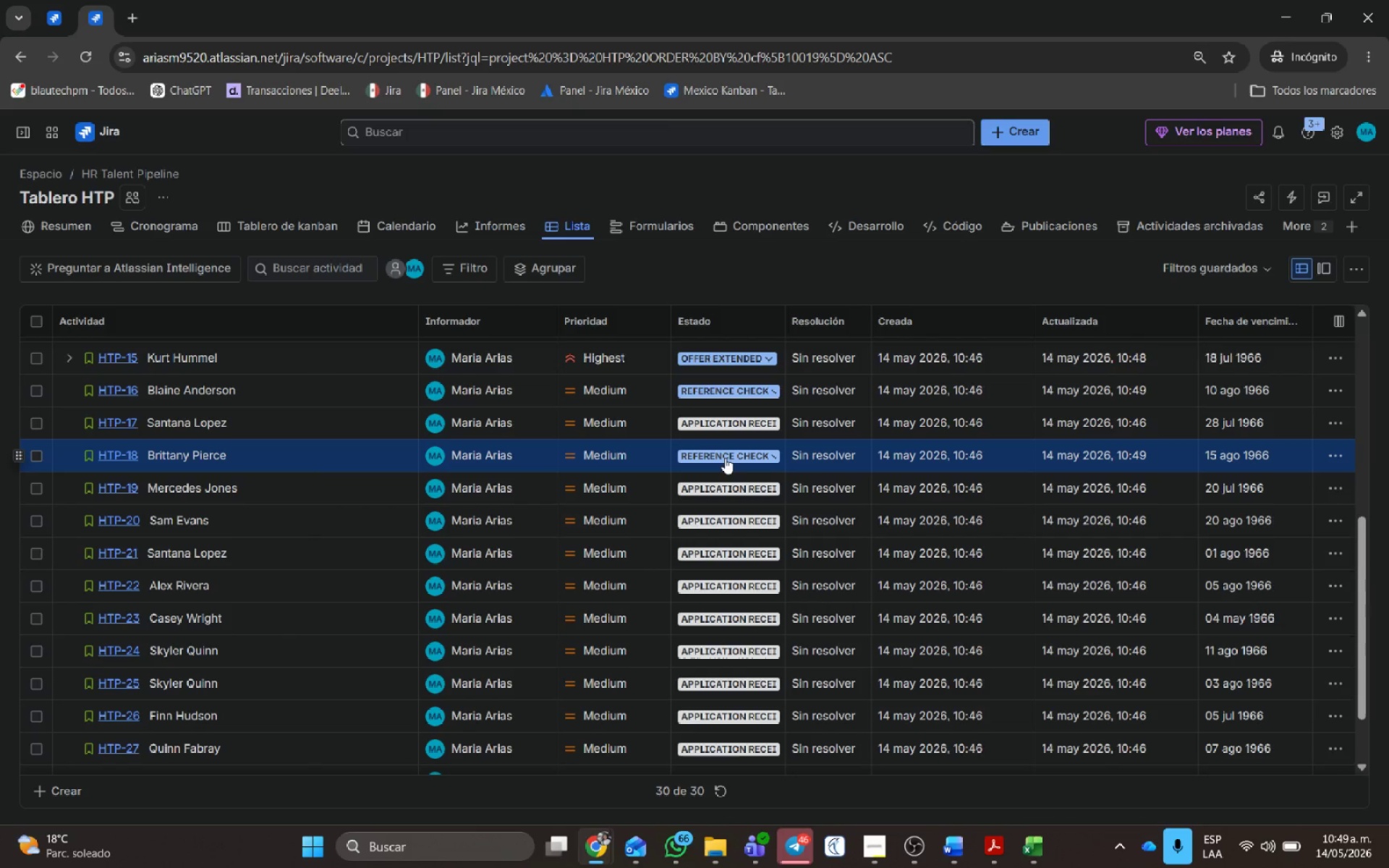 
left_click([725, 457])
 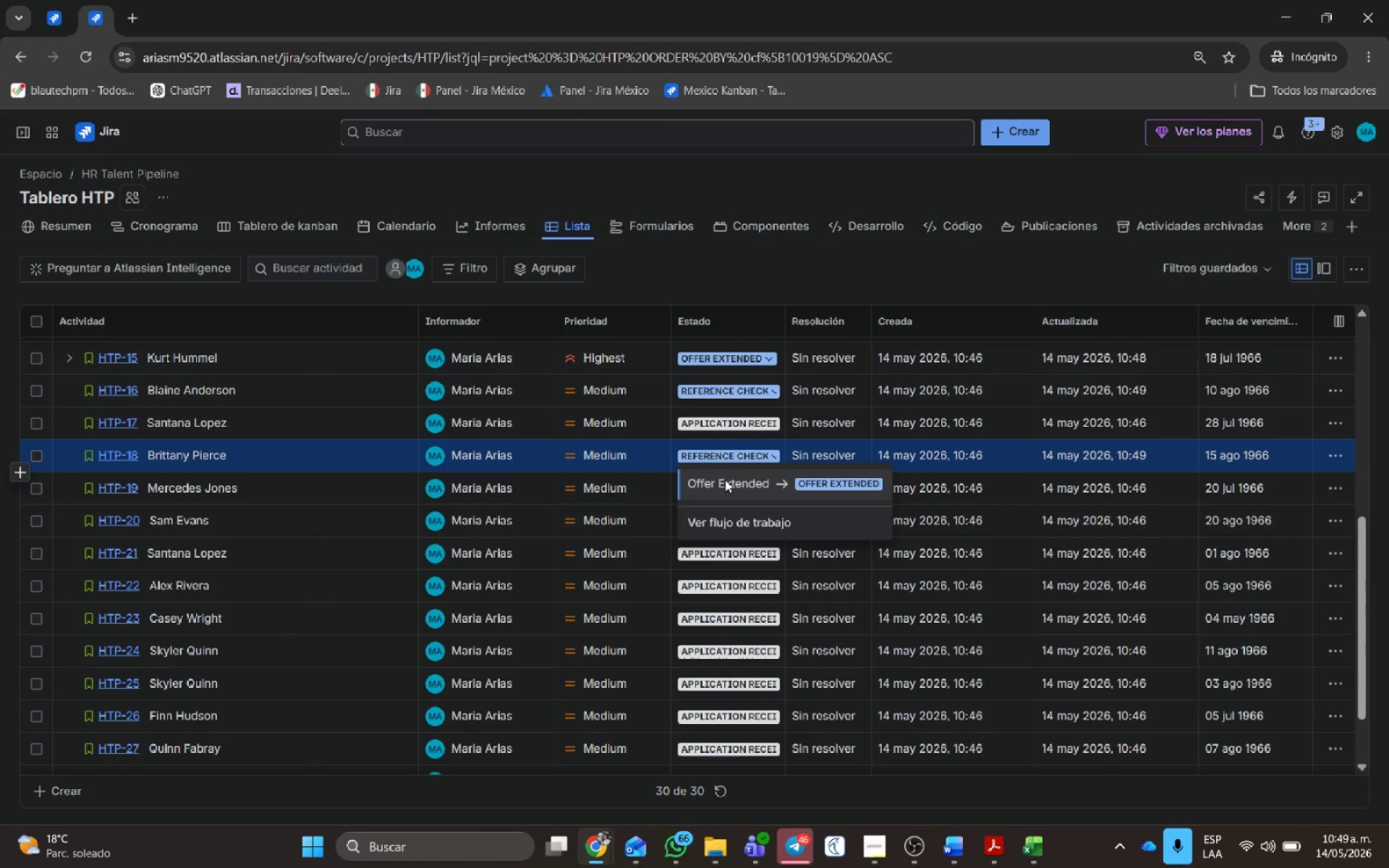 
left_click([723, 480])
 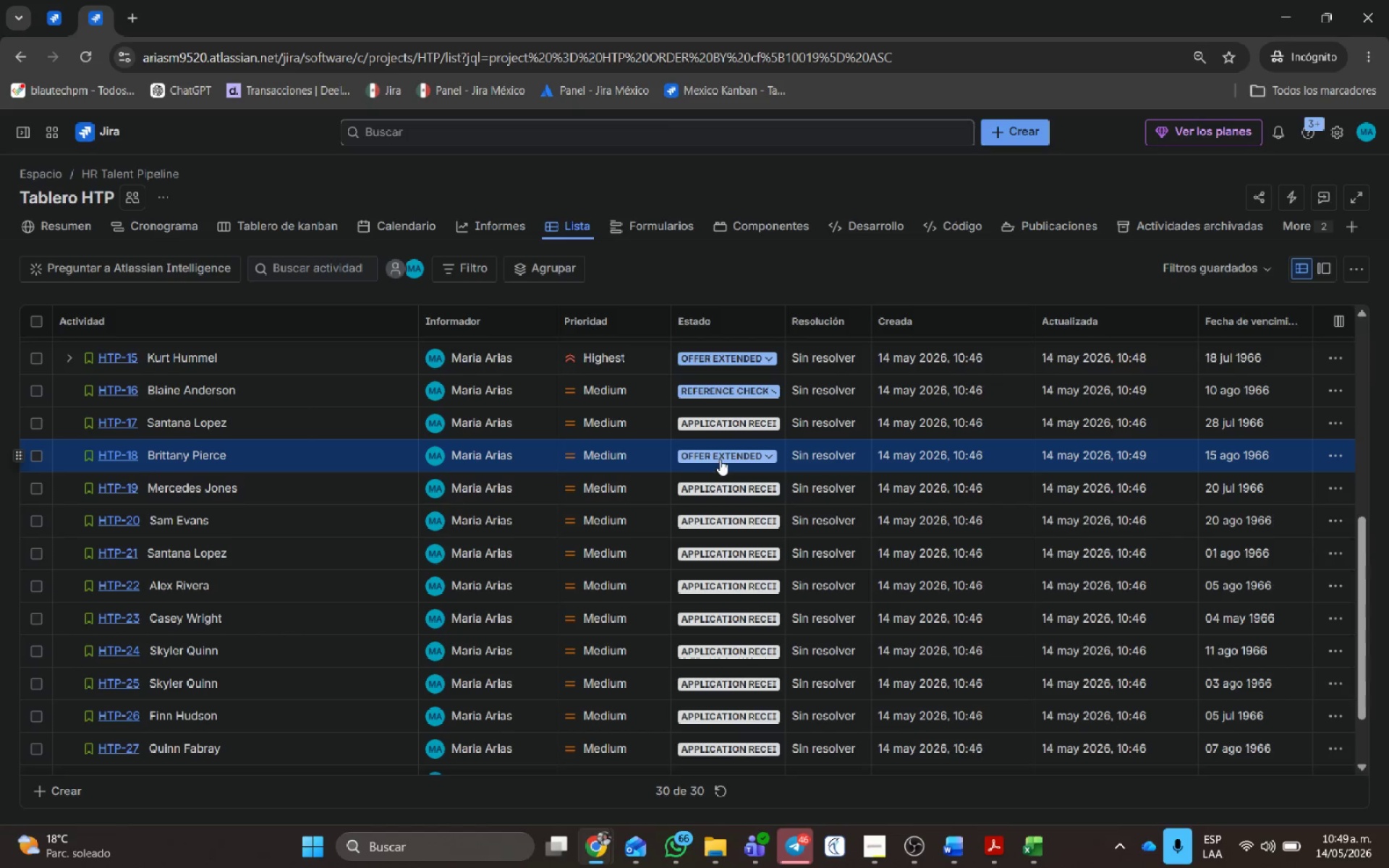 
wait(6.23)
 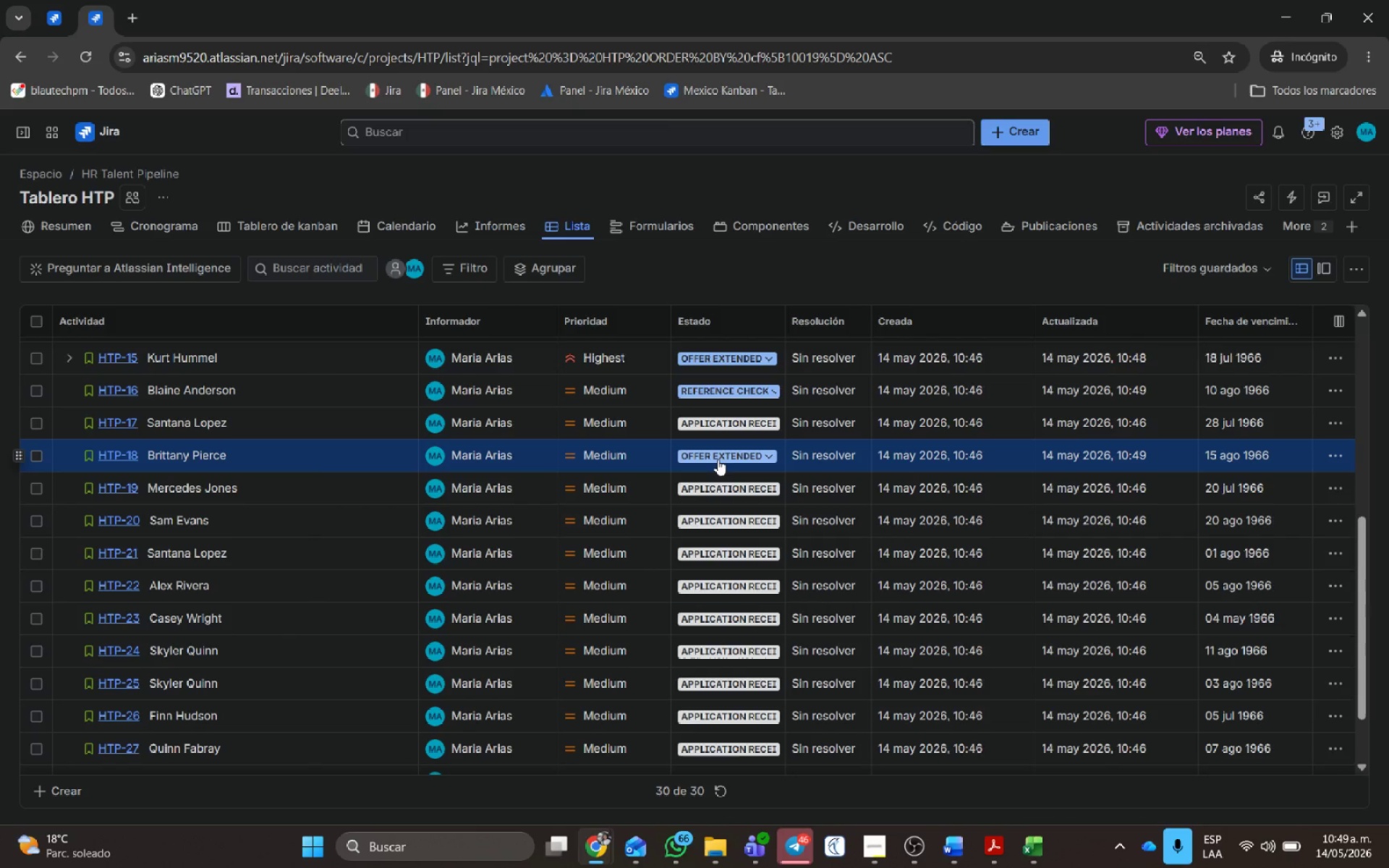 
left_click([720, 459])
 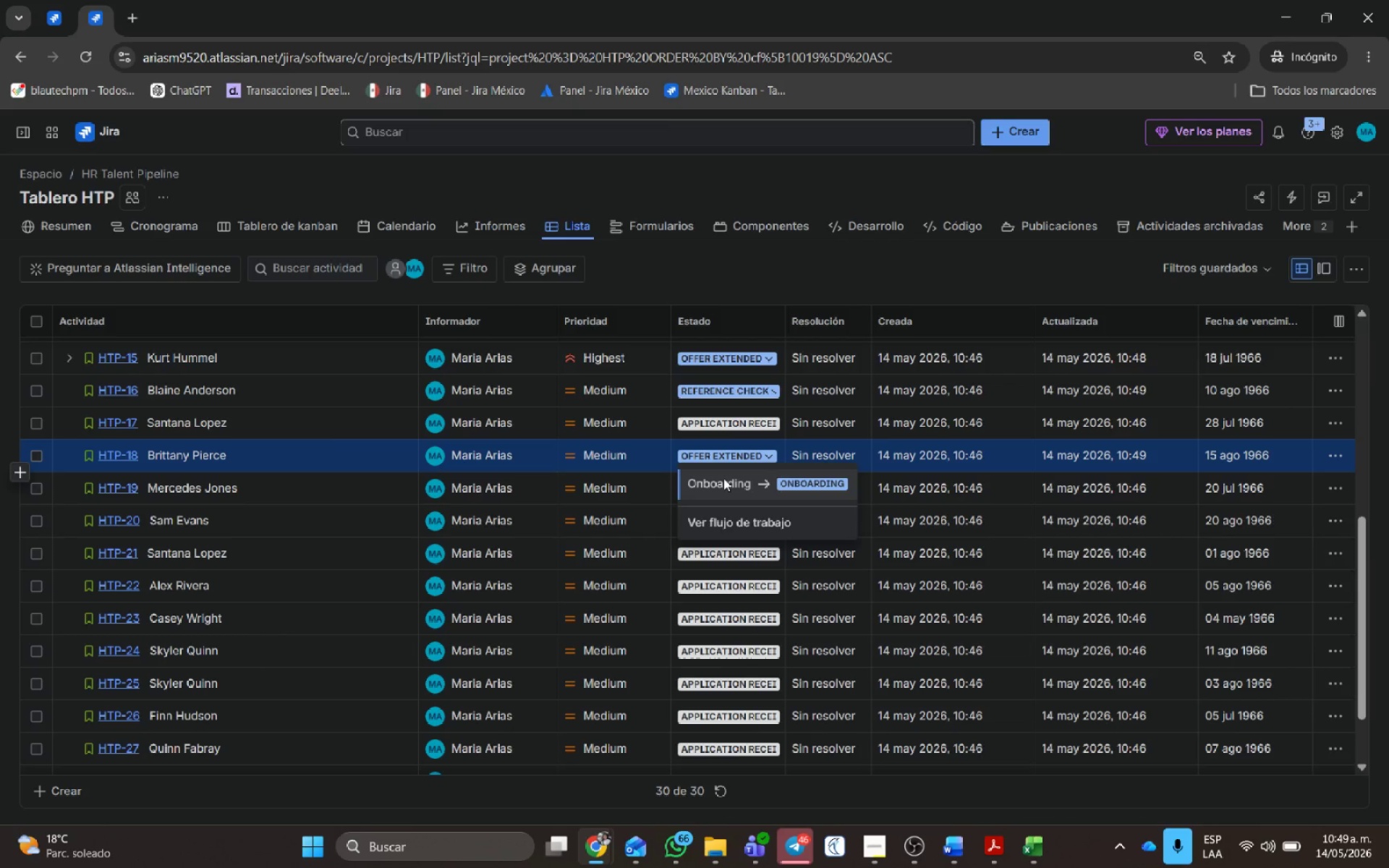 
left_click([723, 478])
 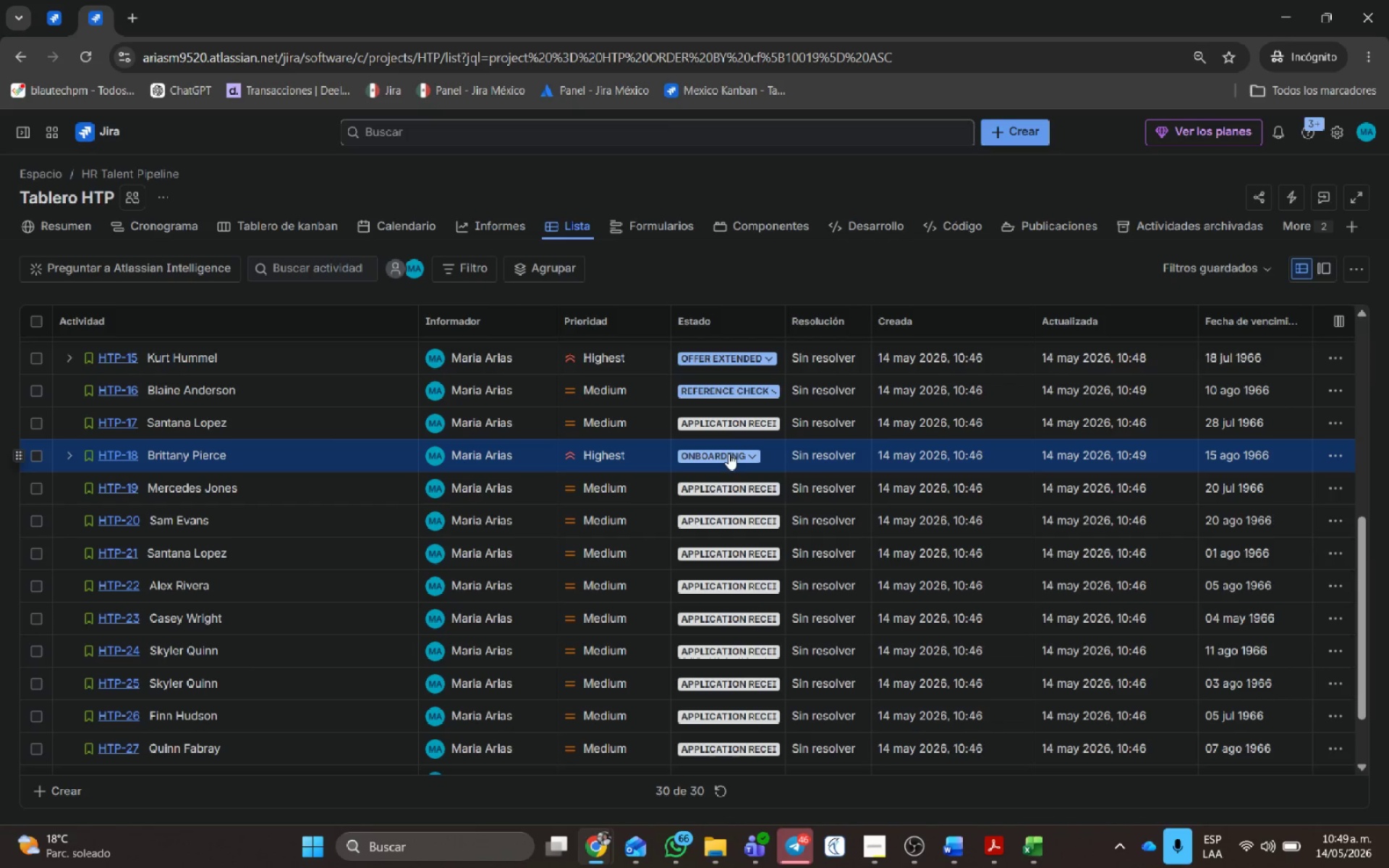 
left_click([729, 453])
 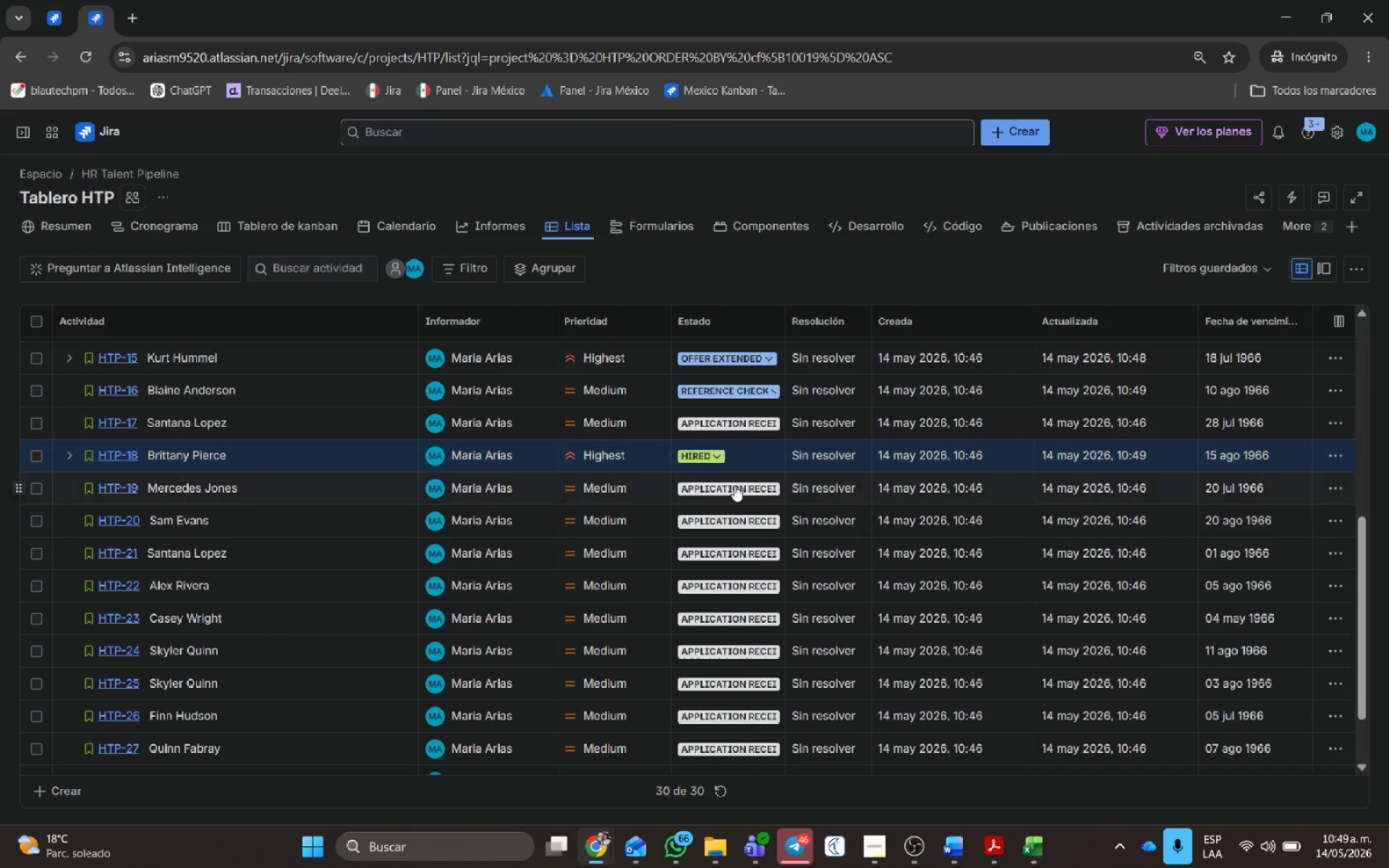 
scroll: coordinate [731, 523], scroll_direction: down, amount: 1.0
 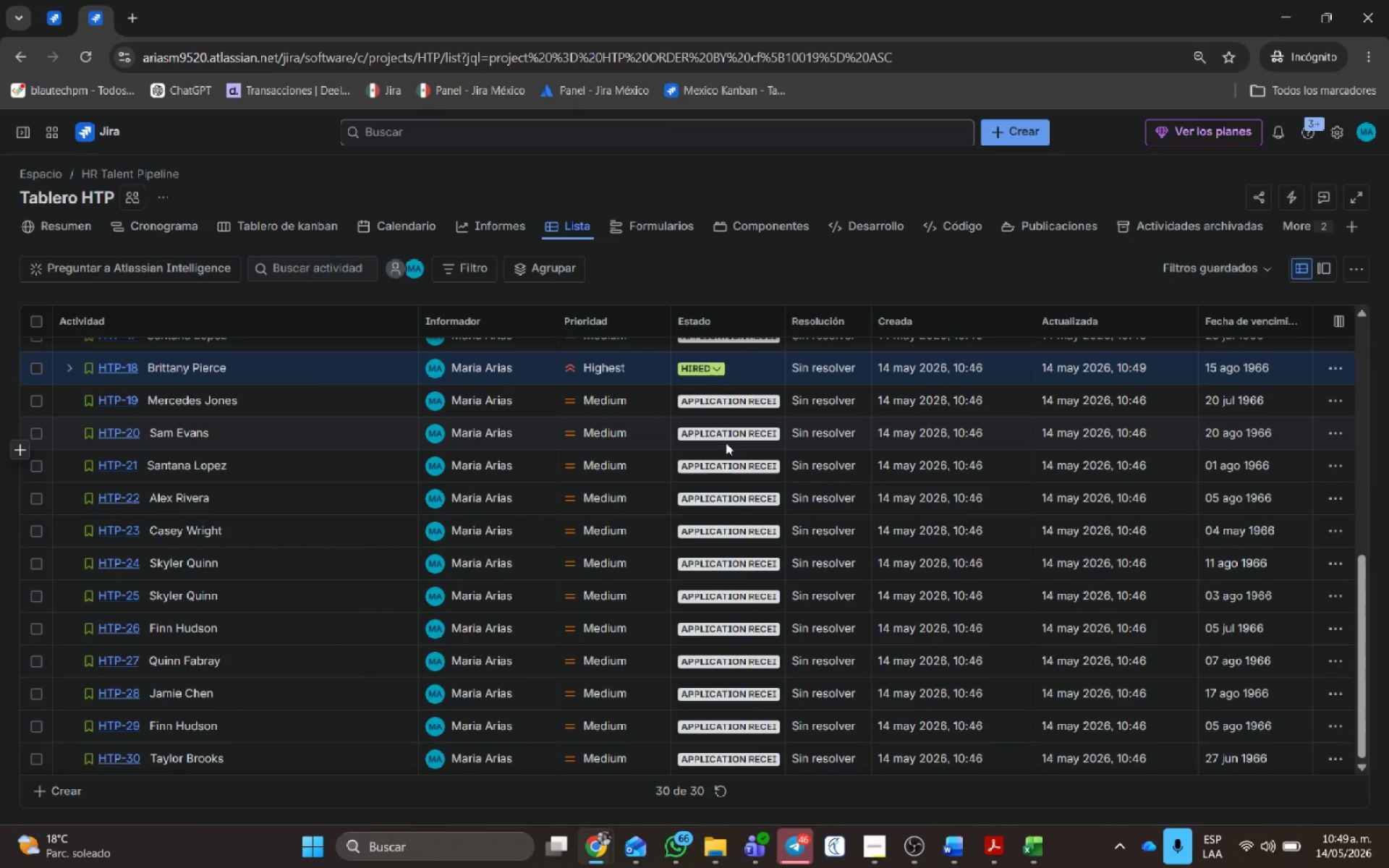 
left_click([726, 439])
 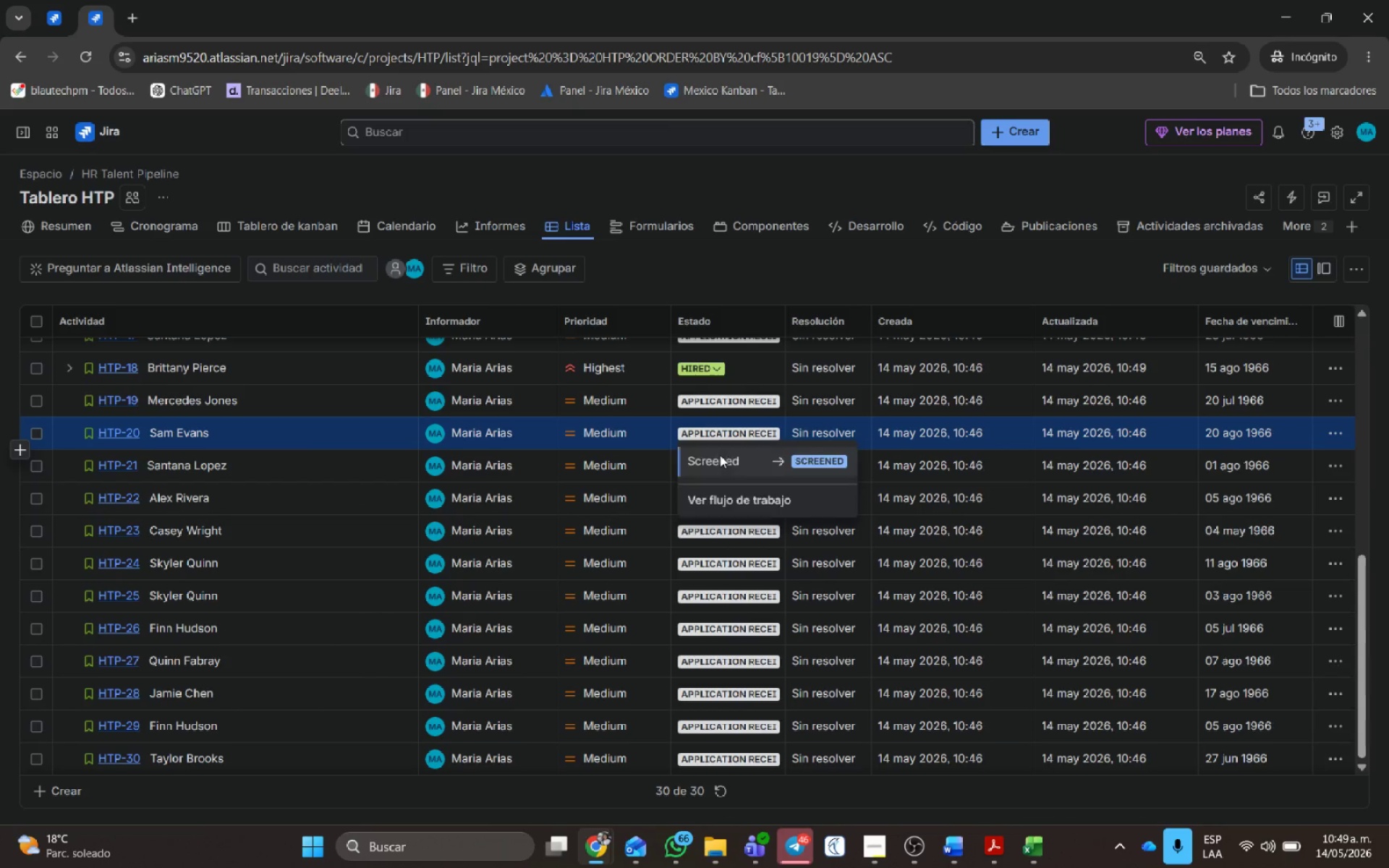 
left_click([720, 461])
 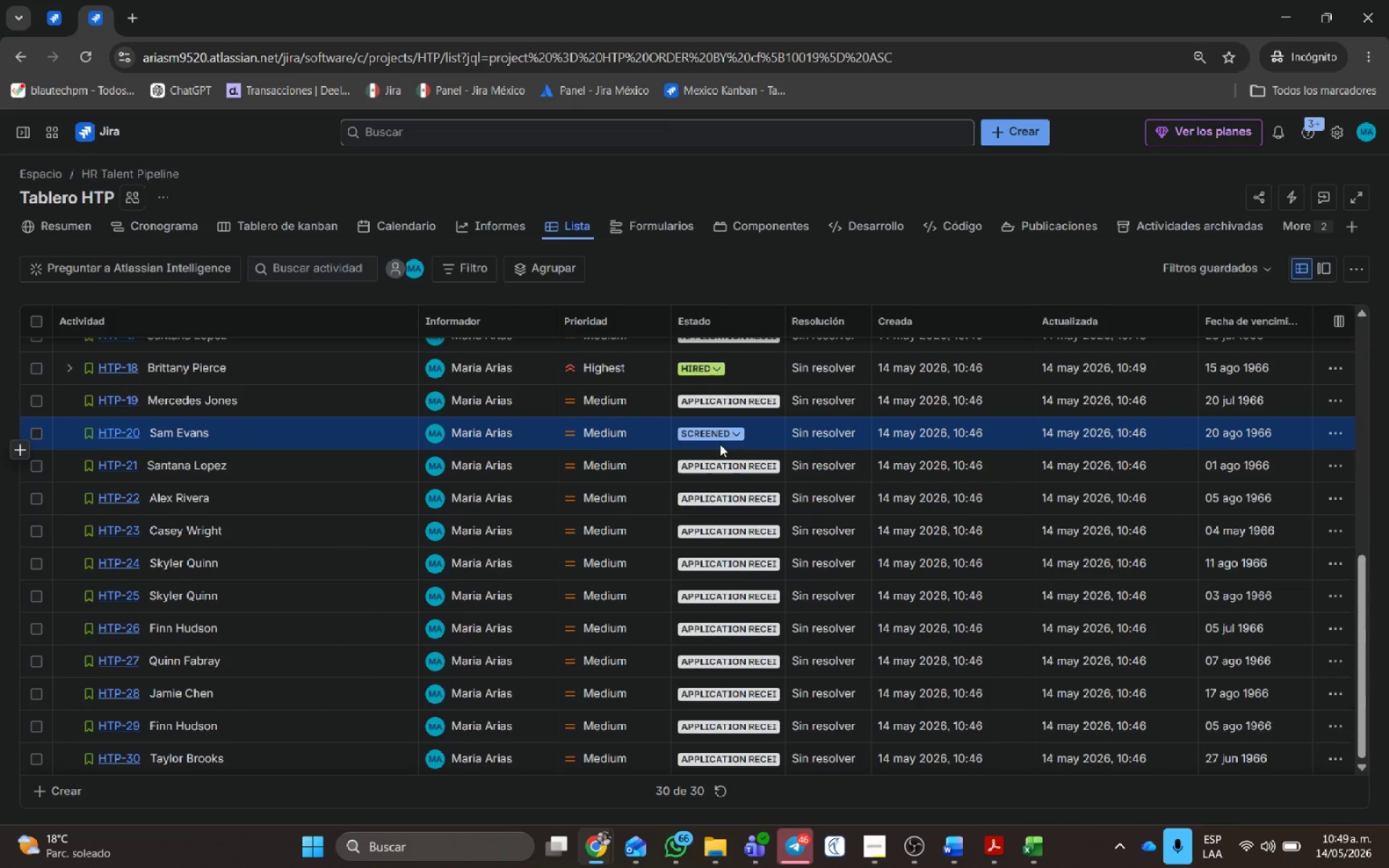 
left_click([720, 433])
 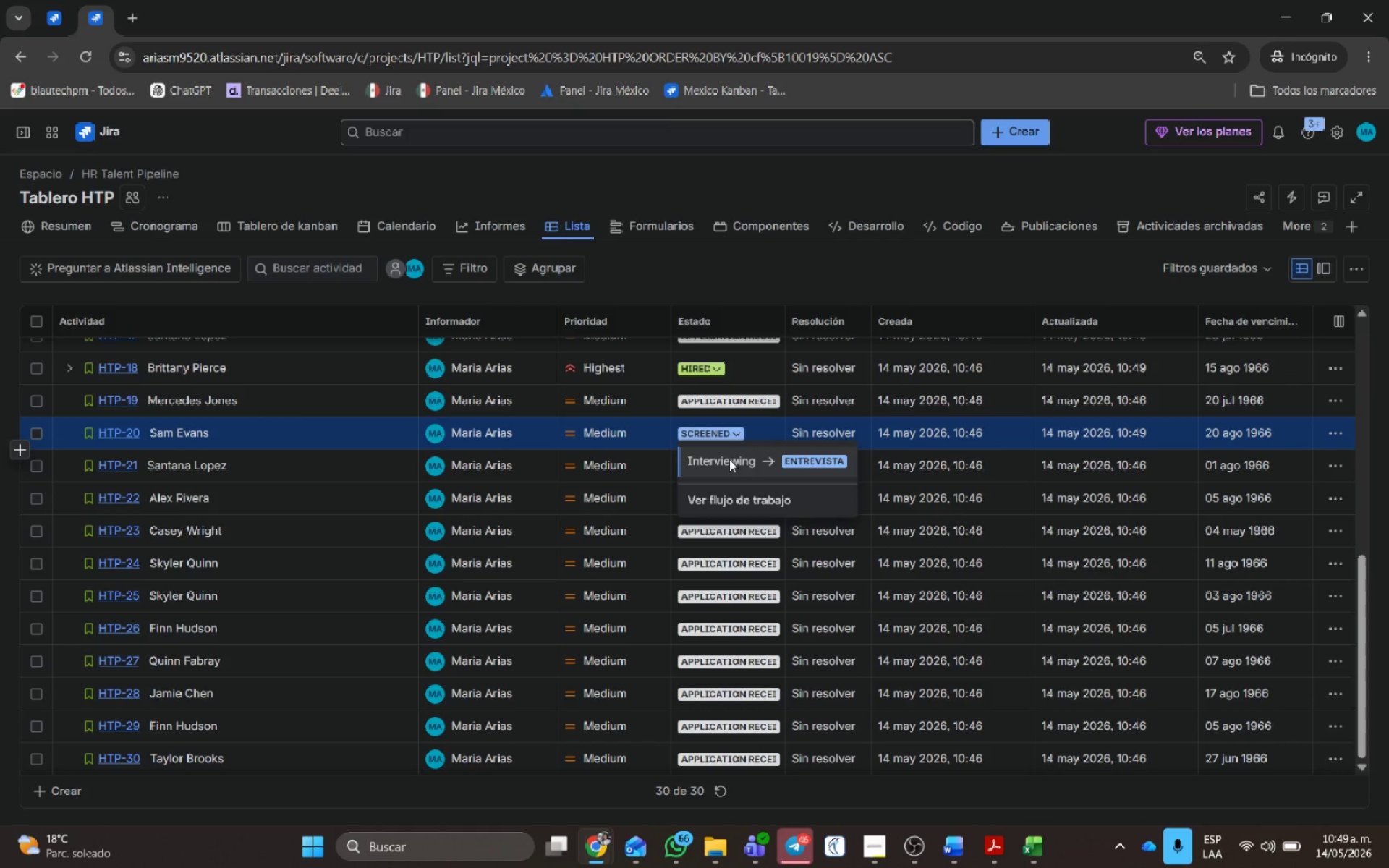 
left_click([730, 456])
 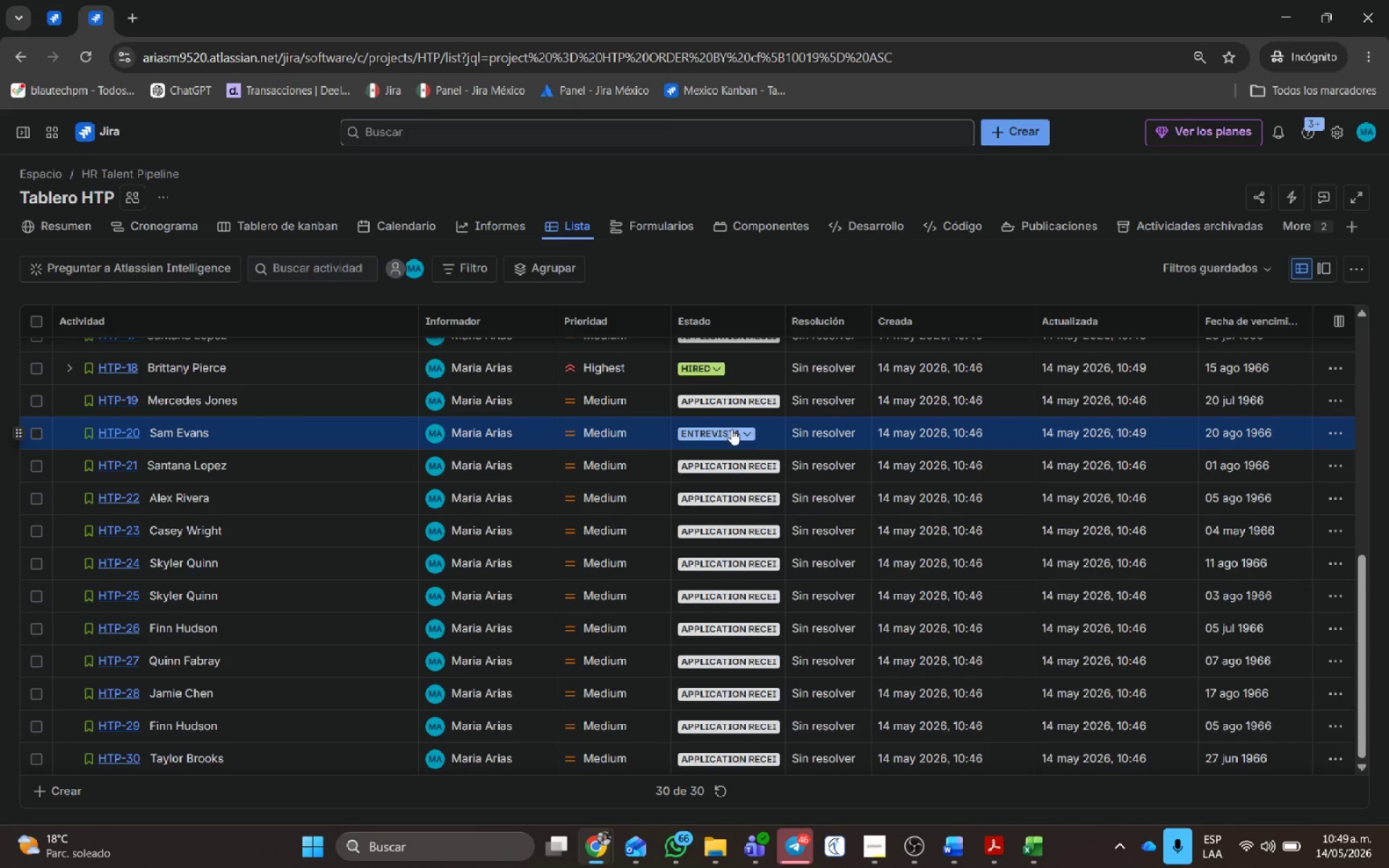 
left_click([731, 430])
 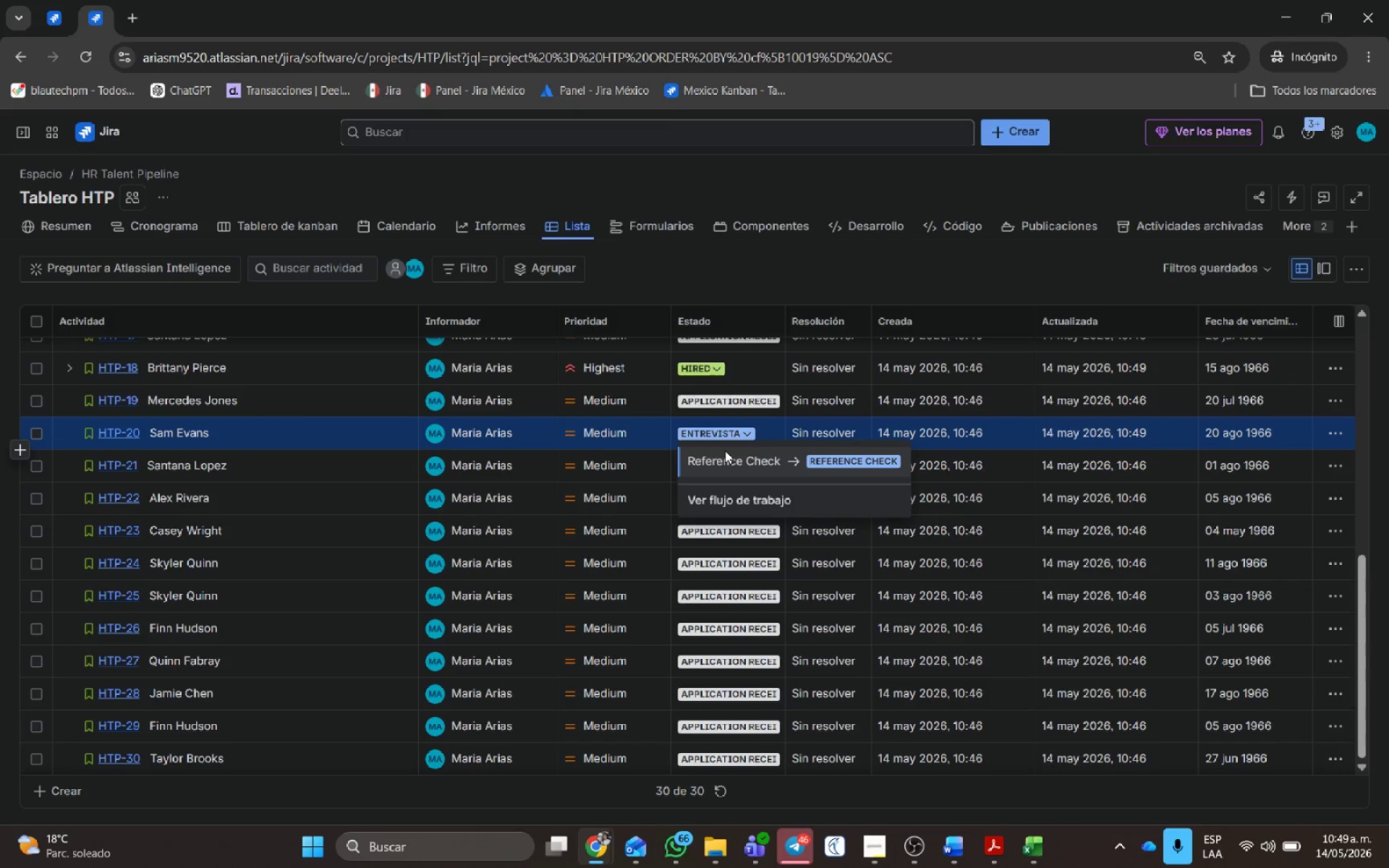 
left_click([725, 451])
 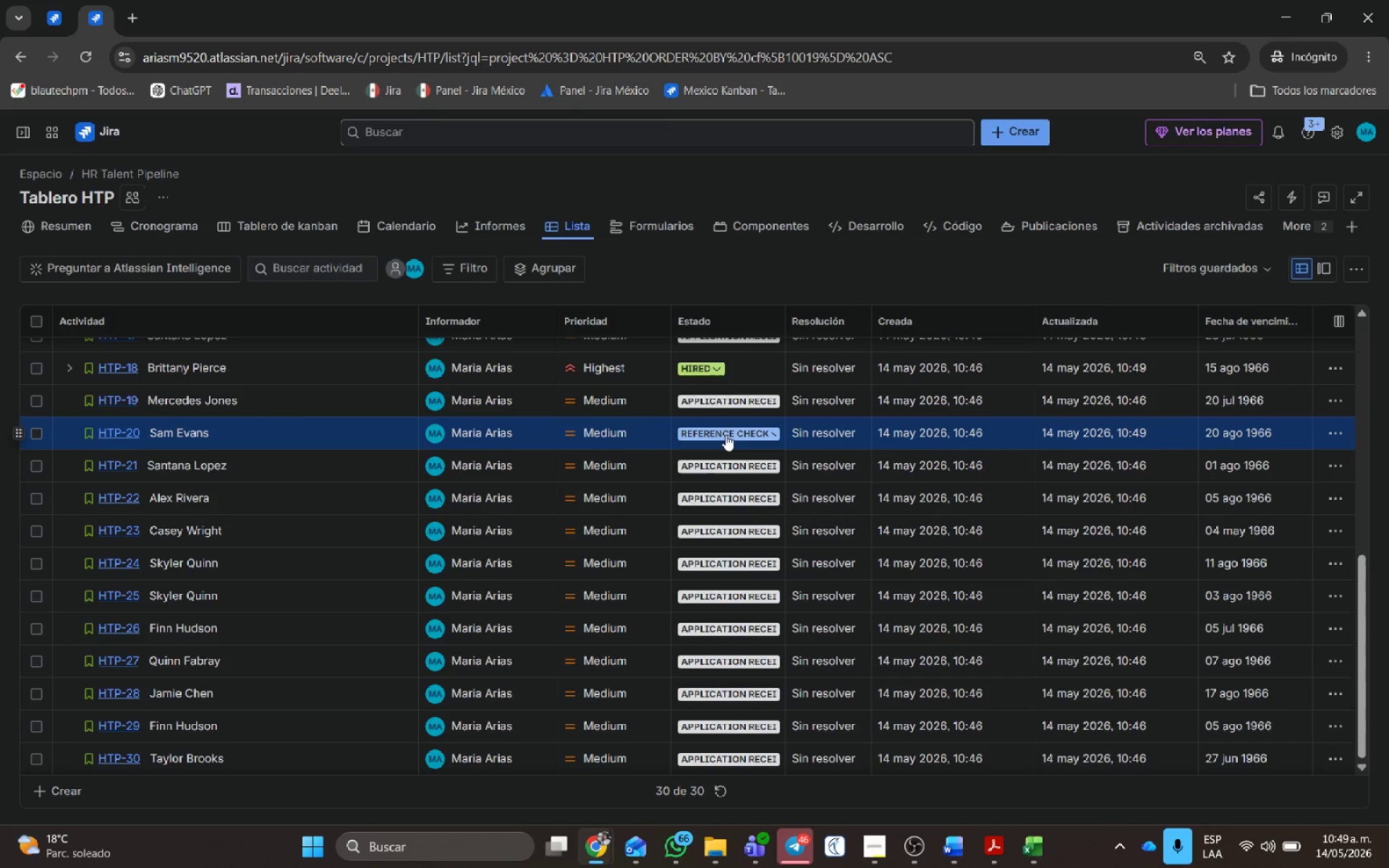 
left_click([726, 435])
 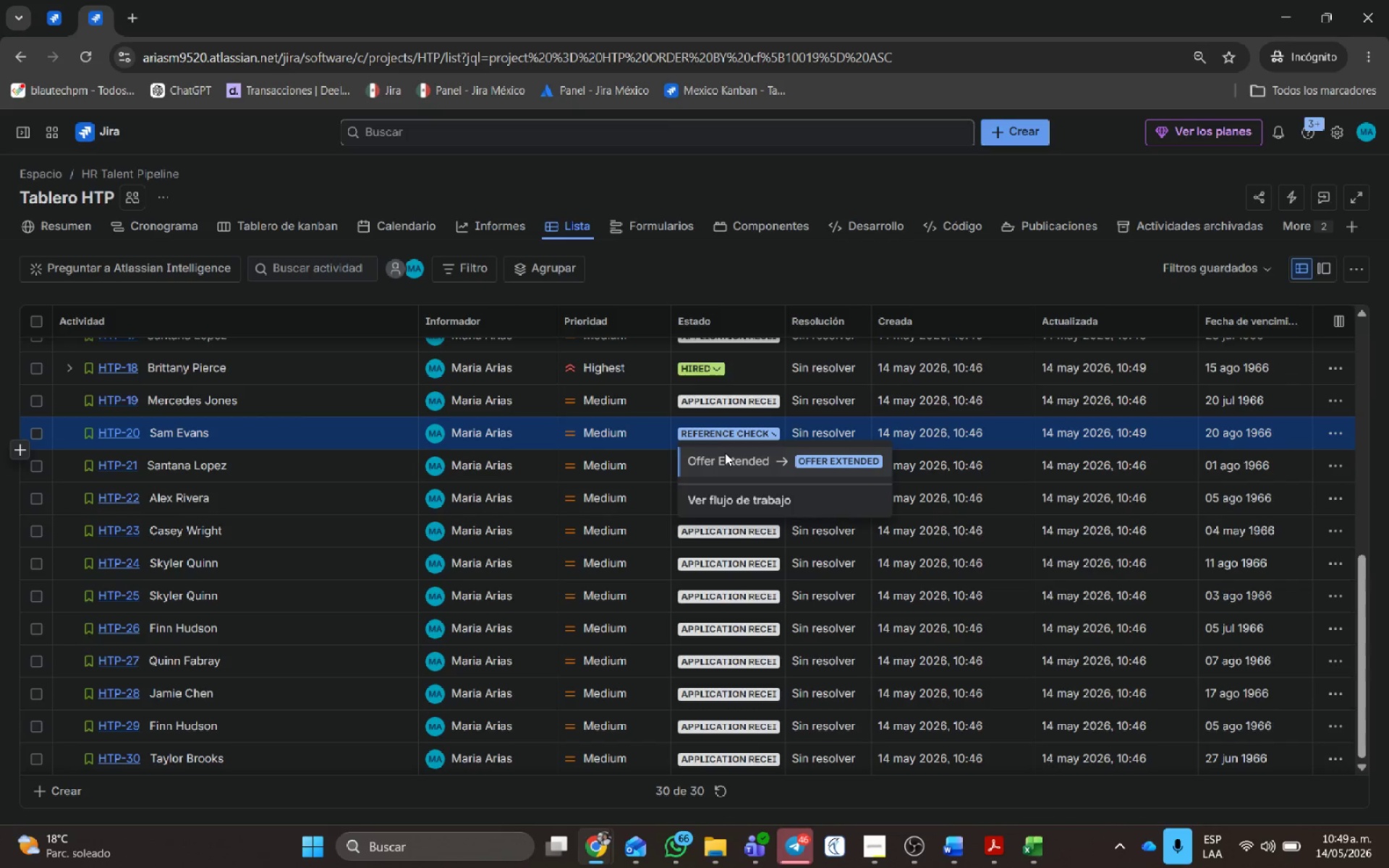 
left_click([725, 453])
 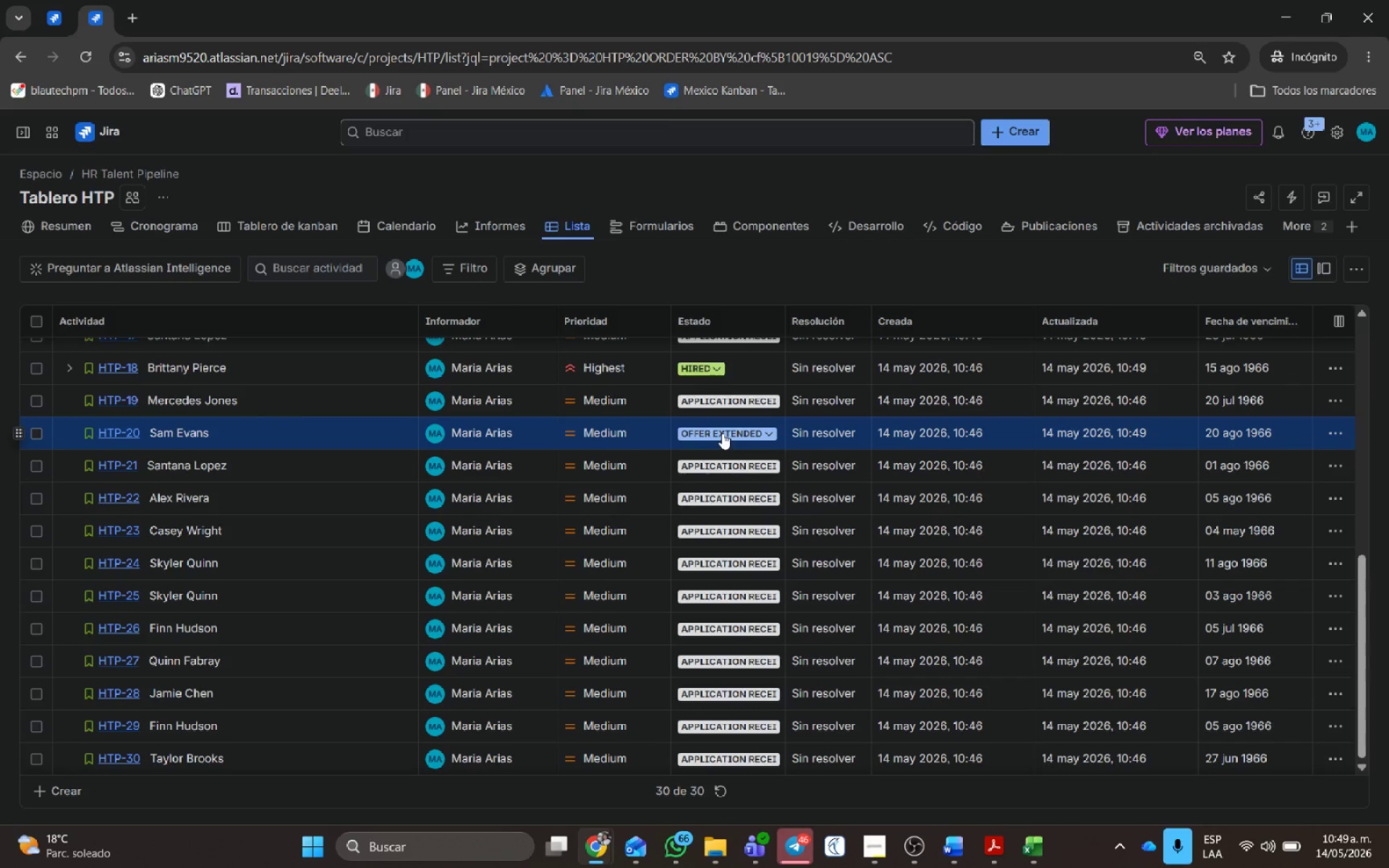 
left_click([722, 433])
 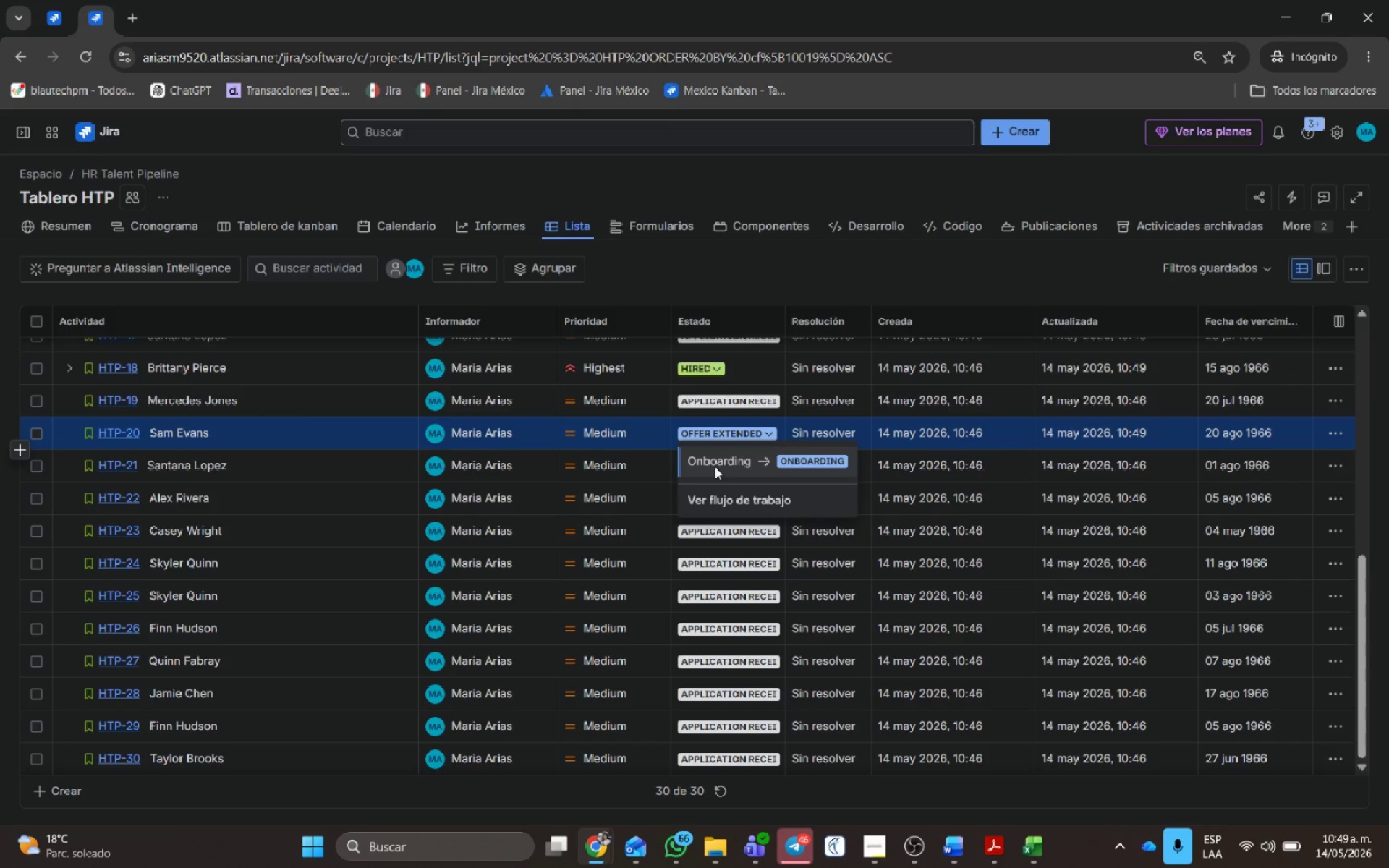 
left_click([718, 461])
 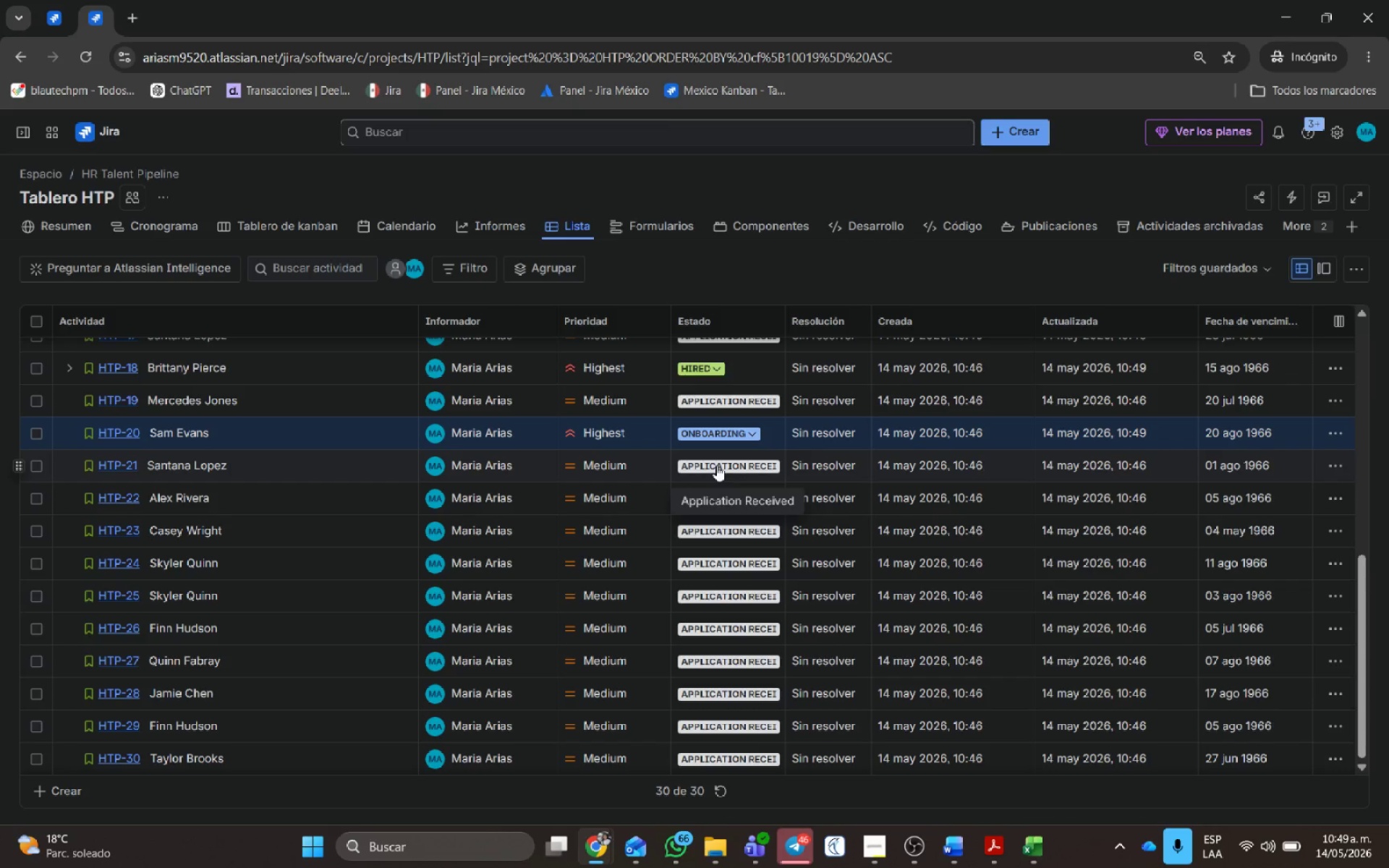 
scroll: coordinate [721, 456], scroll_direction: up, amount: 1.0
 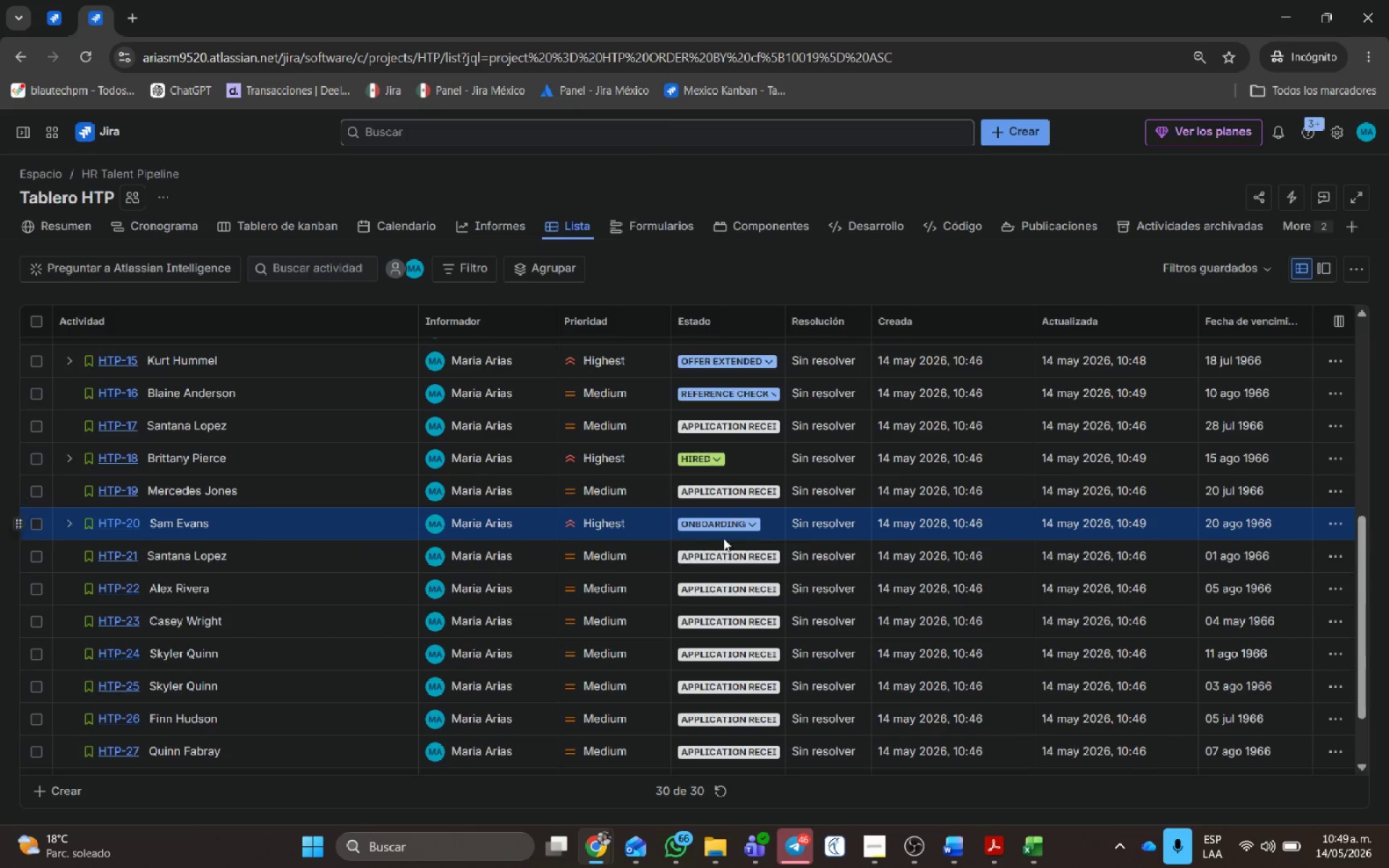 
scroll: coordinate [700, 532], scroll_direction: none, amount: 0.0
 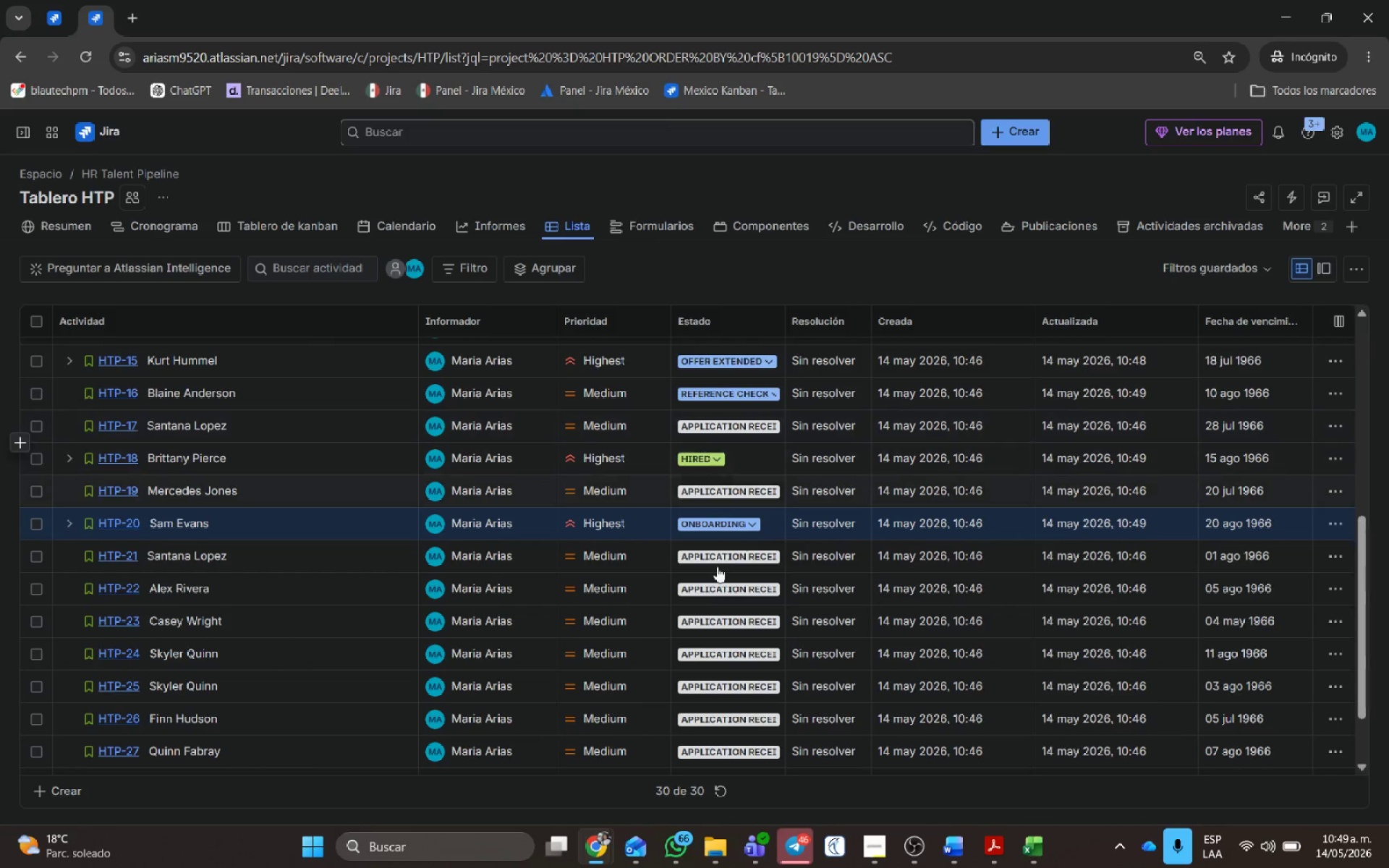 
scroll: coordinate [719, 571], scroll_direction: down, amount: 3.0
 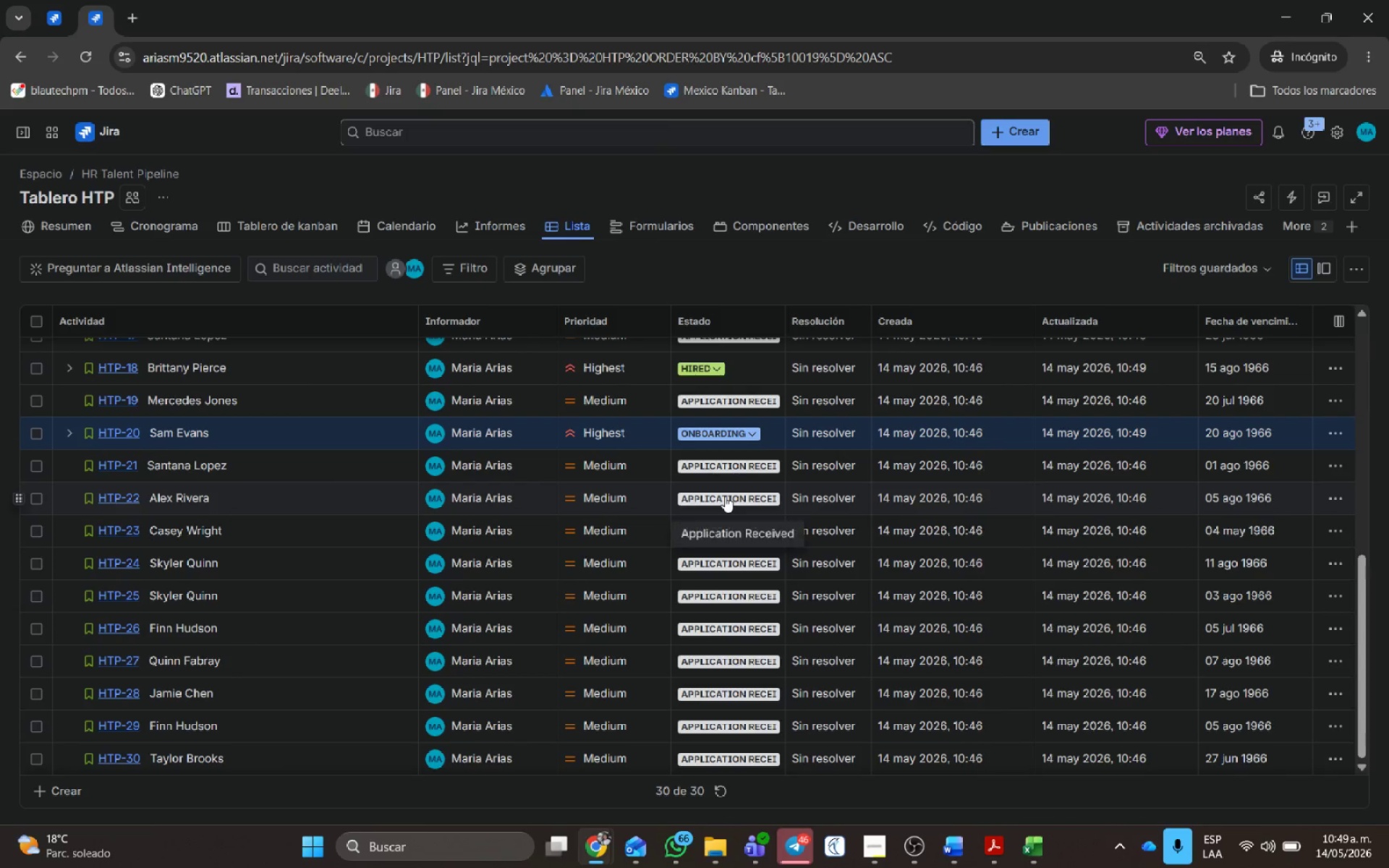 
left_click([726, 494])
 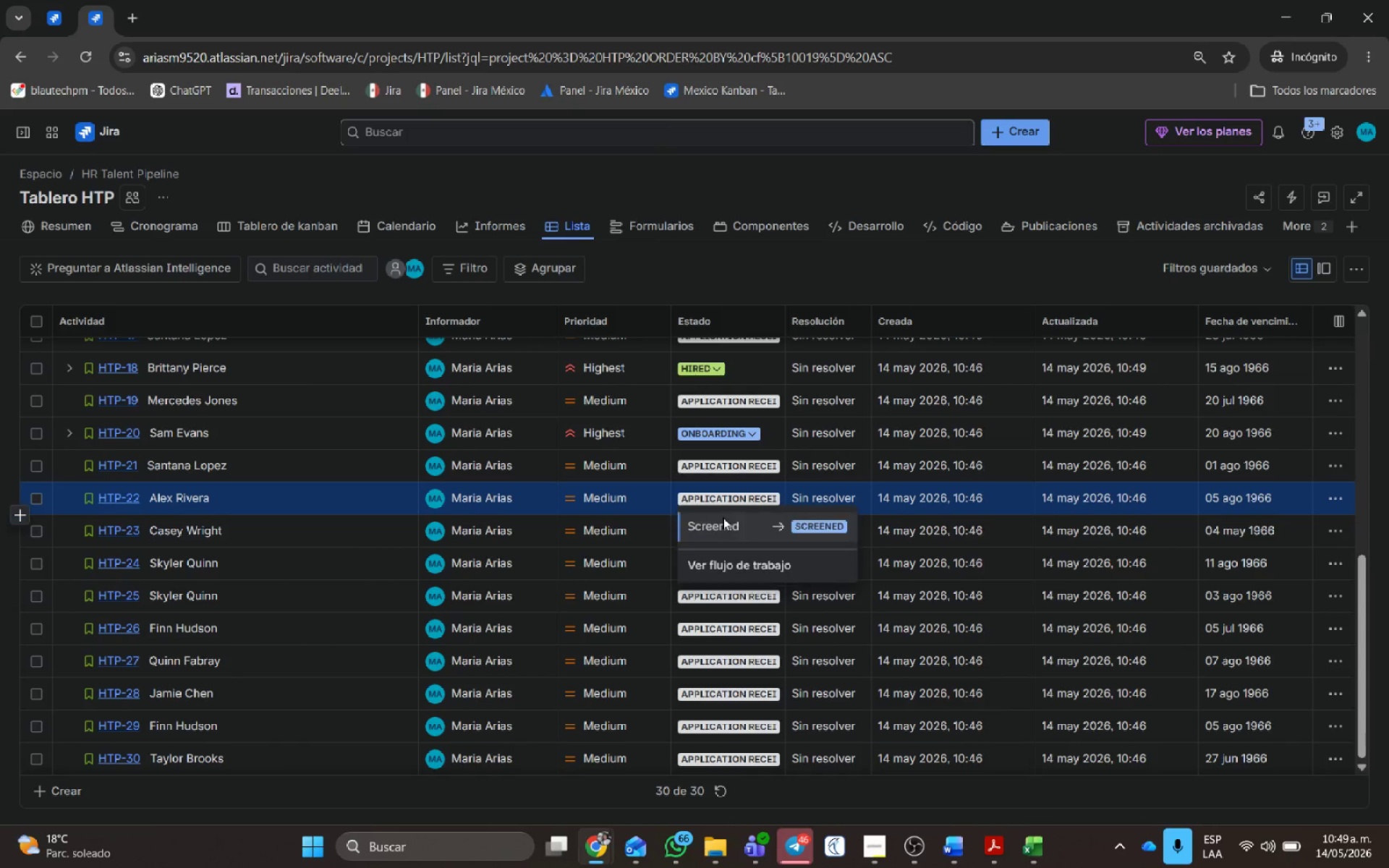 
left_click([723, 517])
 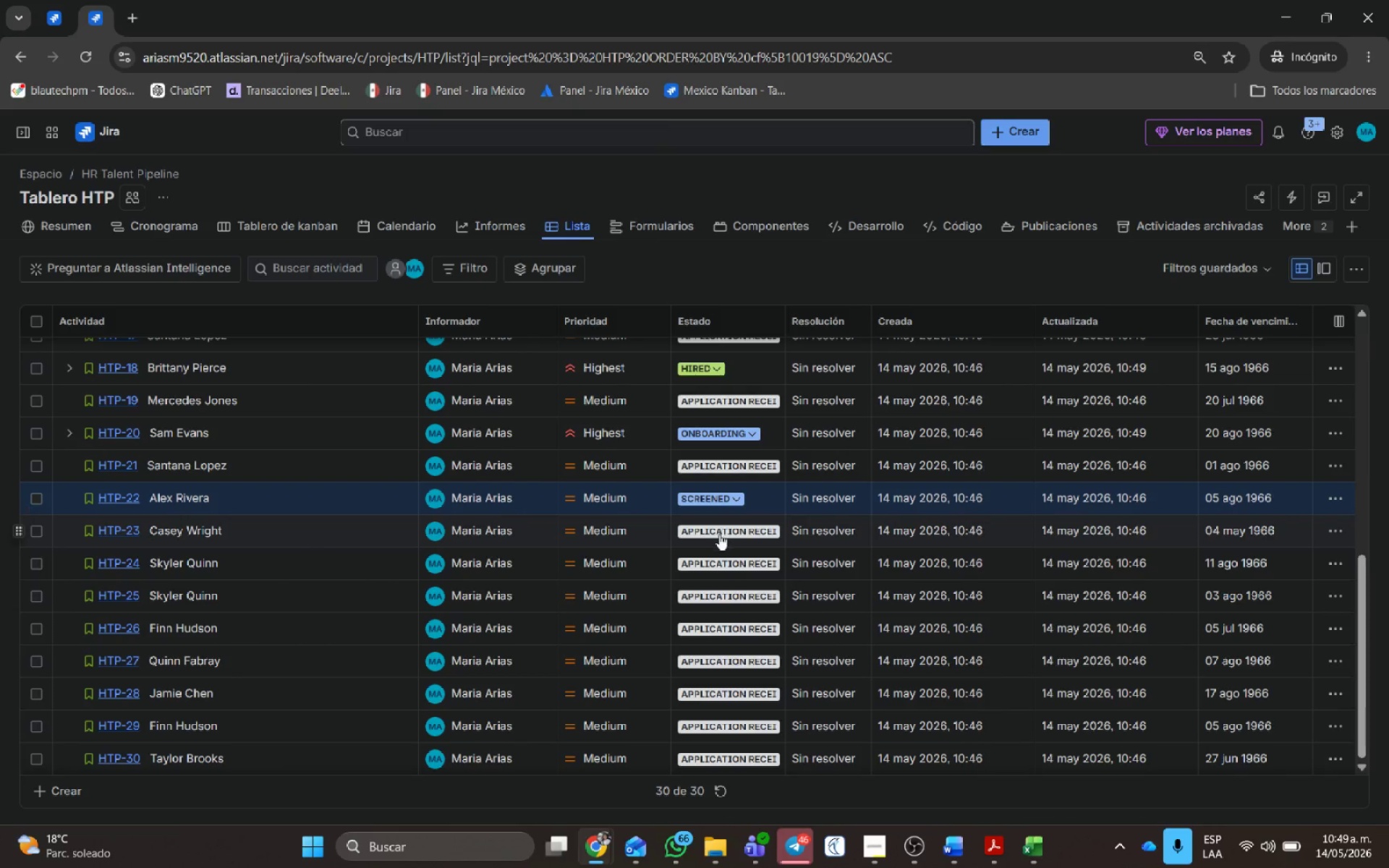 
left_click([719, 534])
 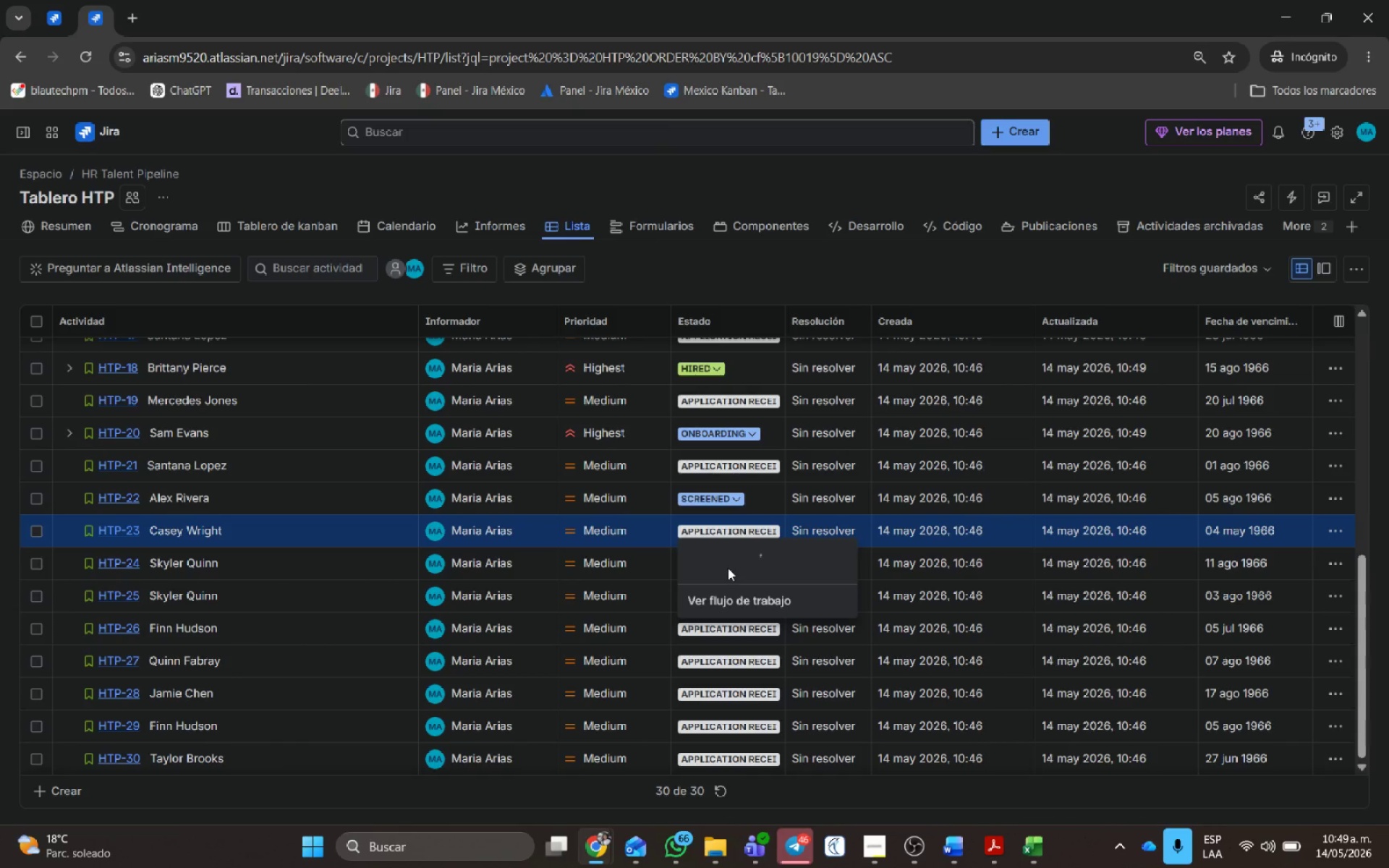 
left_click([728, 568])
 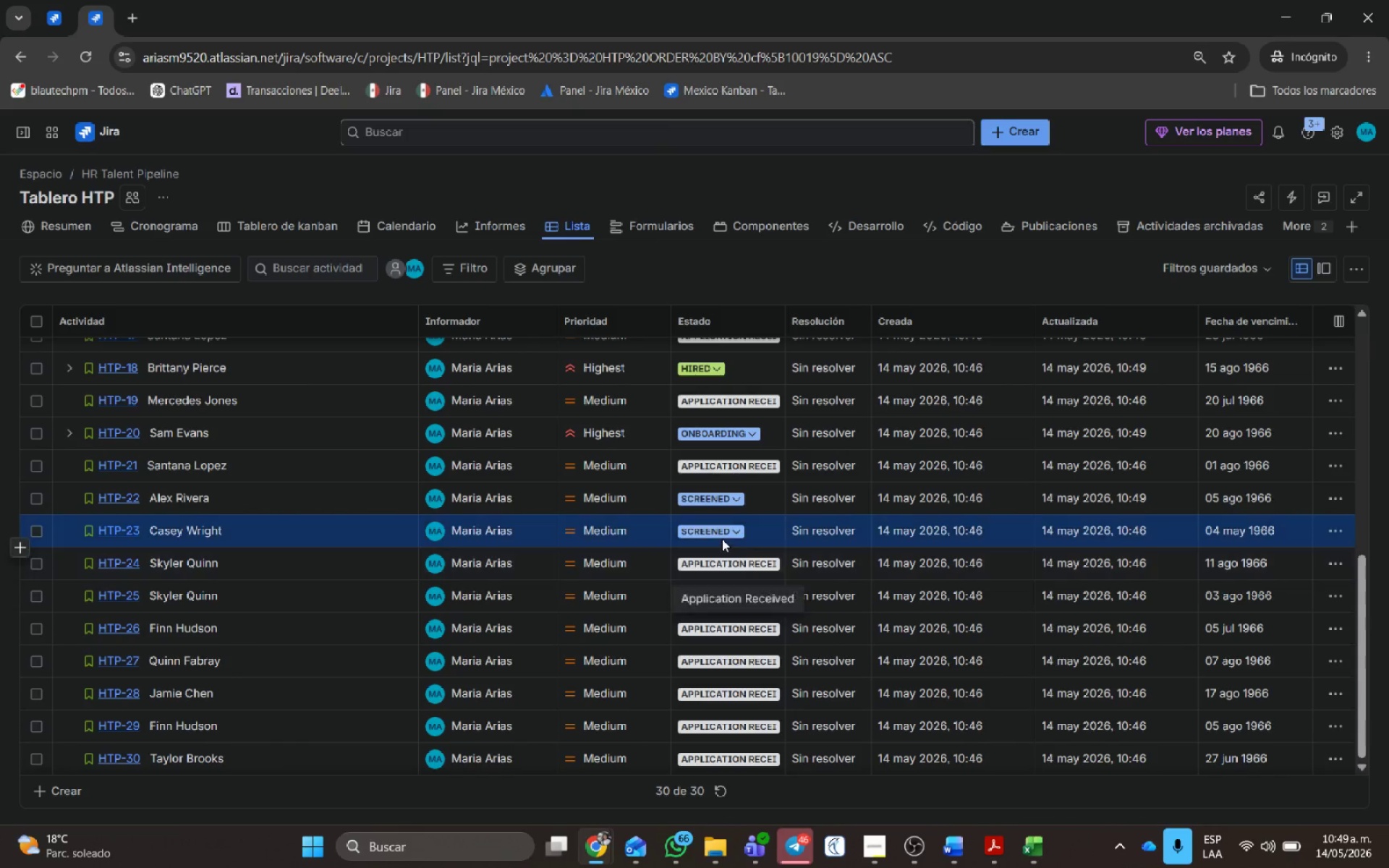 
left_click([722, 538])
 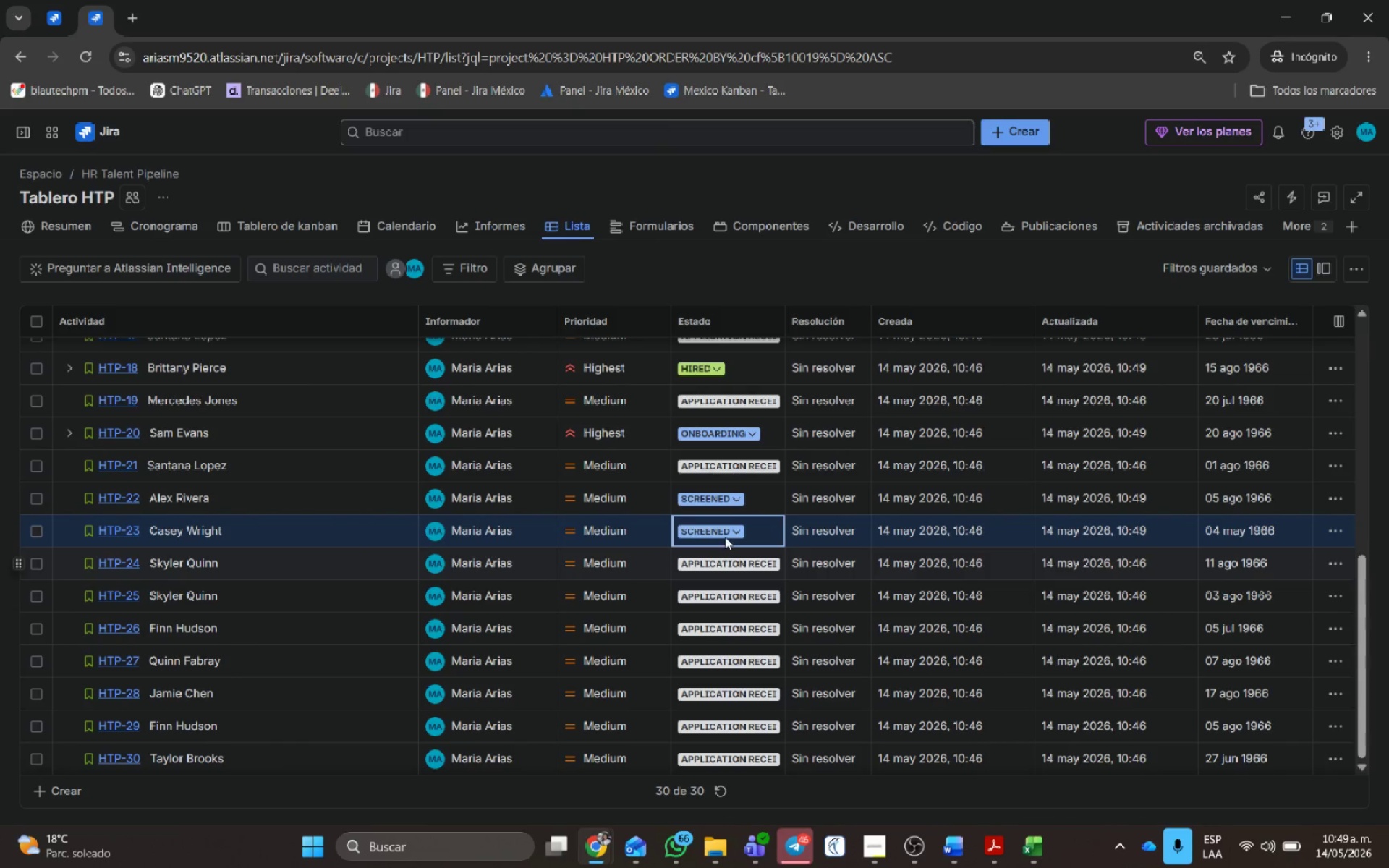 
left_click([726, 533])
 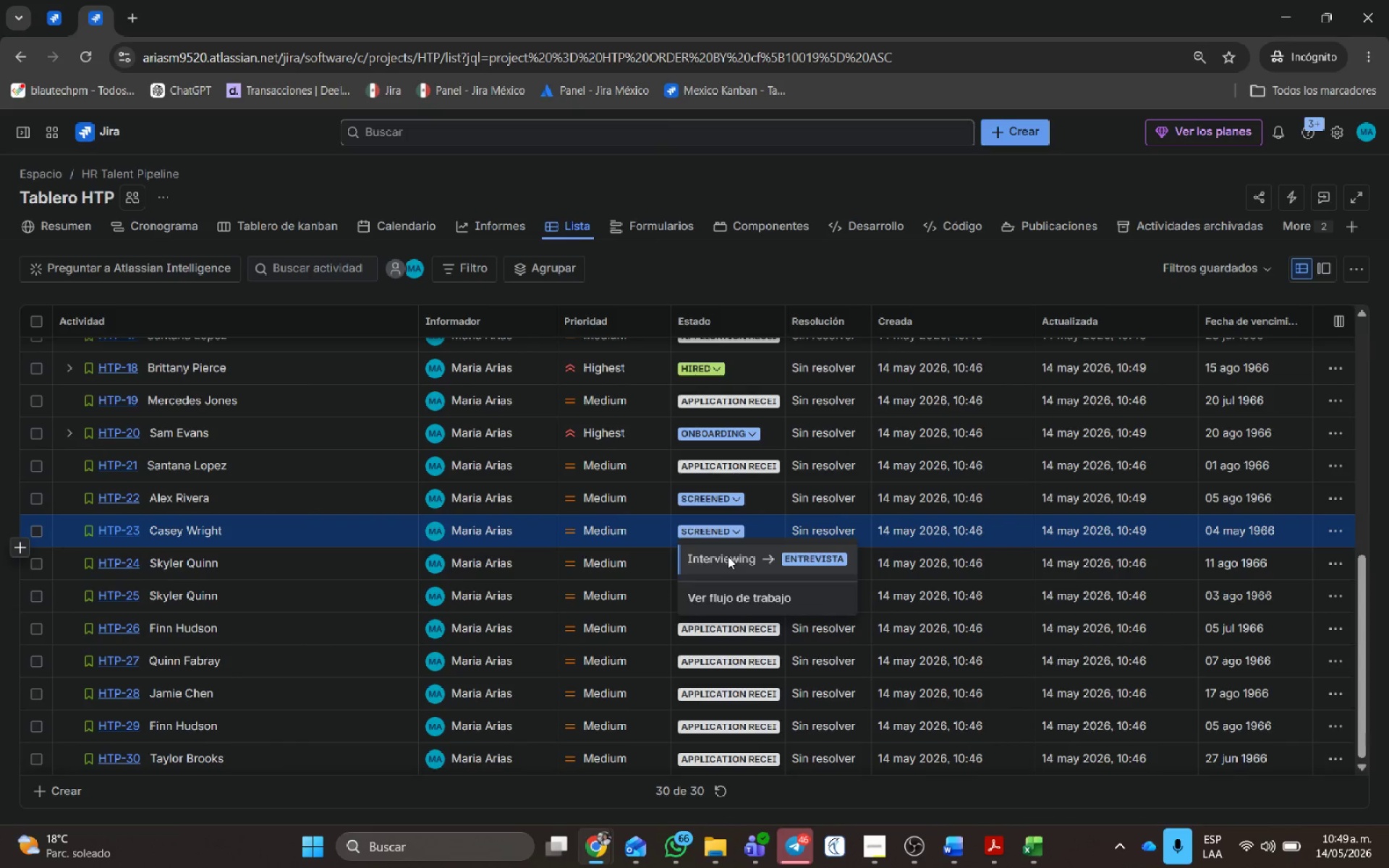 
left_click([728, 556])
 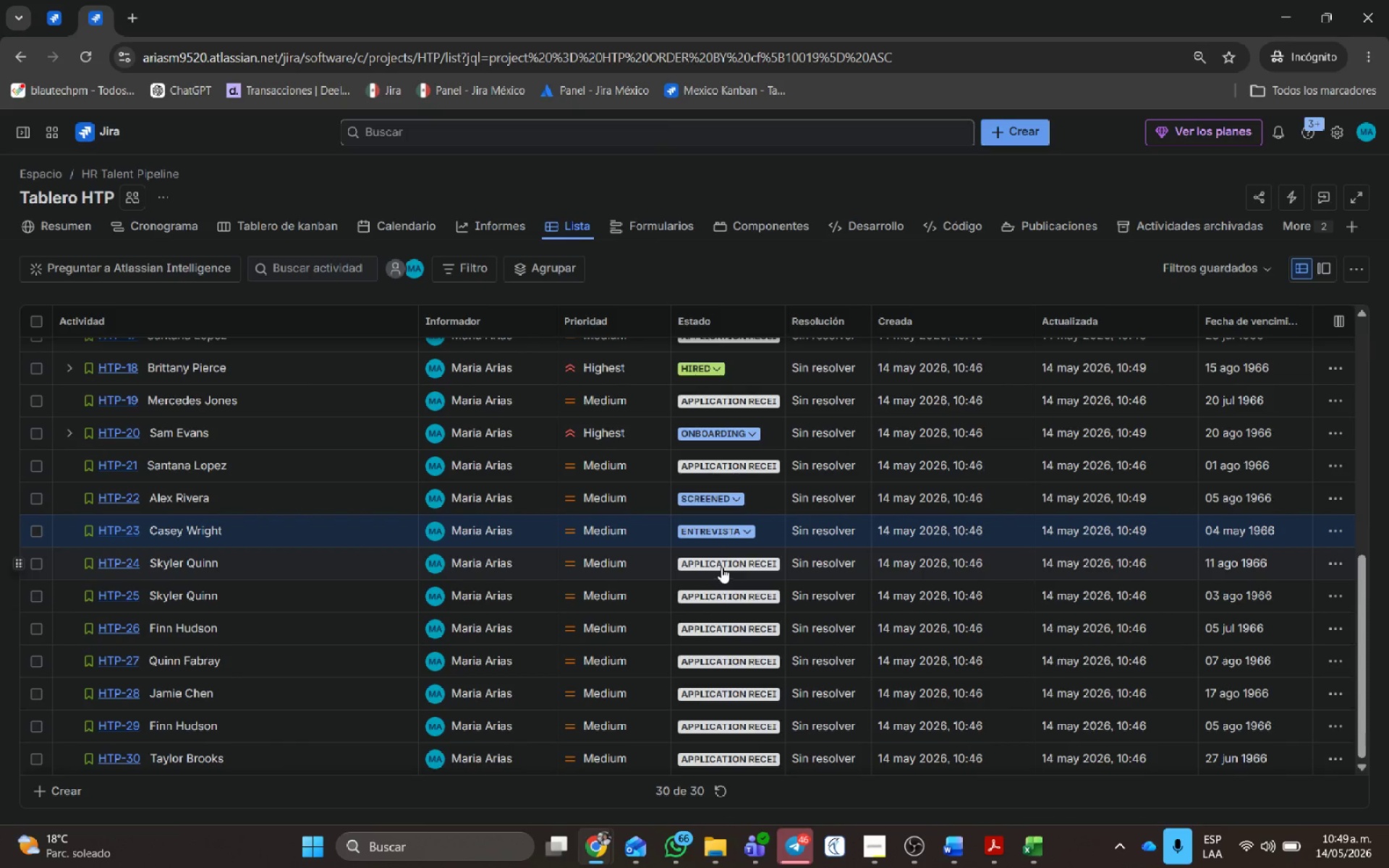 
left_click([721, 567])
 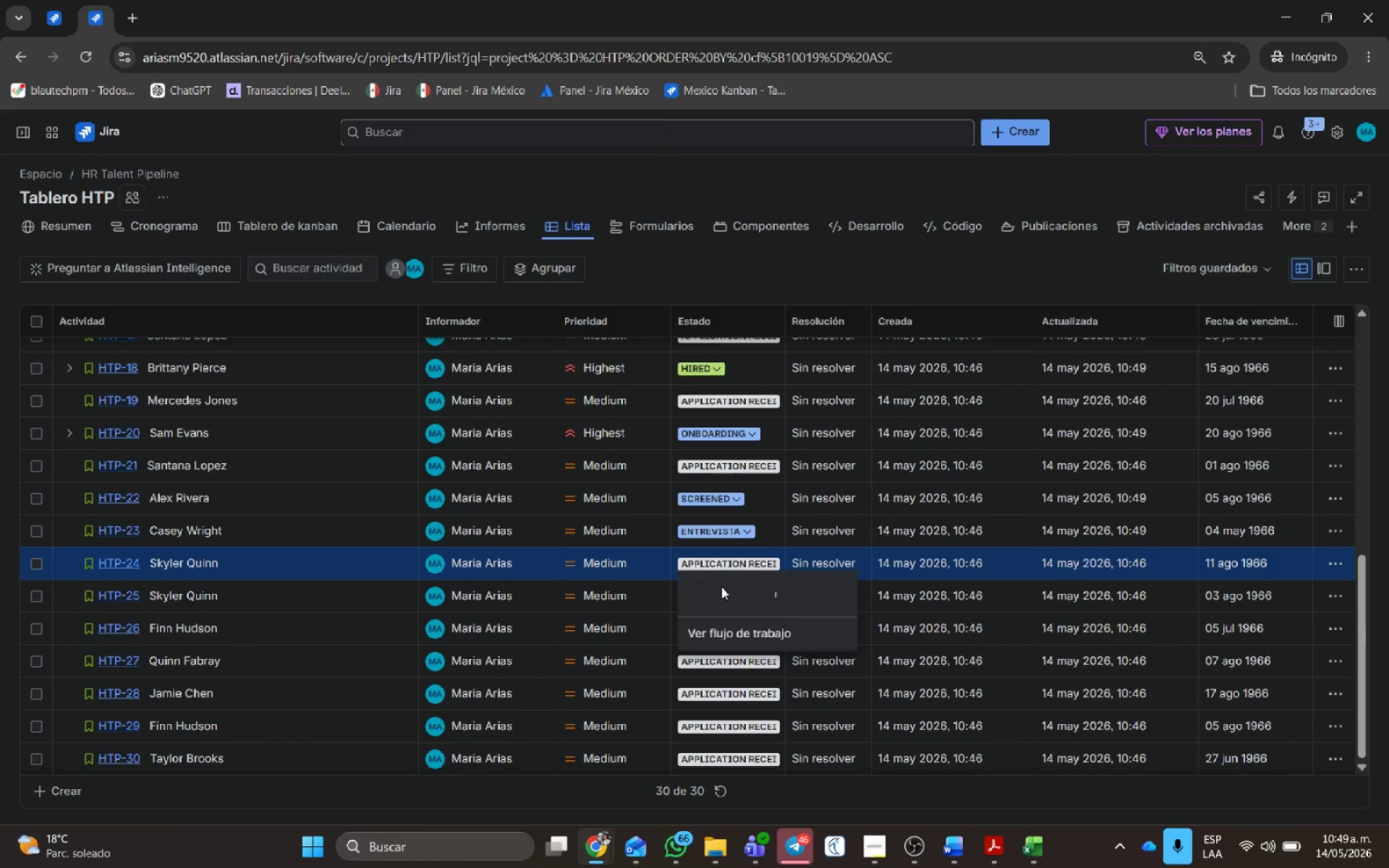 
left_click([721, 588])
 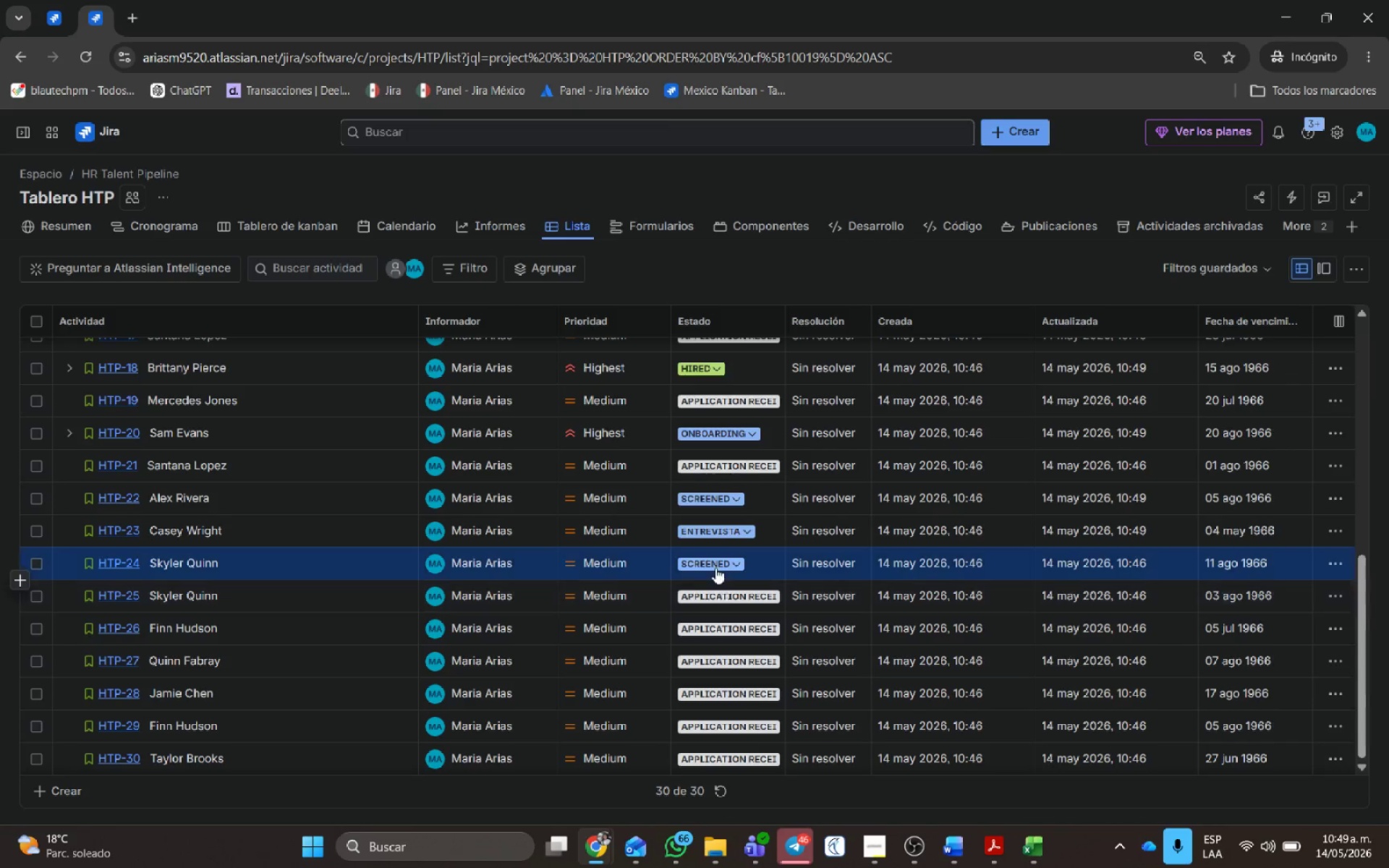 
left_click([715, 567])
 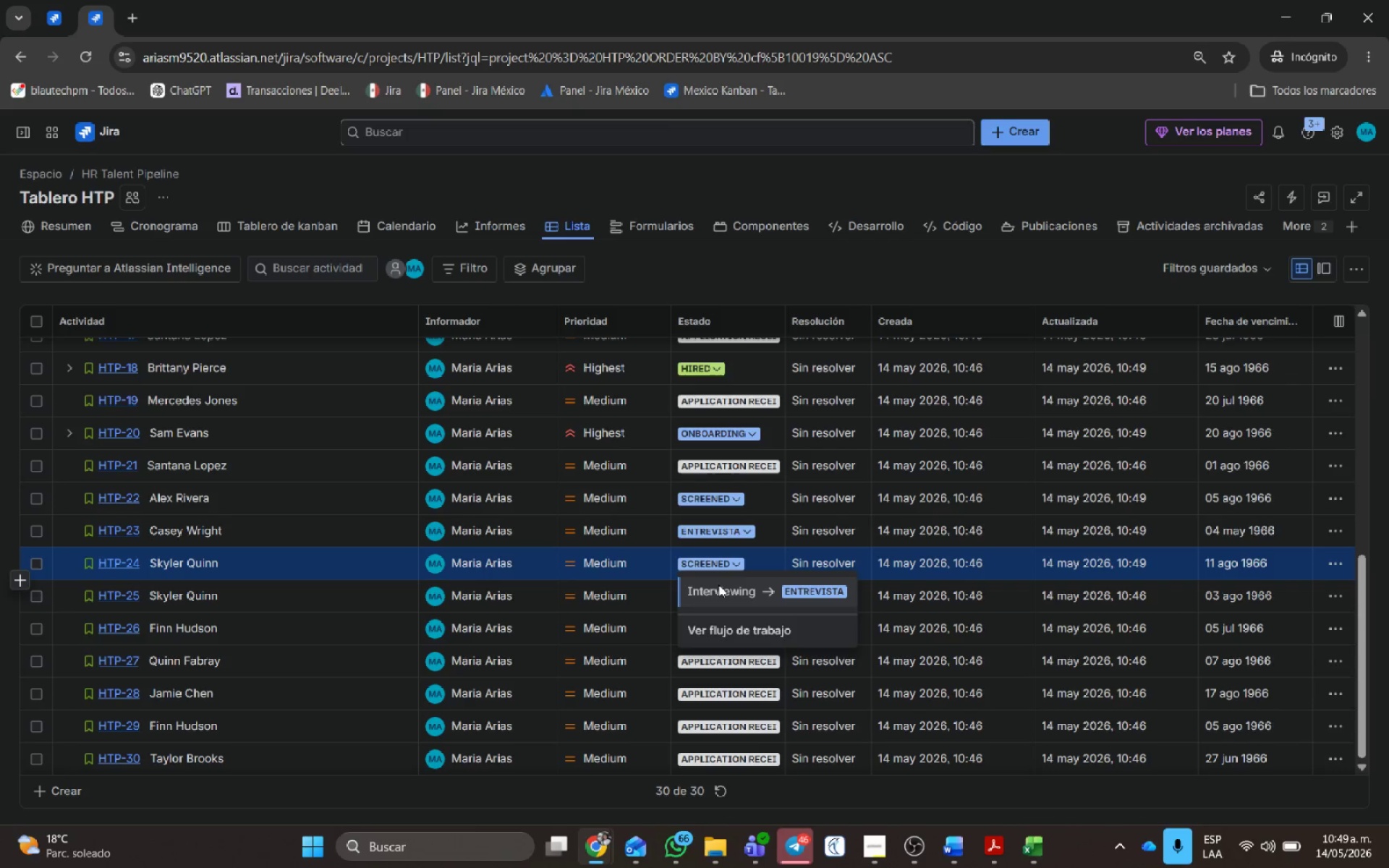 
left_click([718, 585])
 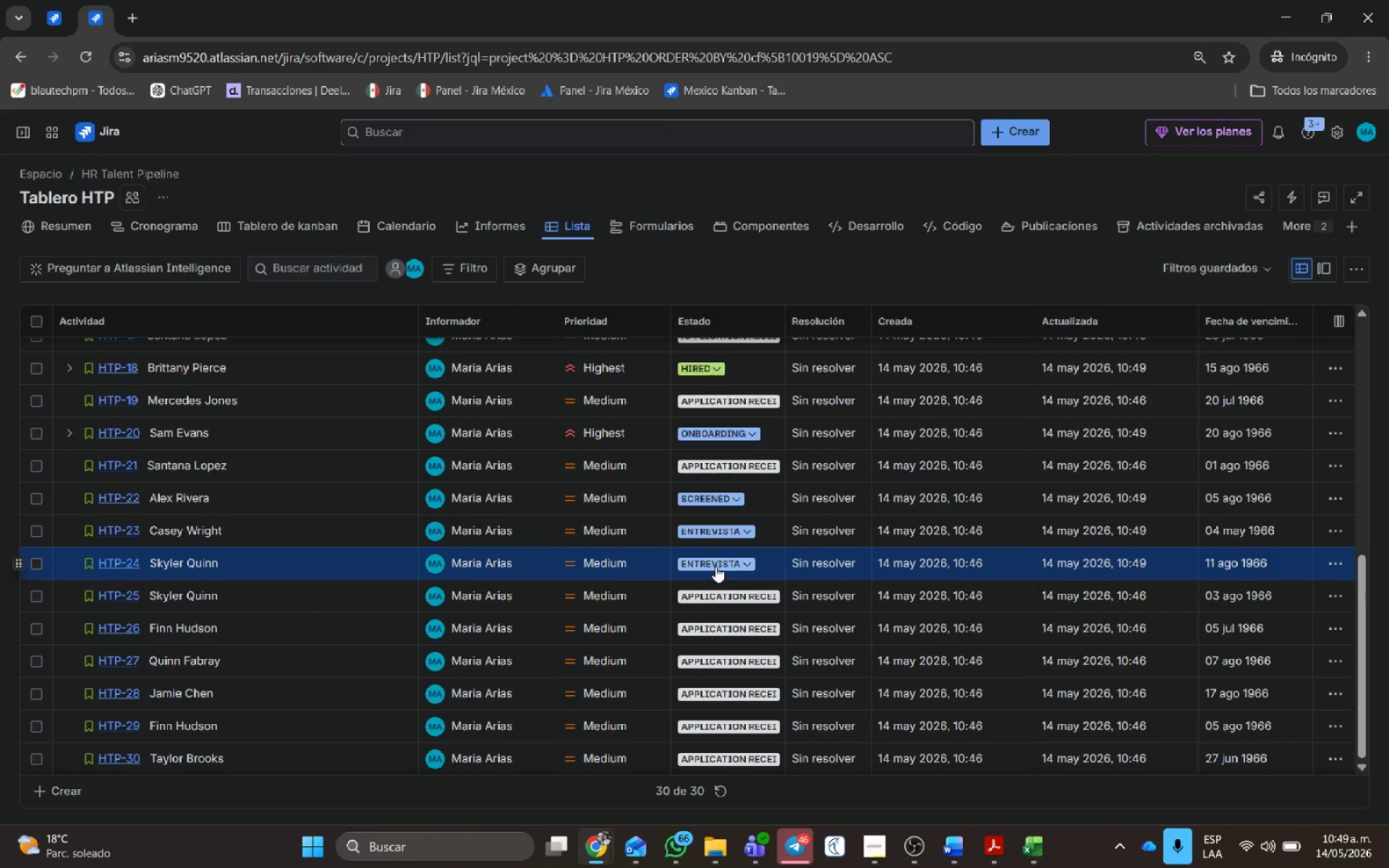 
left_click([715, 566])
 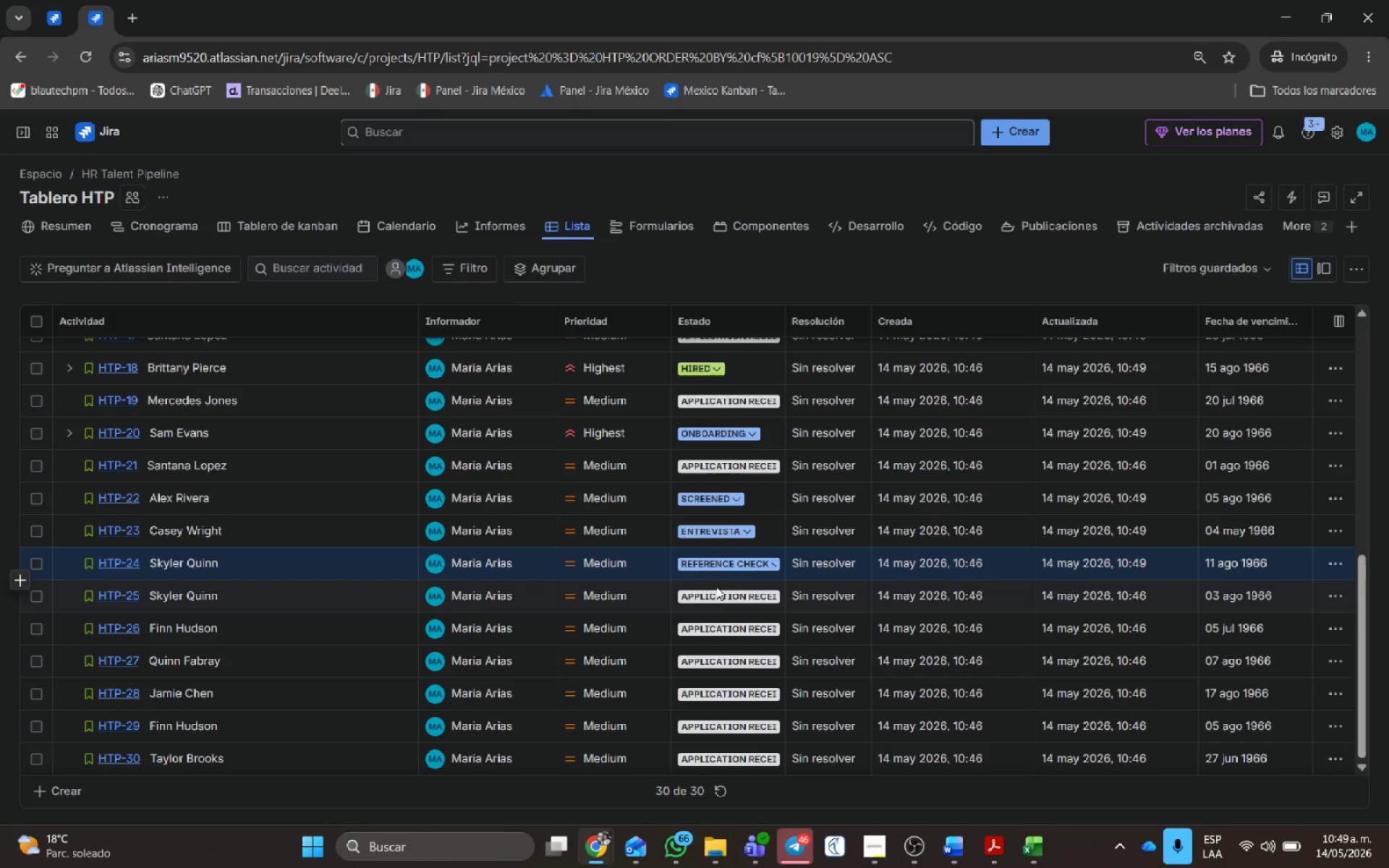 
double_click([714, 595])
 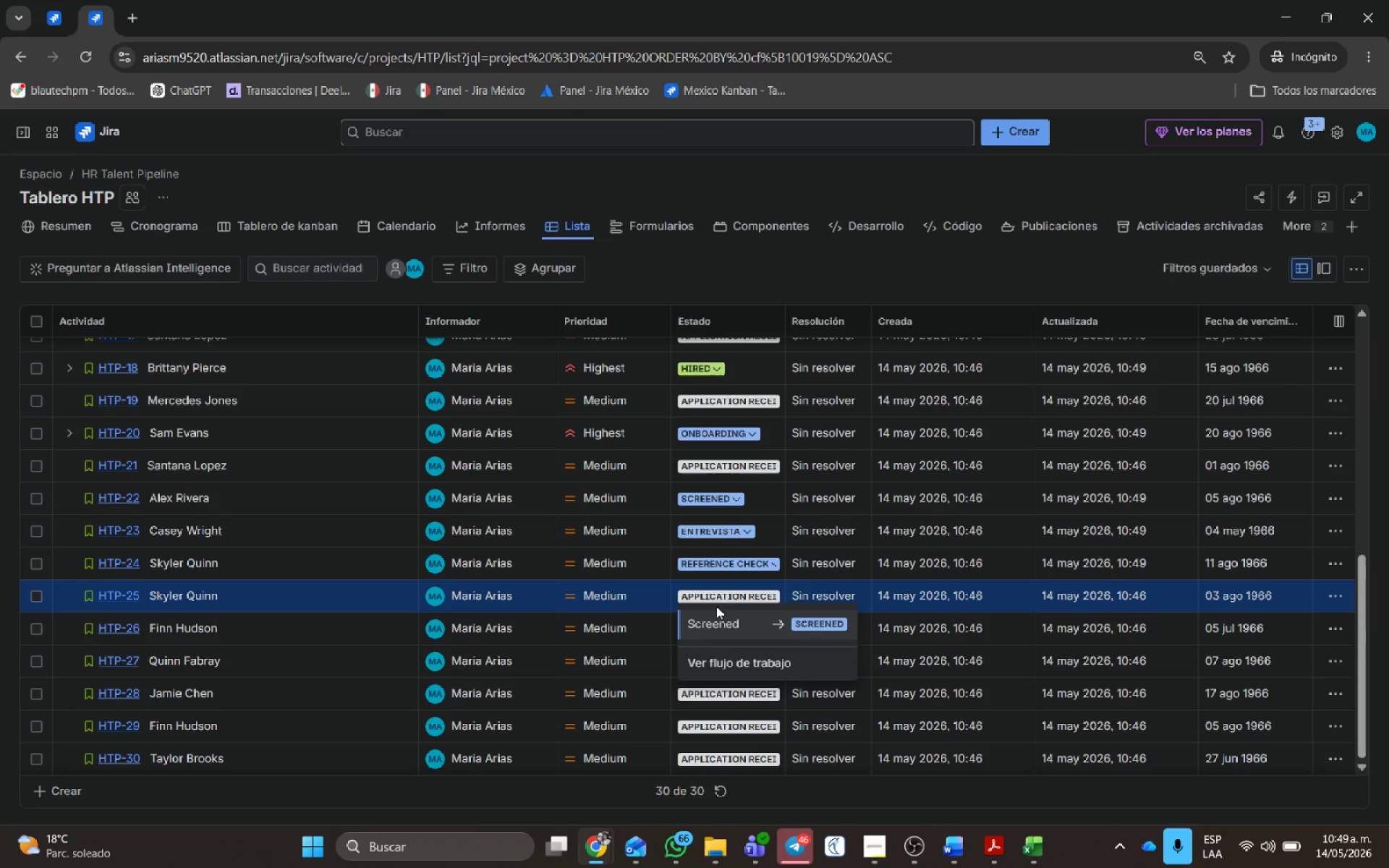 
left_click([716, 623])
 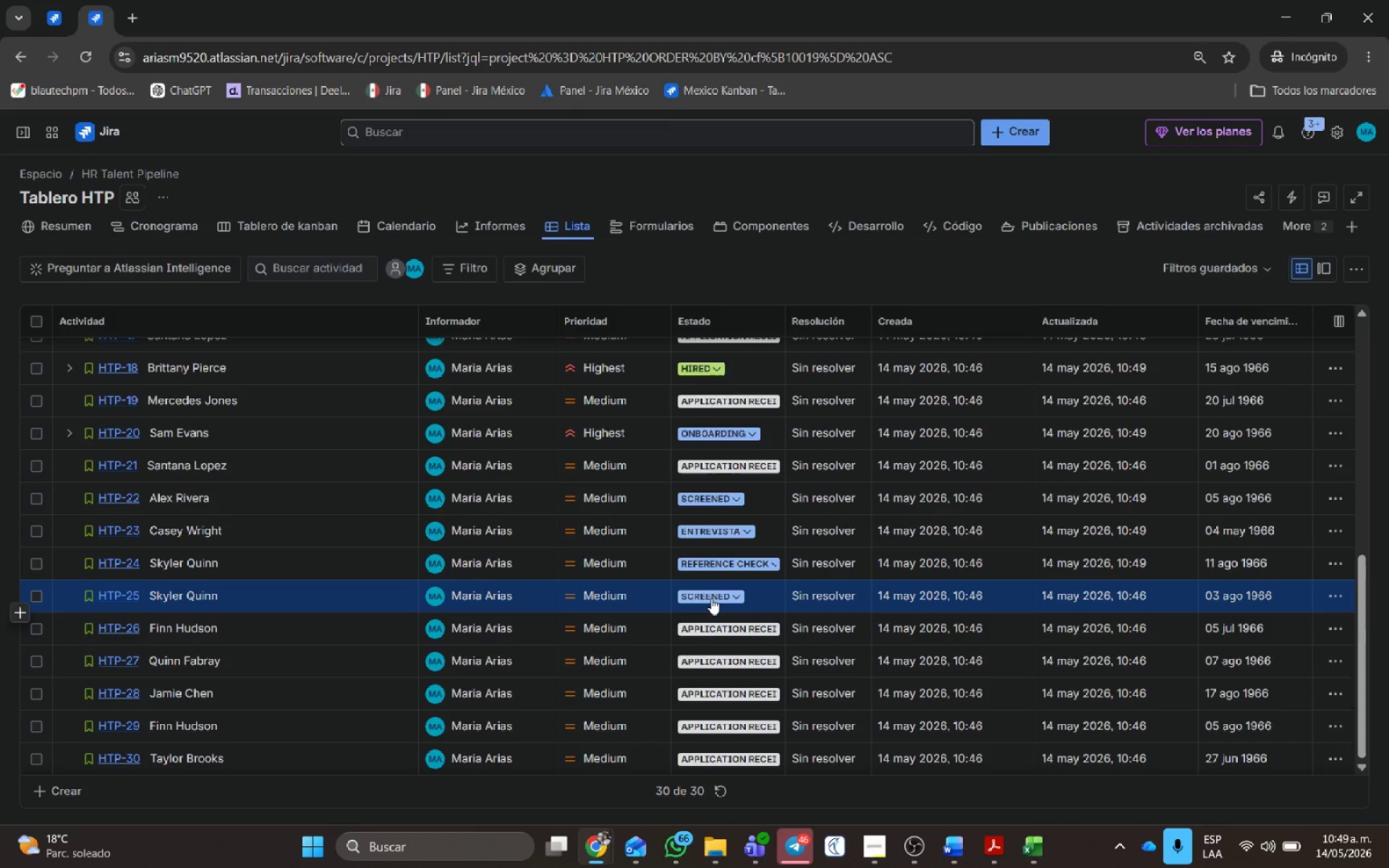 
left_click([711, 595])
 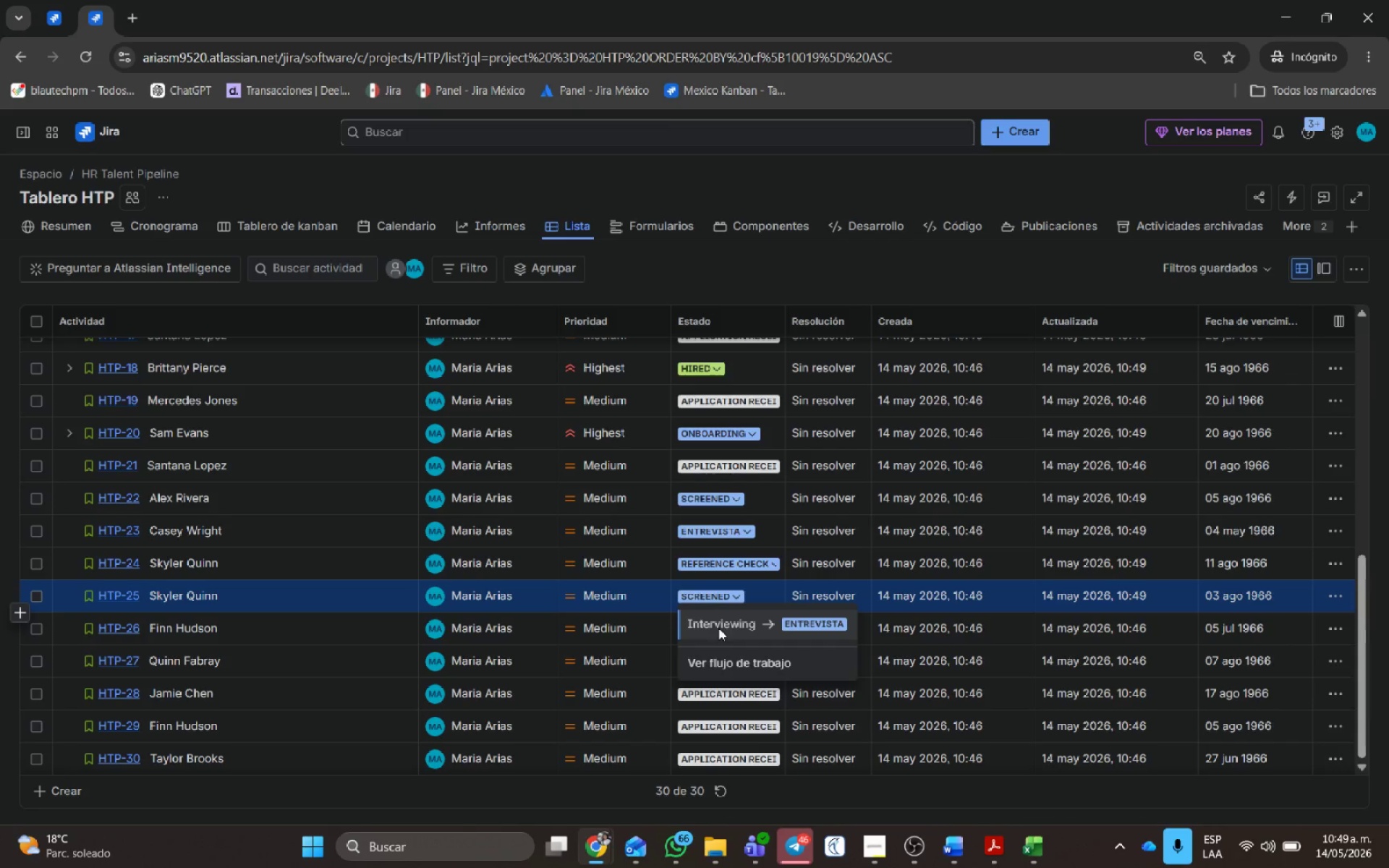 
left_click([718, 626])
 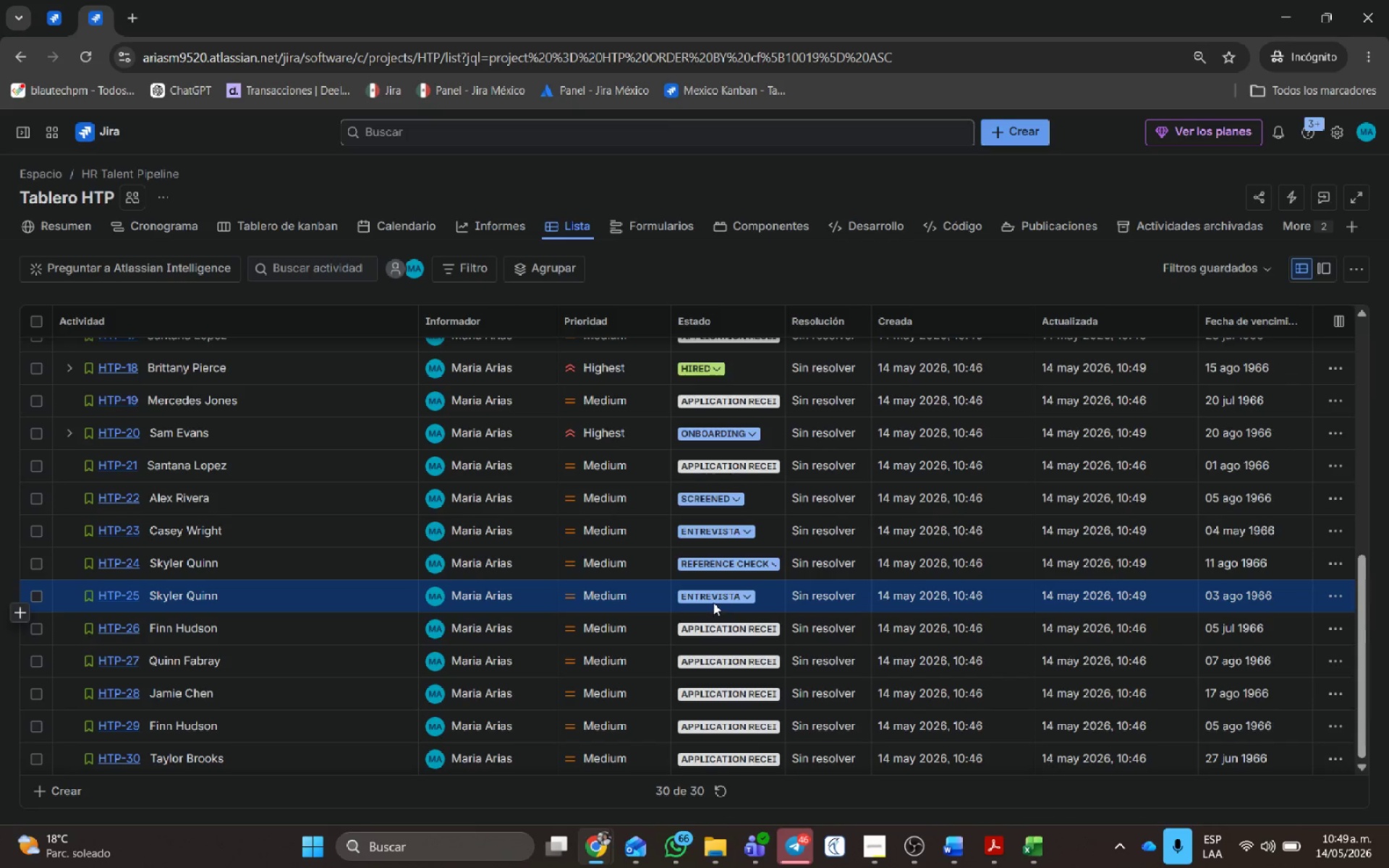 
left_click([713, 603])
 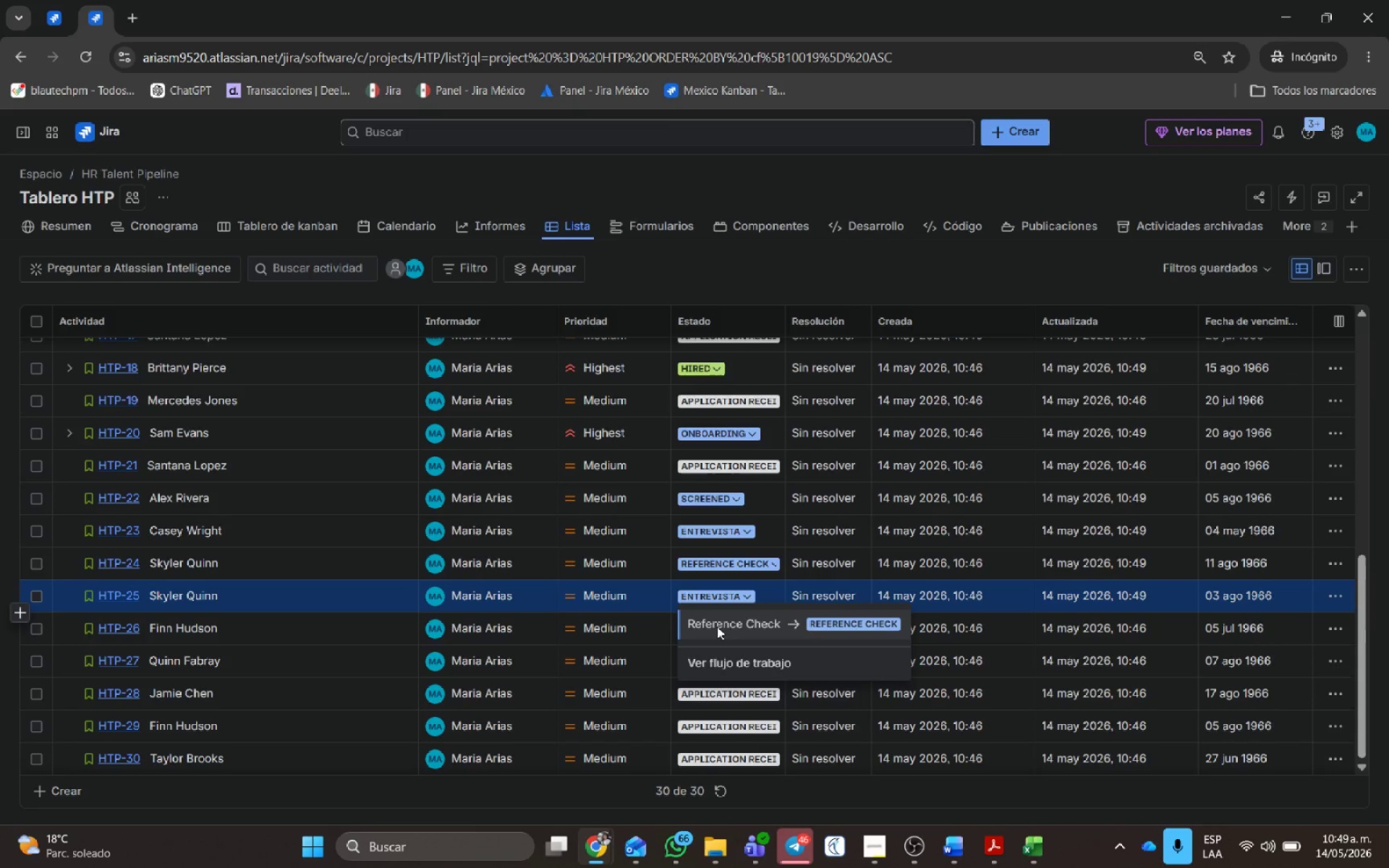 
left_click([717, 626])
 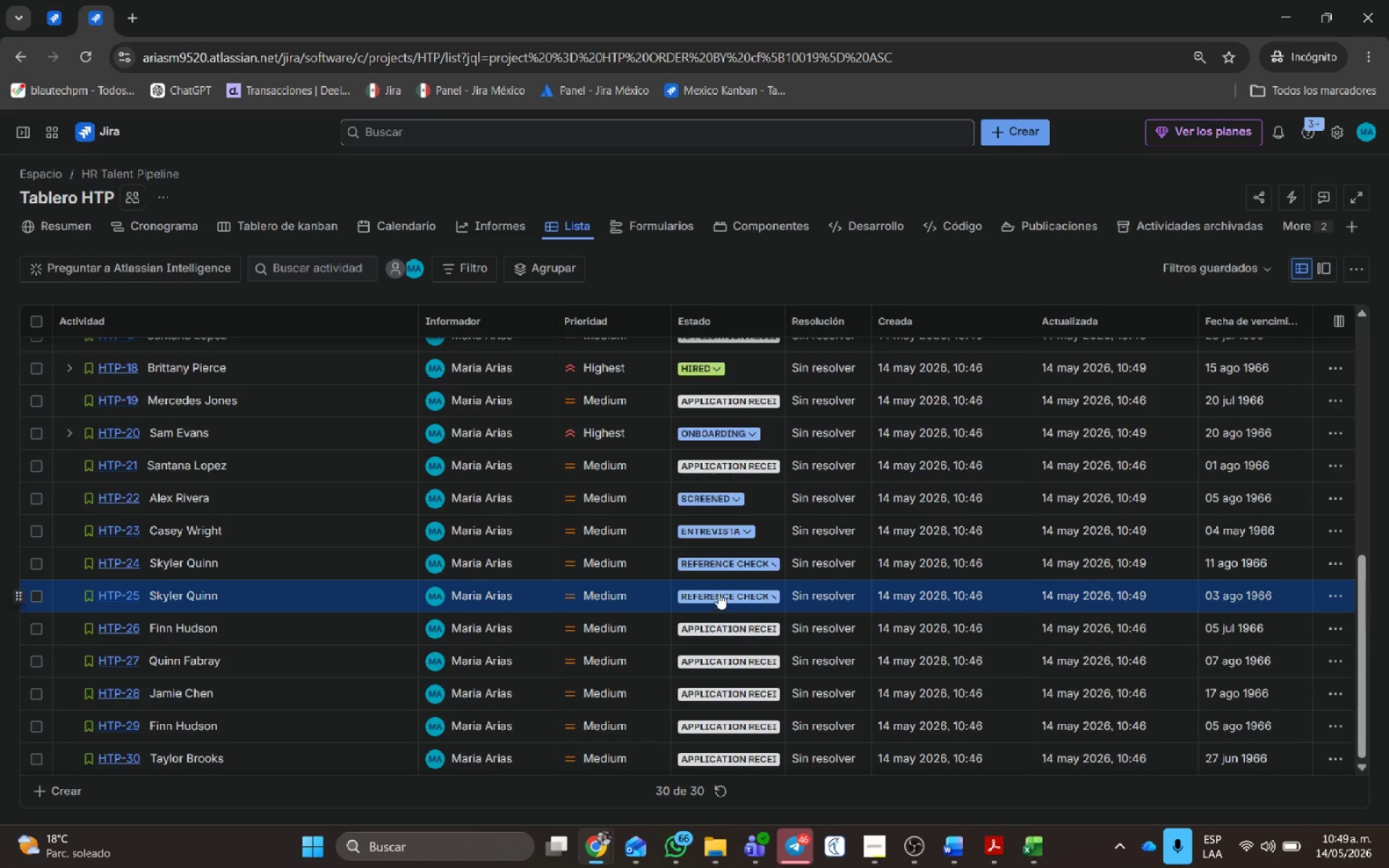 
left_click([718, 592])
 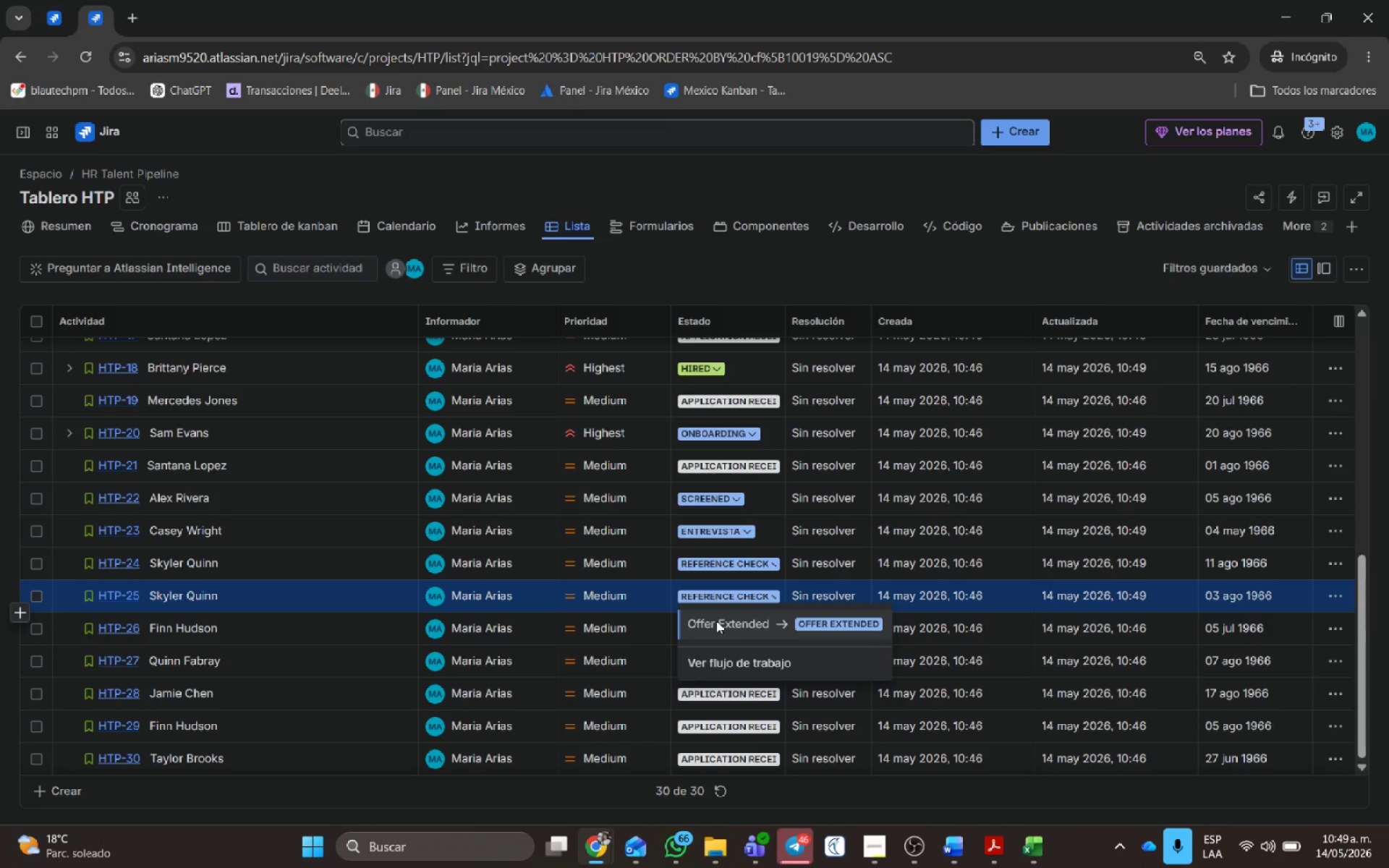 
left_click([716, 621])
 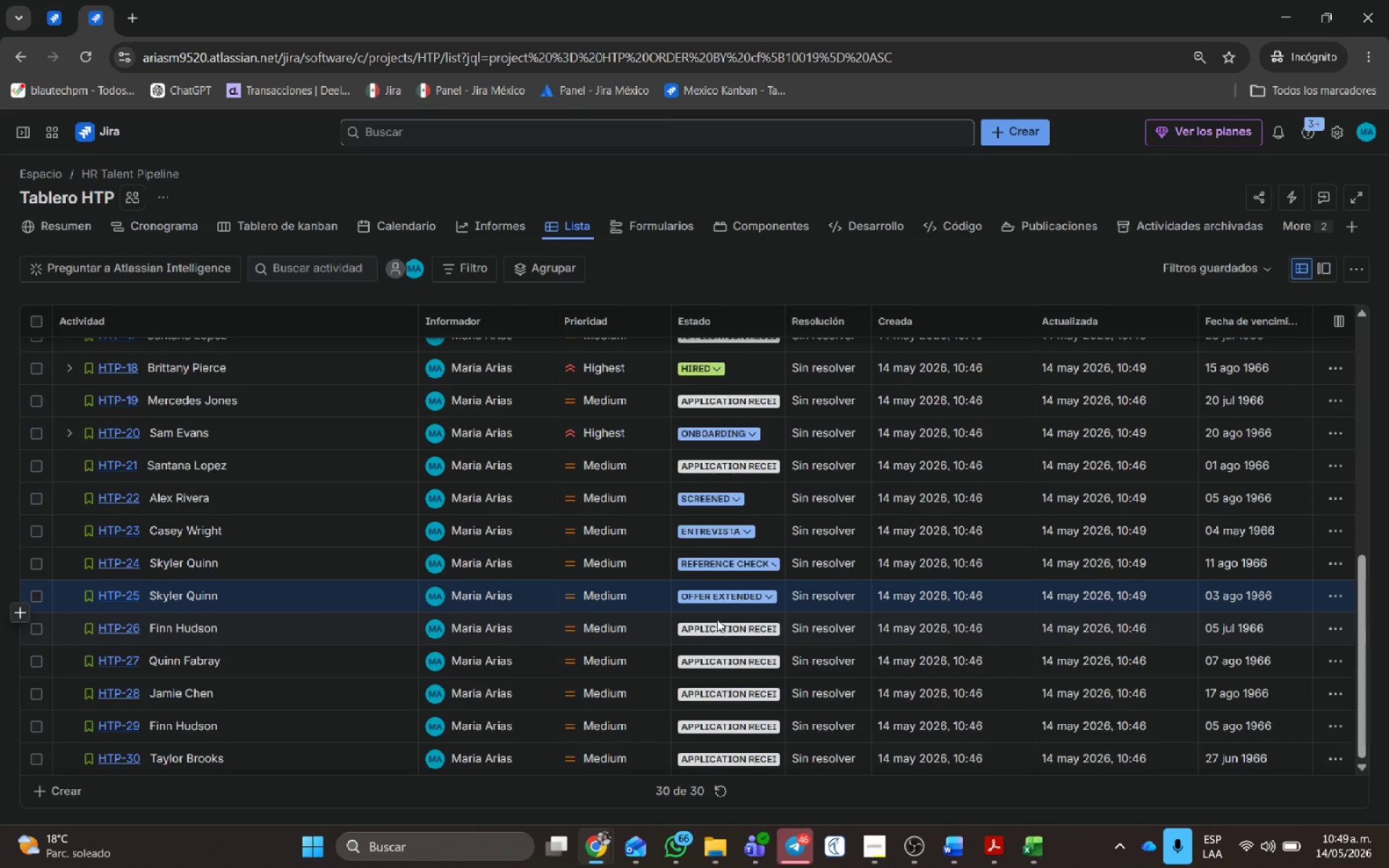 
scroll: coordinate [717, 619], scroll_direction: down, amount: 3.0
 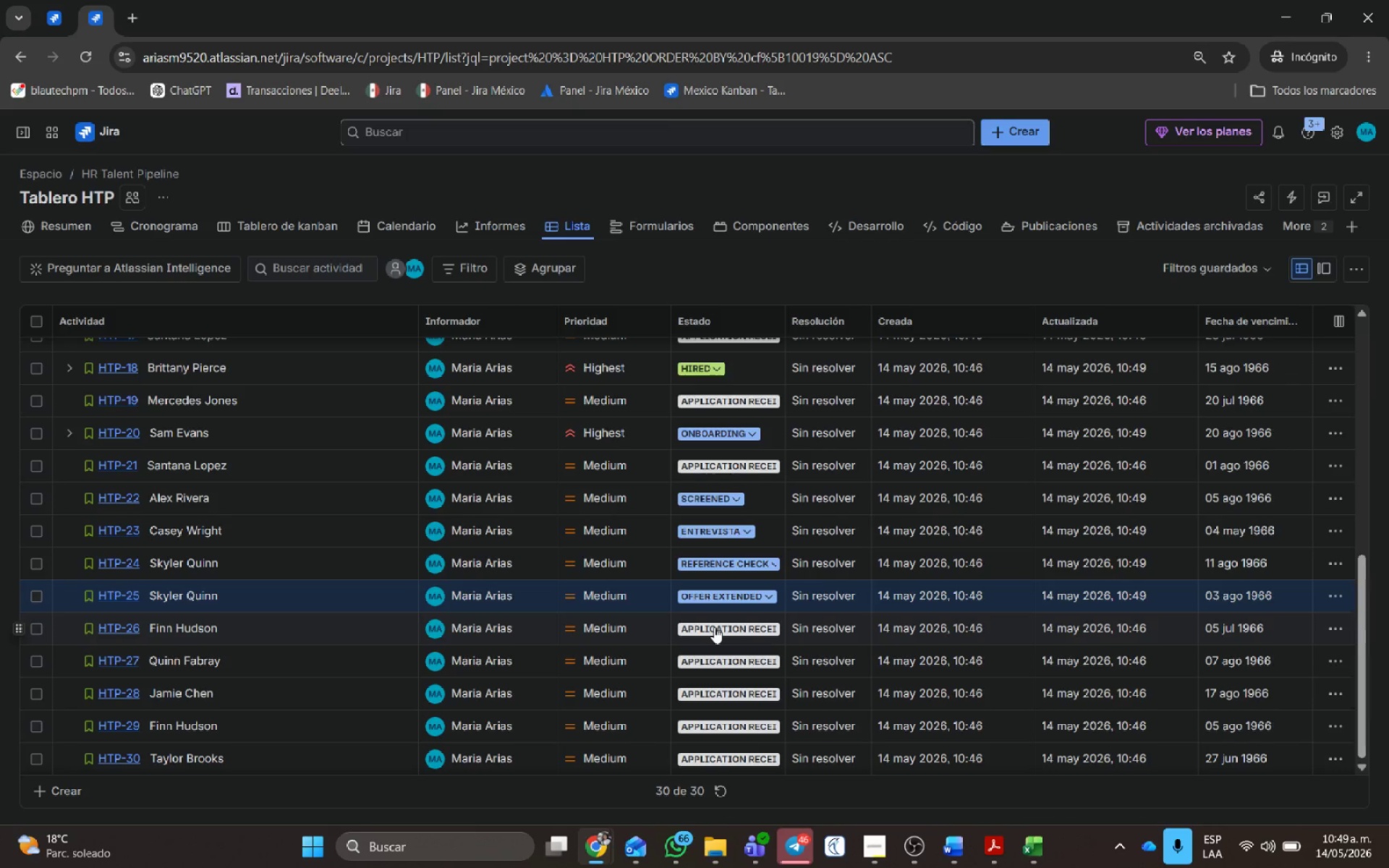 
left_click([714, 627])
 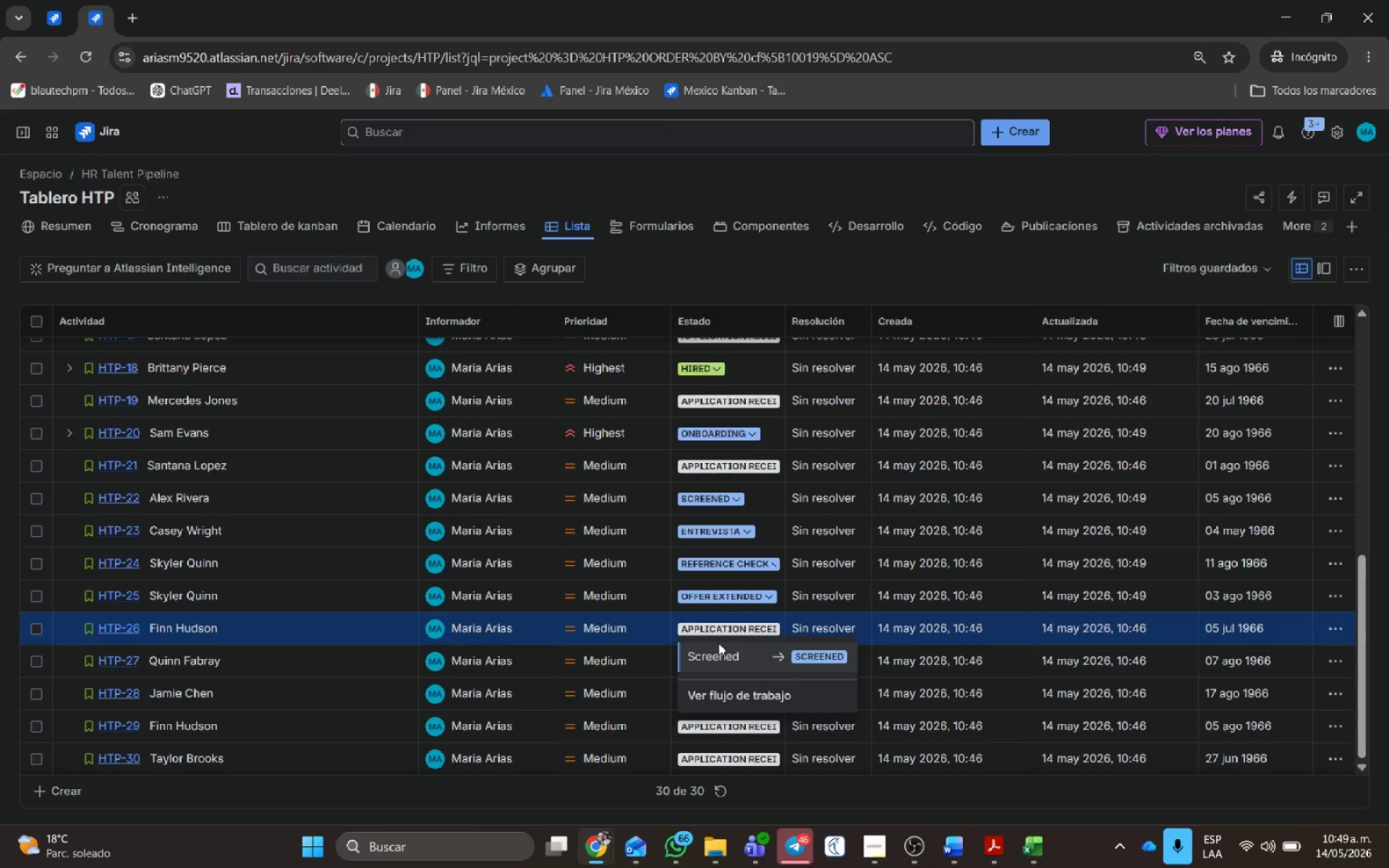 
left_click([720, 646])
 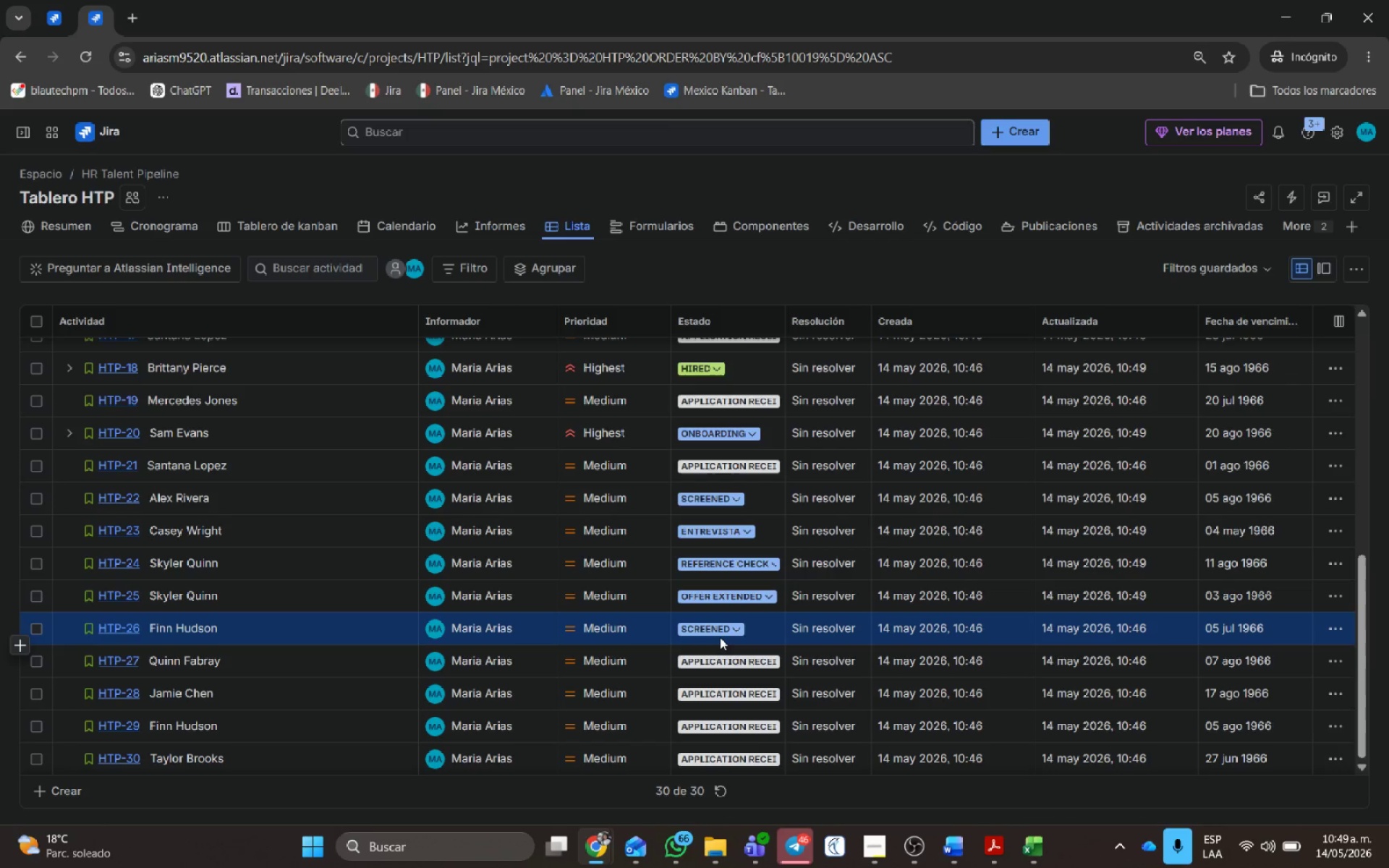 
scroll: coordinate [720, 637], scroll_direction: down, amount: 3.0
 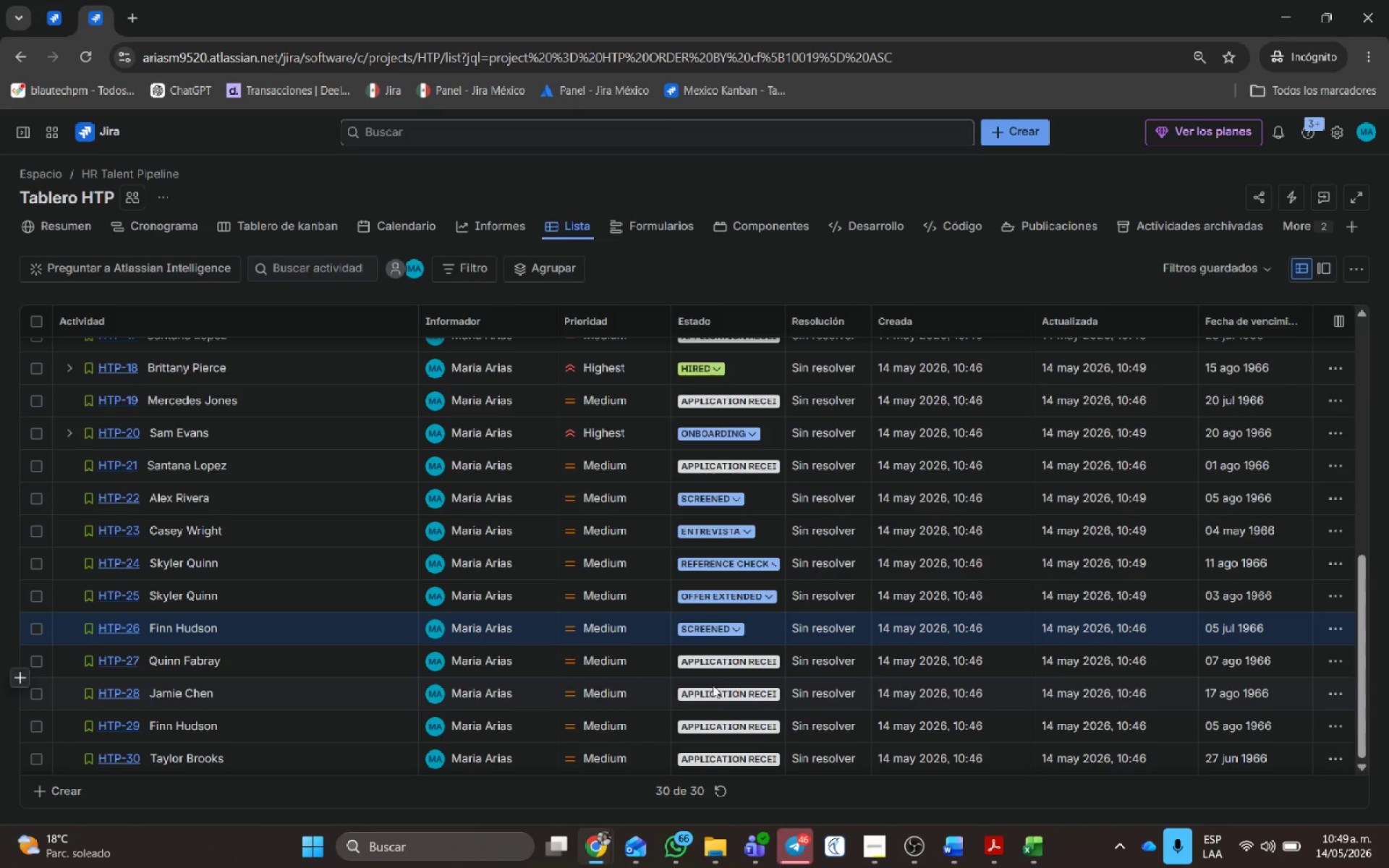 
left_click([713, 692])
 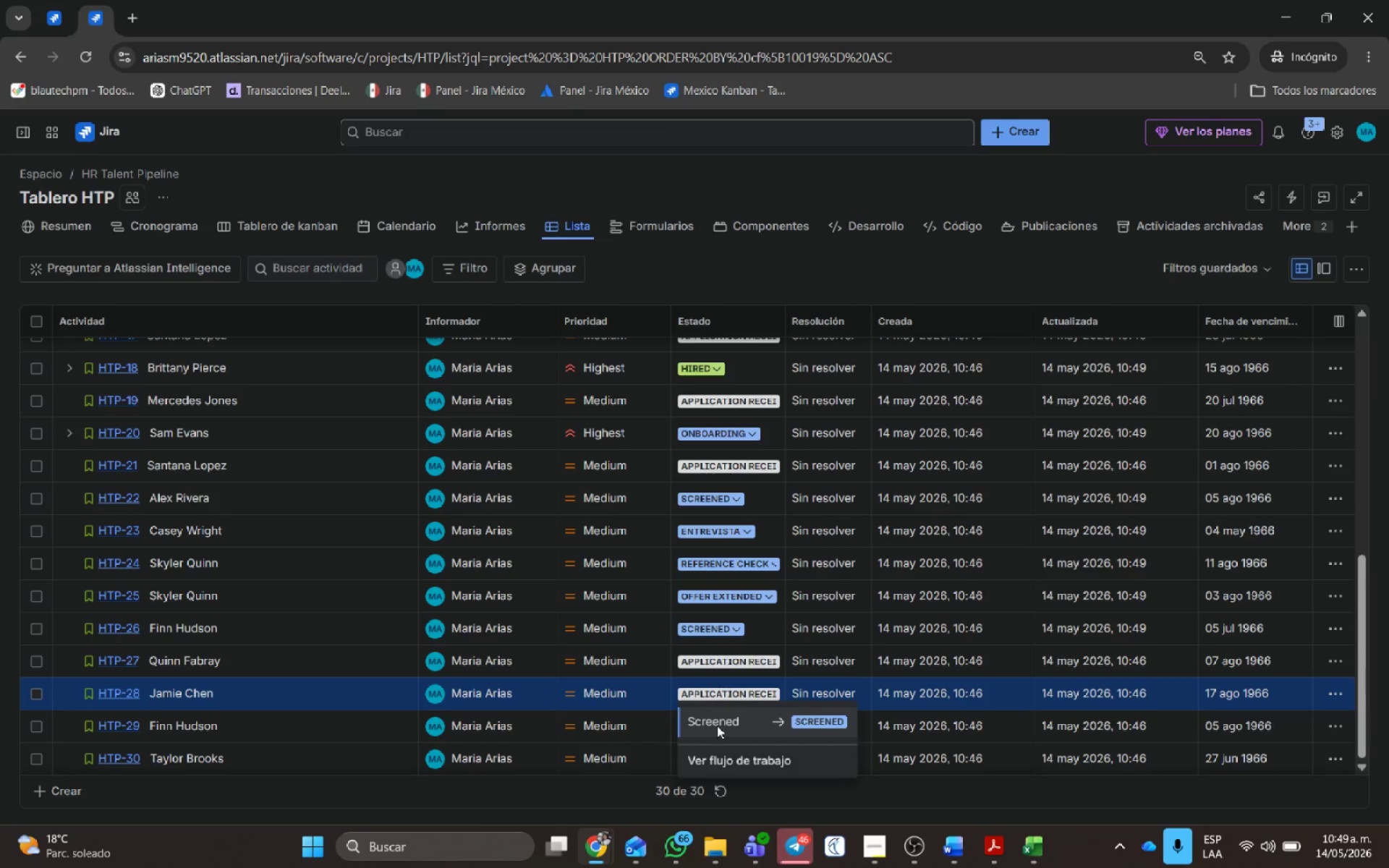 
left_click([717, 723])
 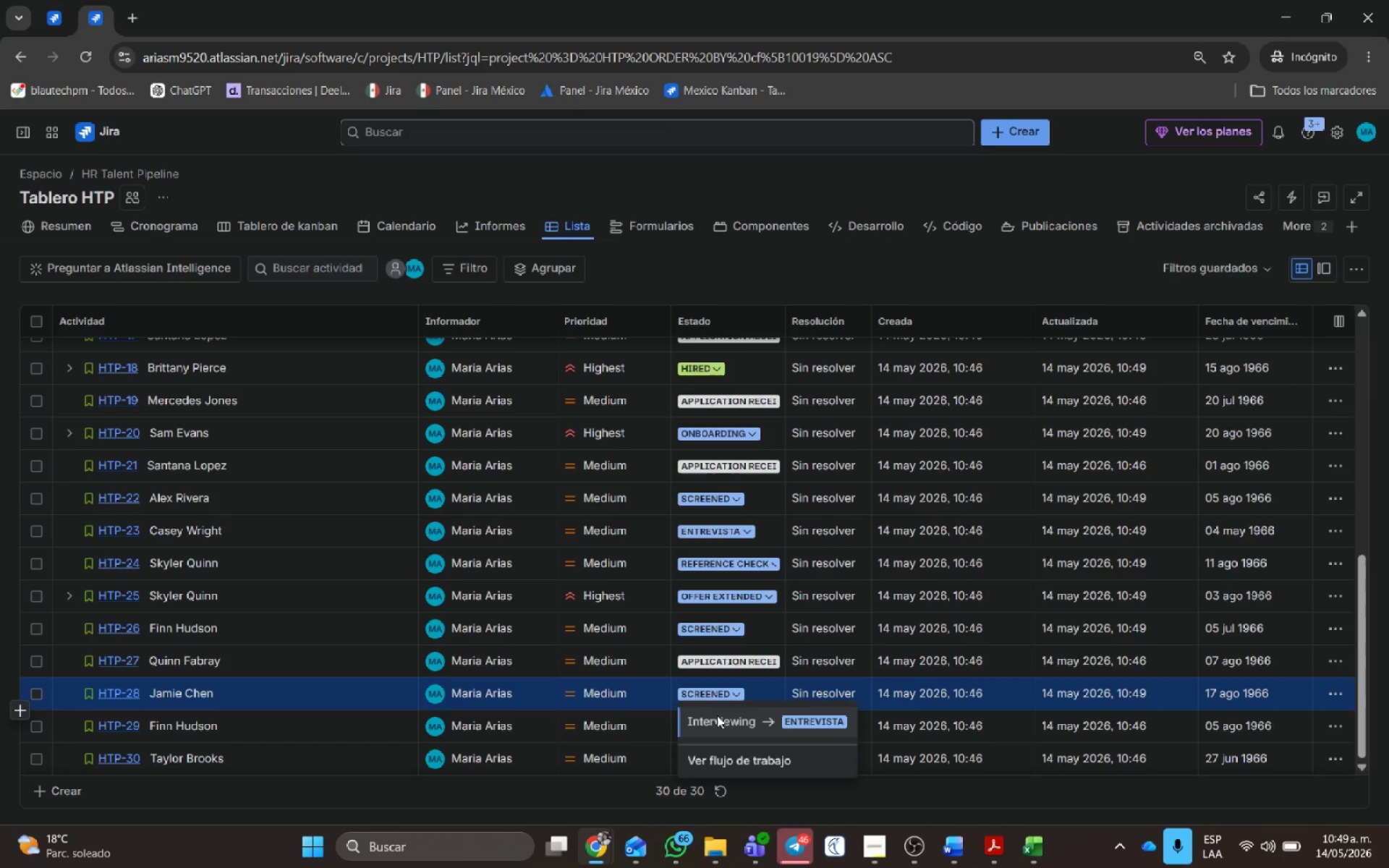 
left_click([717, 723])
 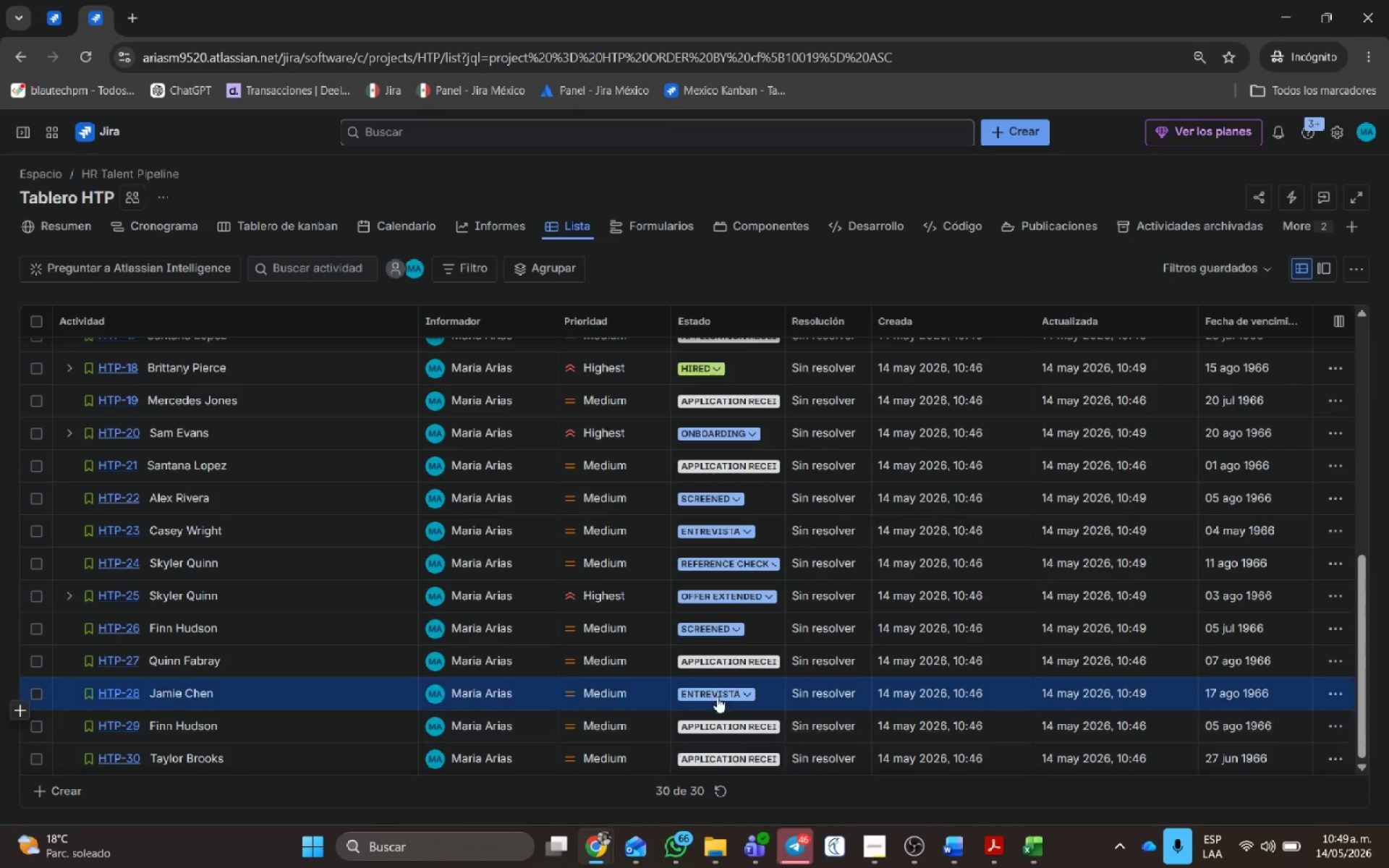 
left_click([717, 694])
 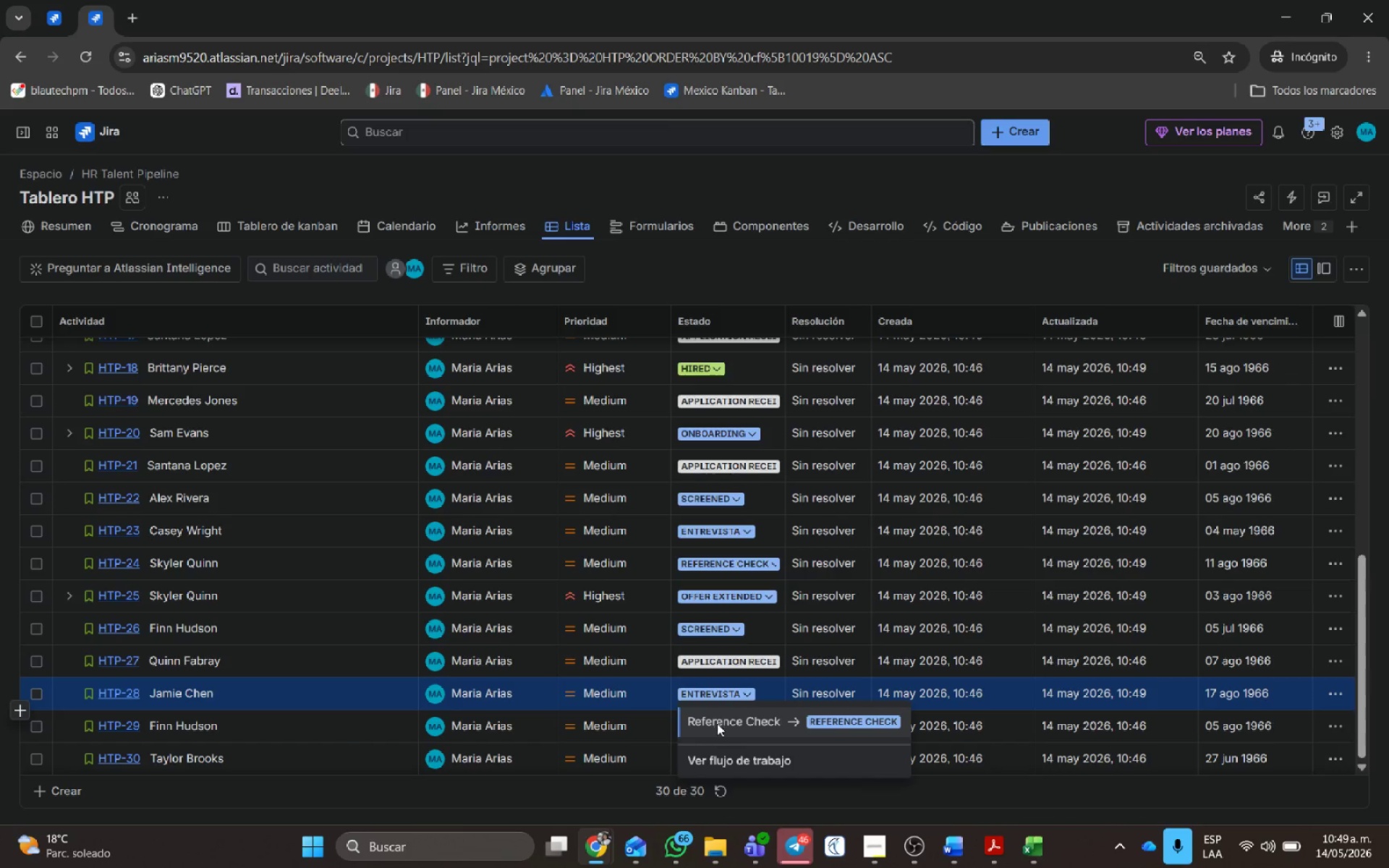 
left_click([717, 724])
 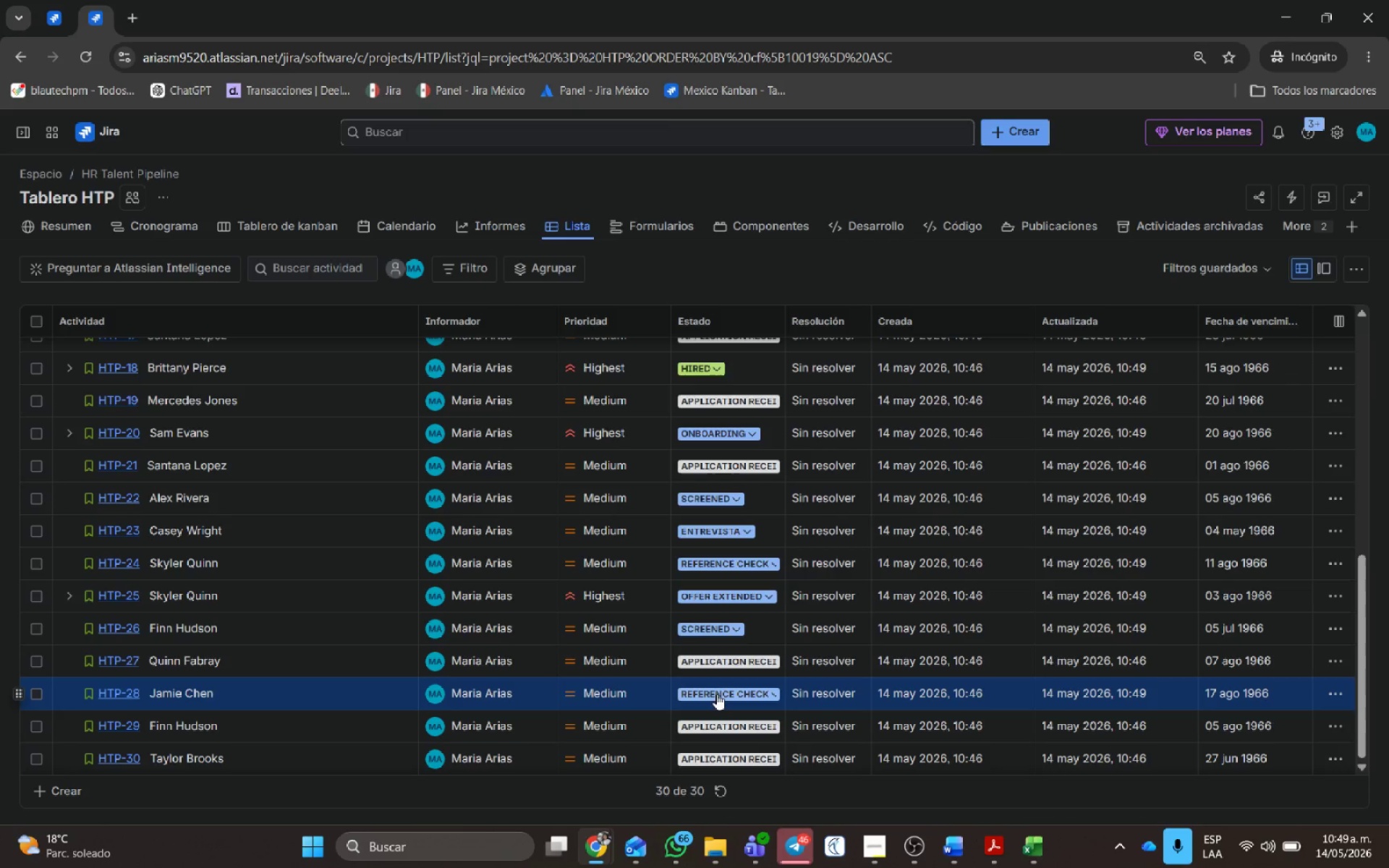 
left_click([716, 694])
 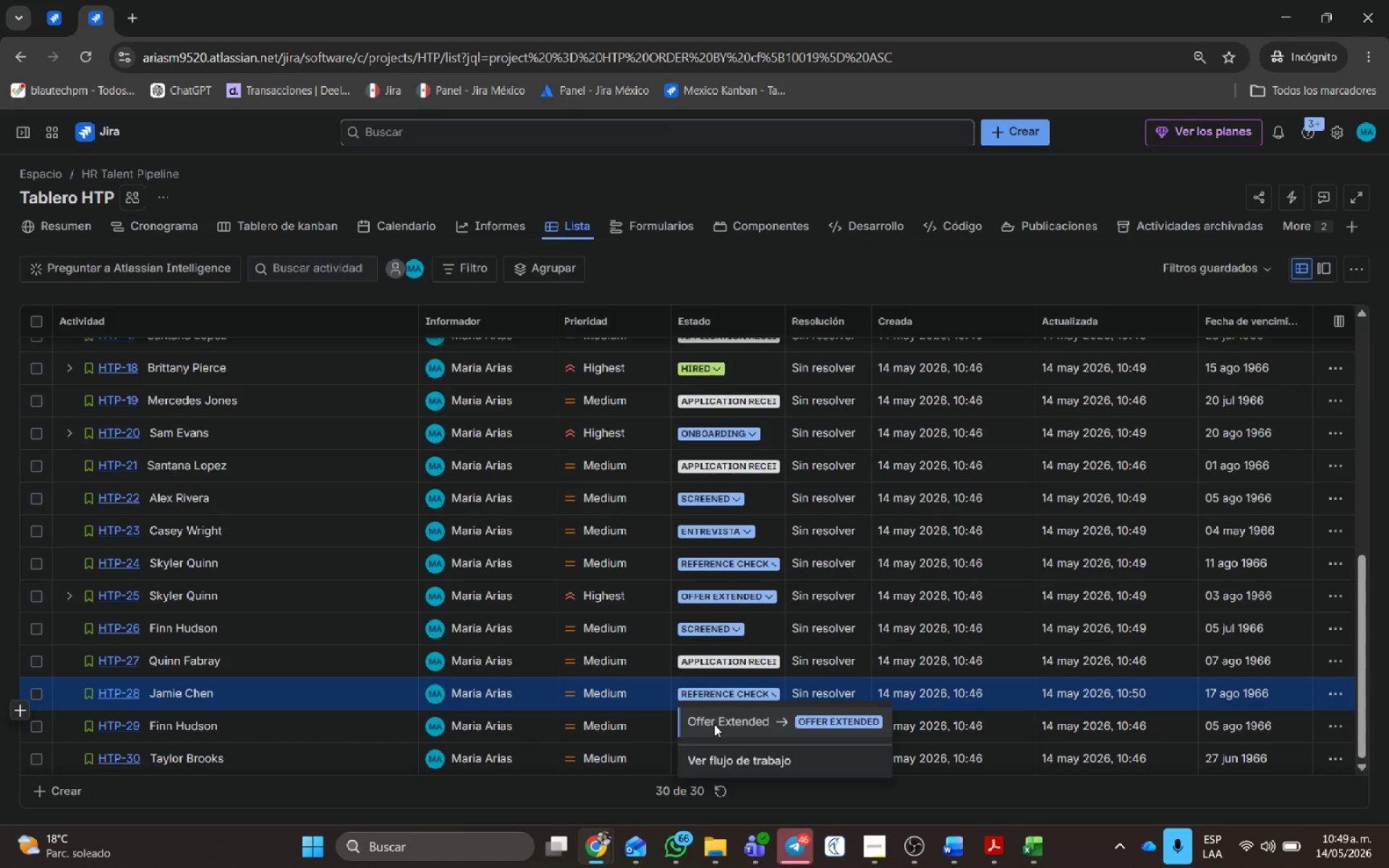 
left_click([714, 724])
 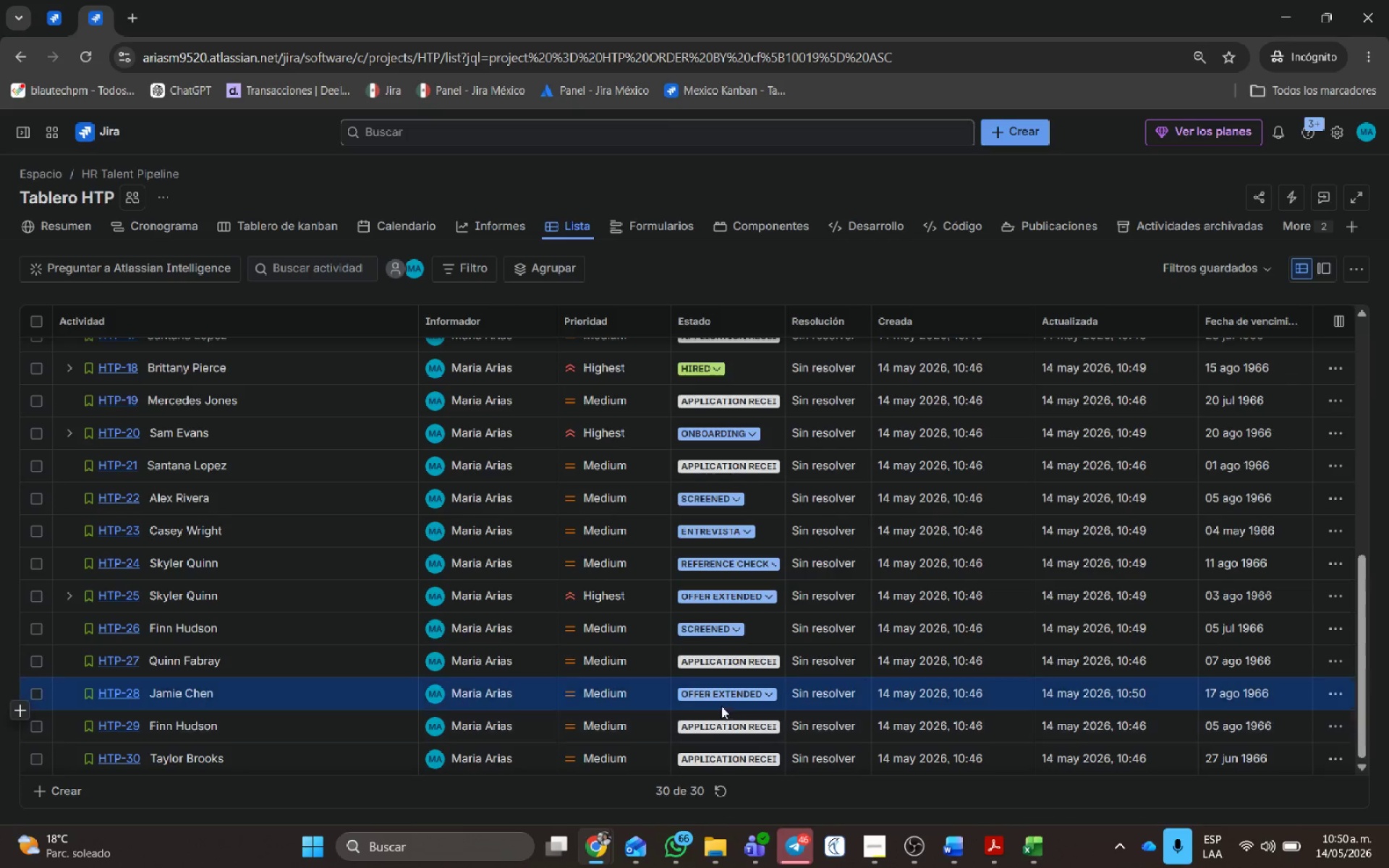 
left_click([722, 702])
 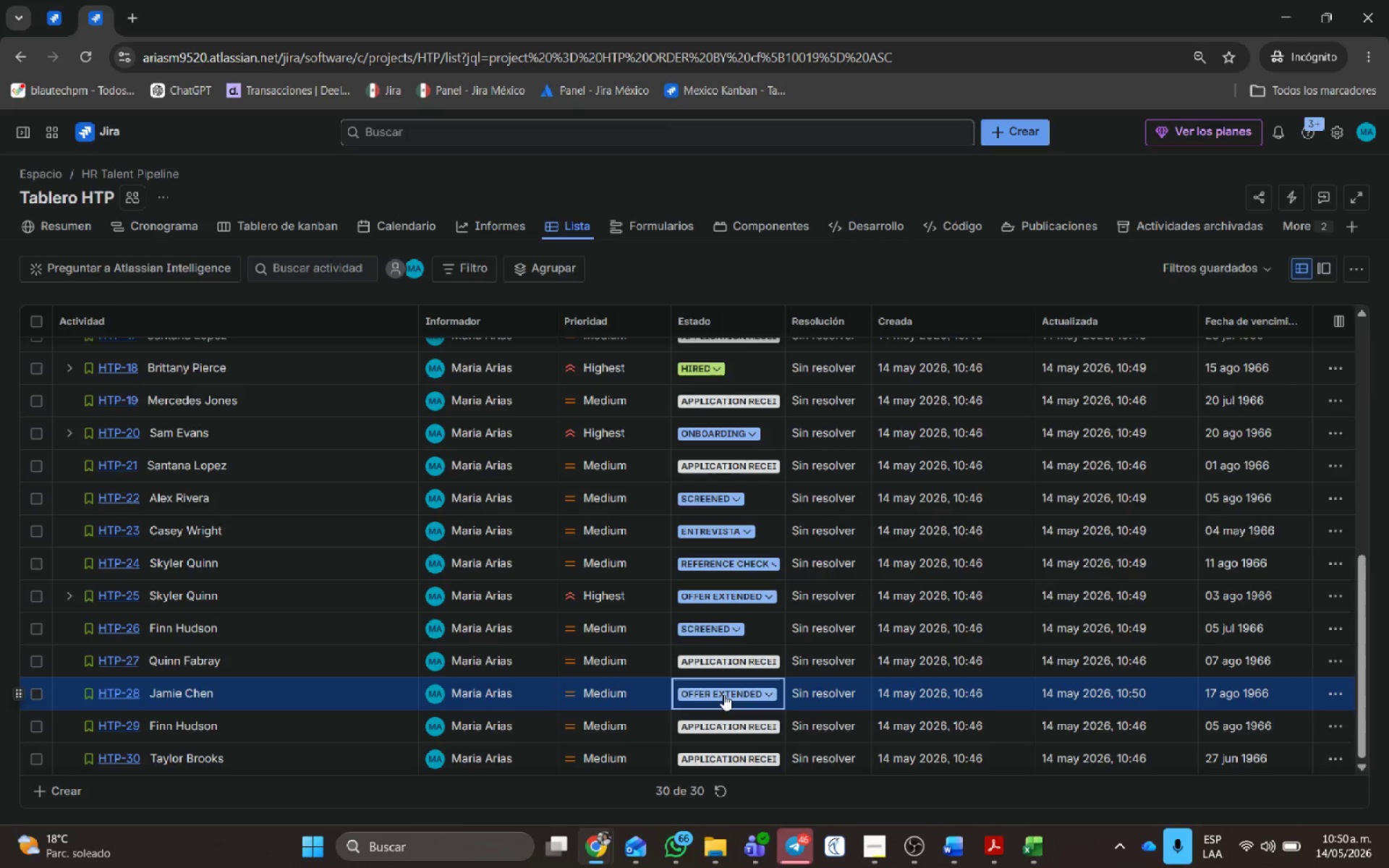 
left_click([723, 694])
 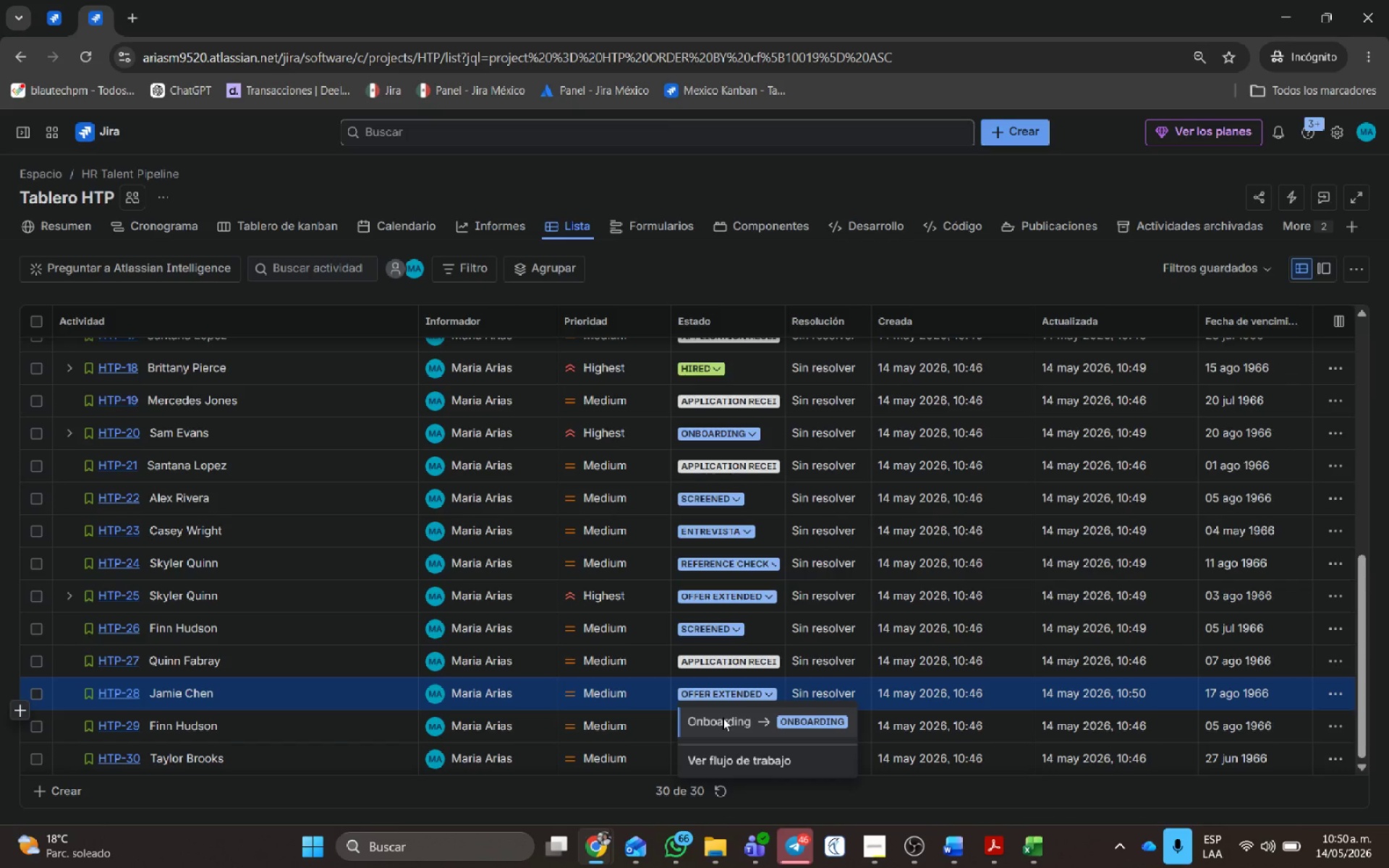 
wait(5.67)
 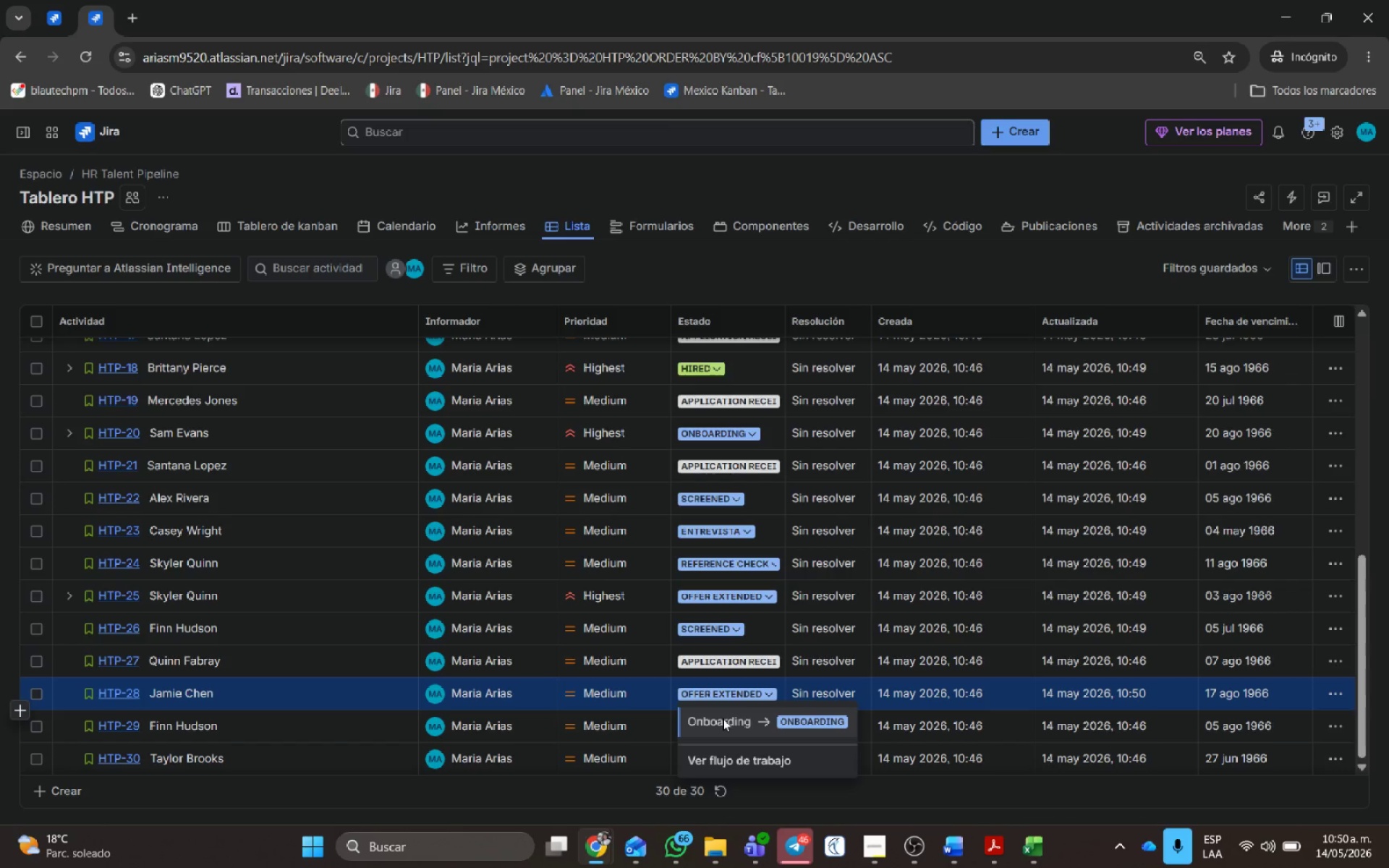 
left_click([726, 726])
 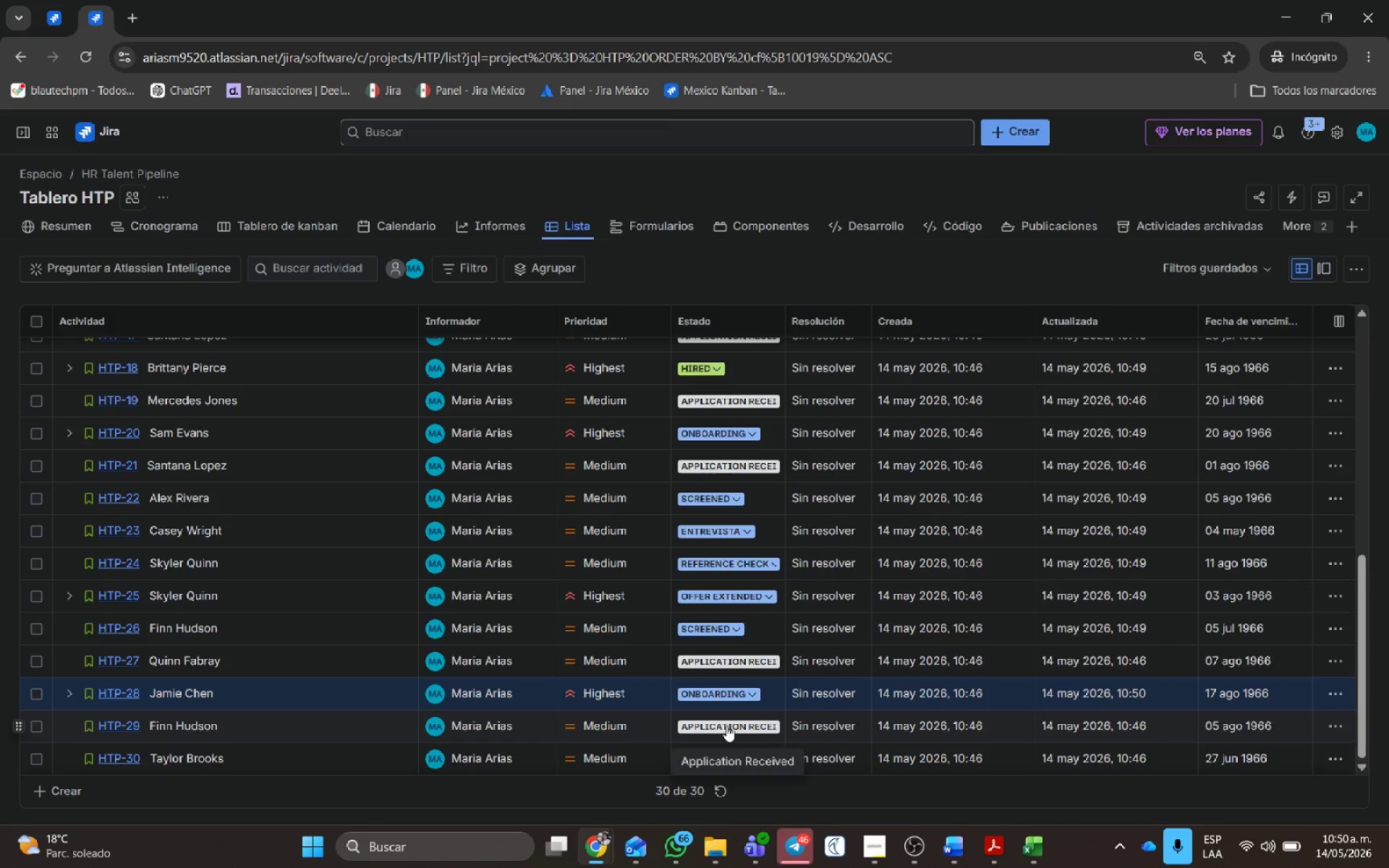 
scroll: coordinate [726, 726], scroll_direction: down, amount: 2.0
 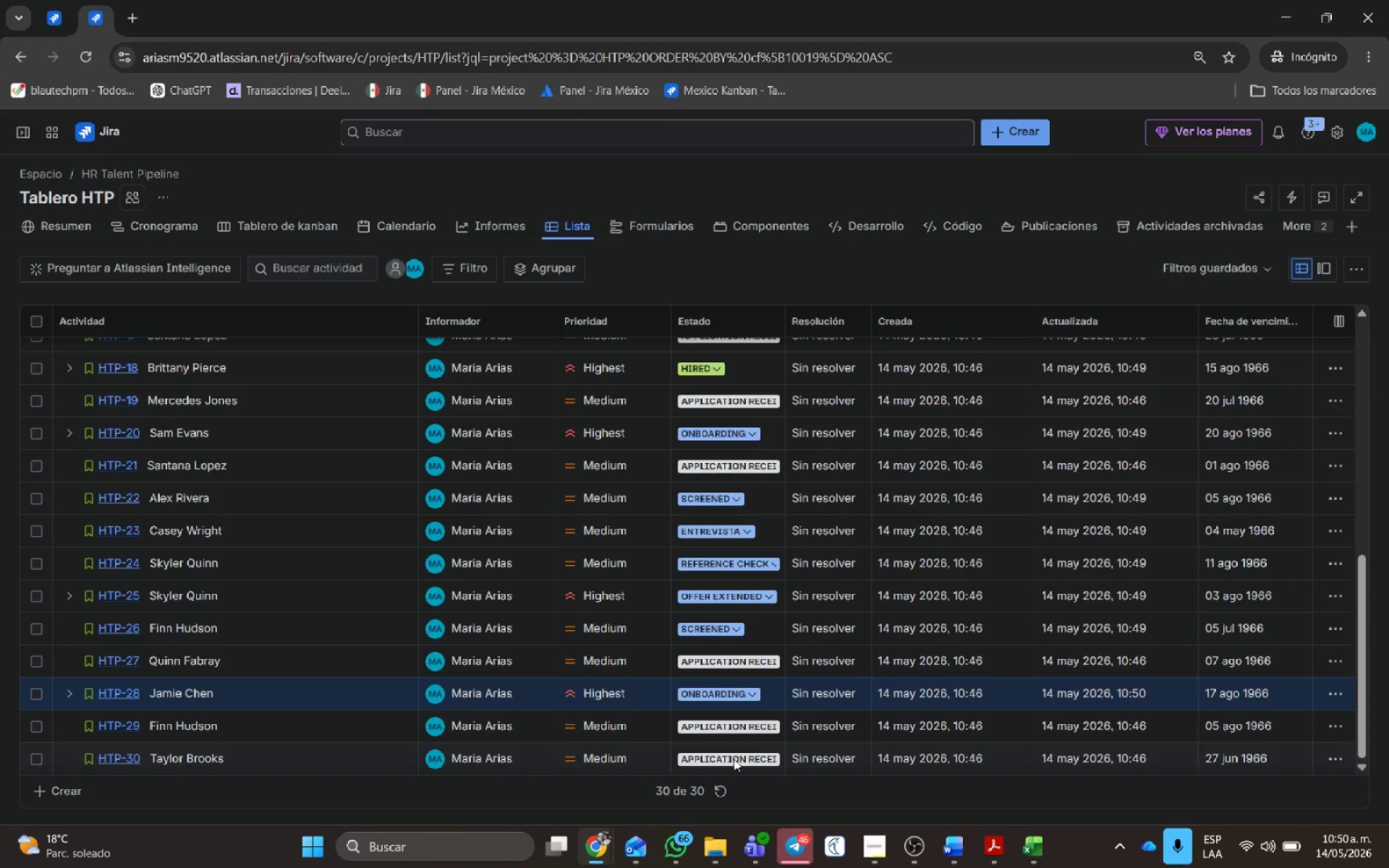 
scroll: coordinate [275, 336], scroll_direction: up, amount: 4.0
 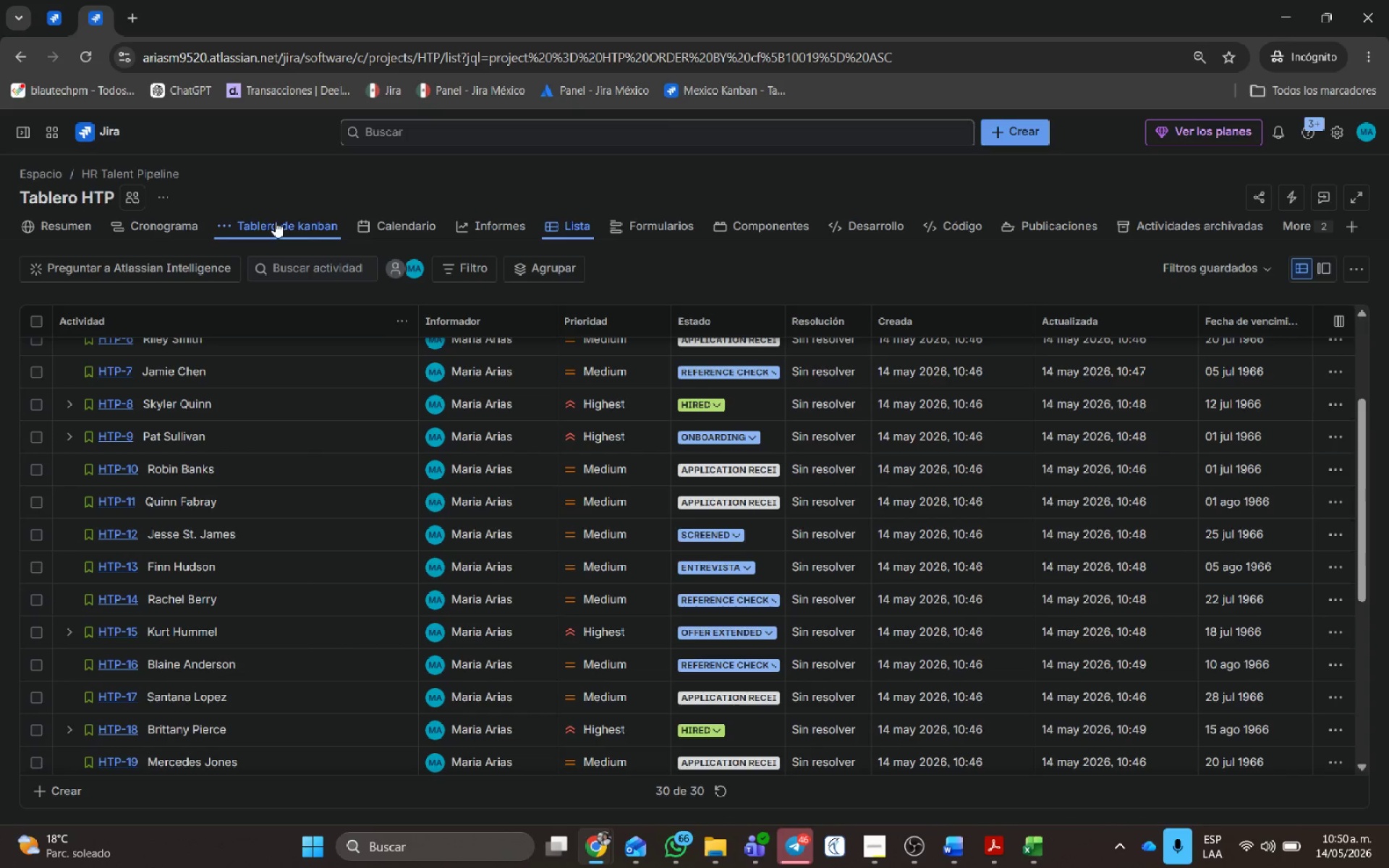 
left_click([275, 221])
 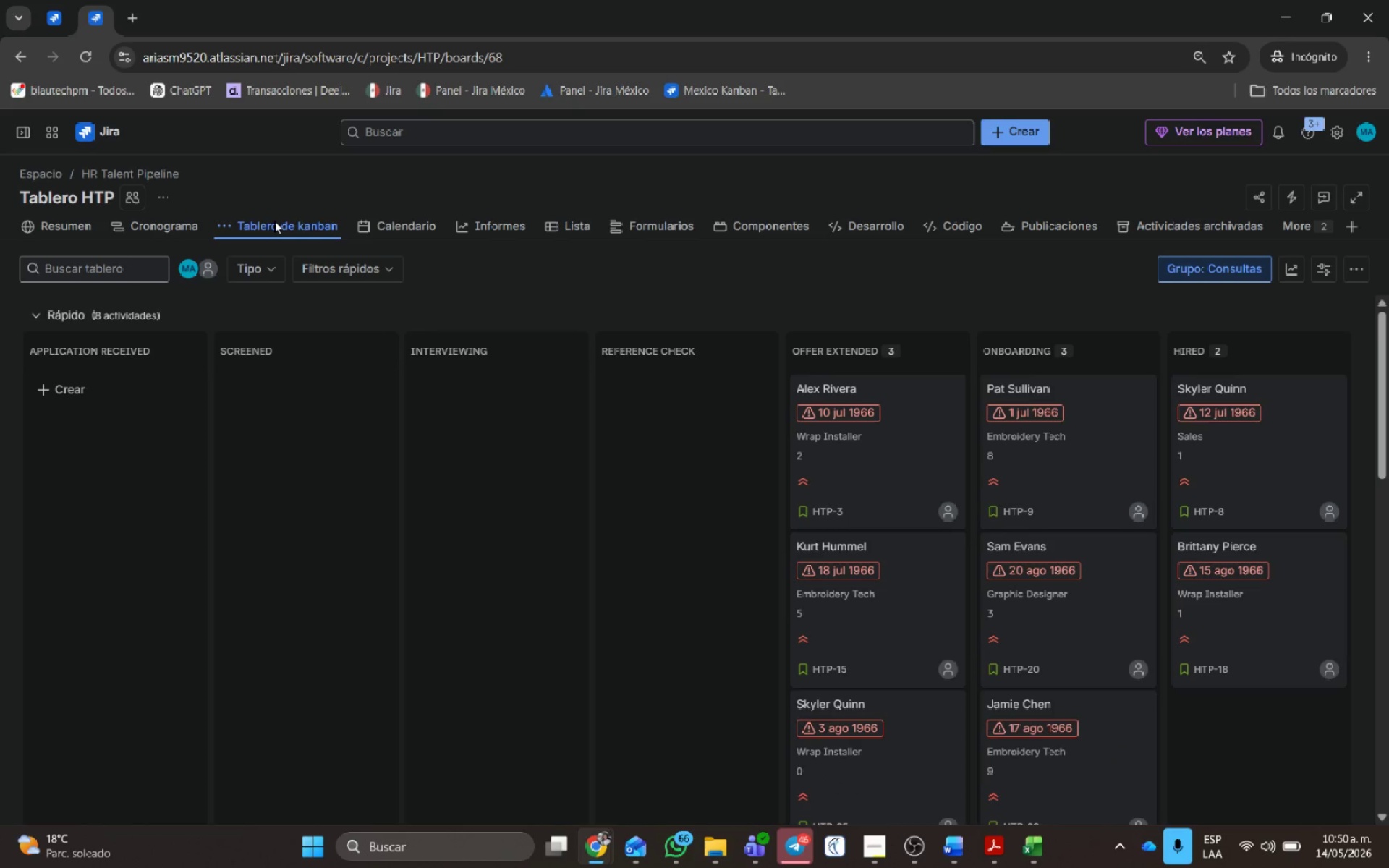 
wait(6.53)
 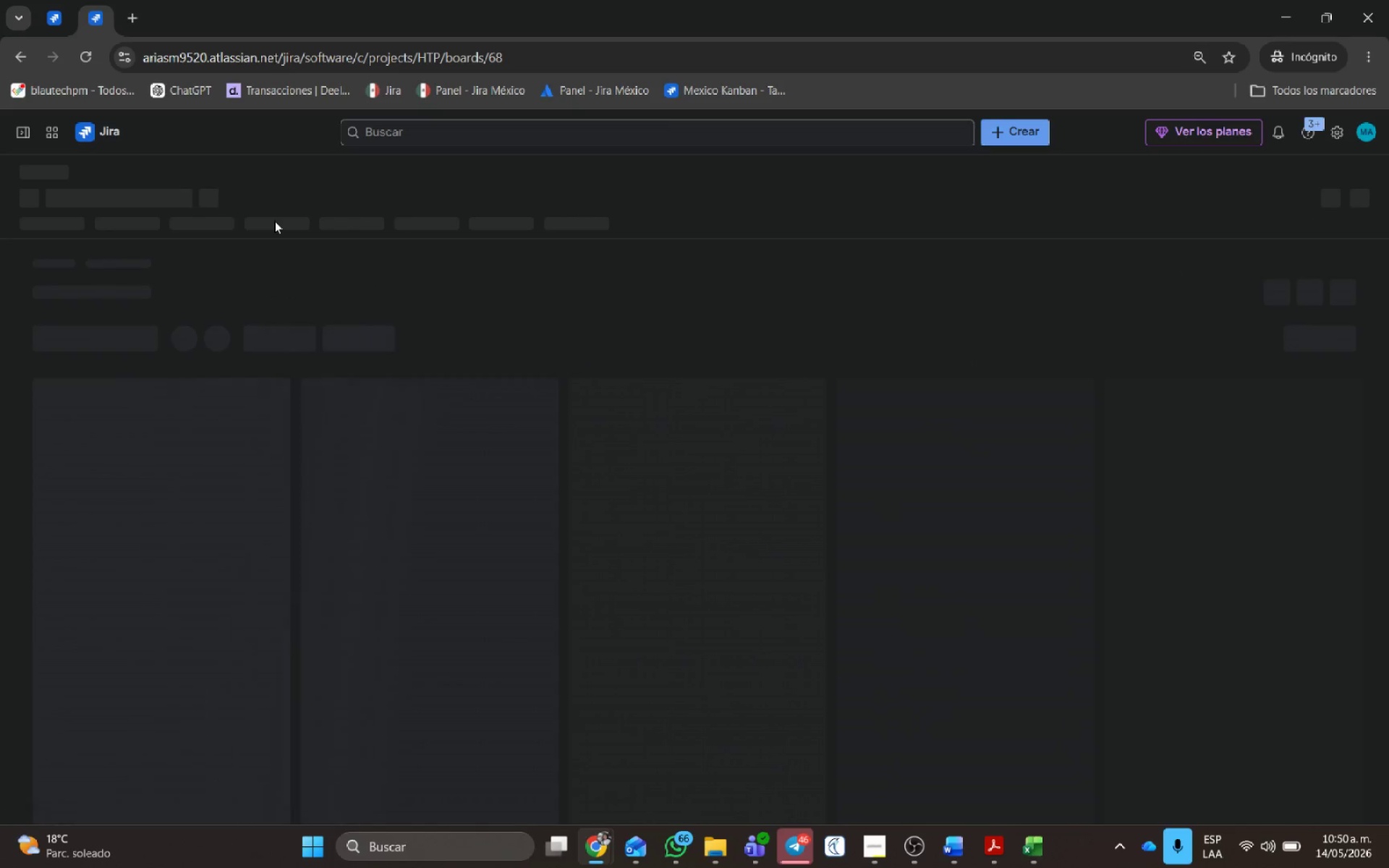 
left_click([39, 0])
 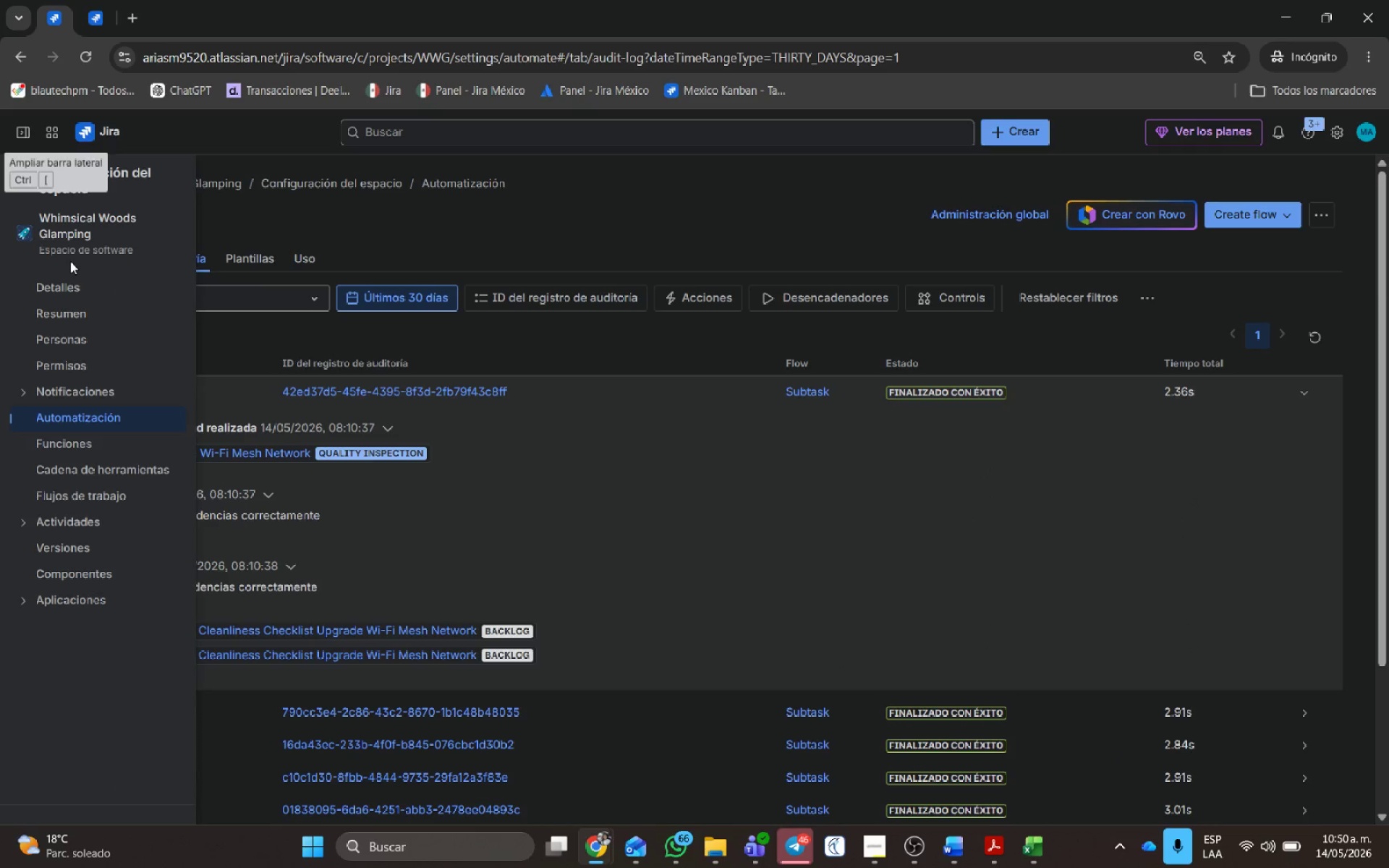 
left_click([20, 175])
 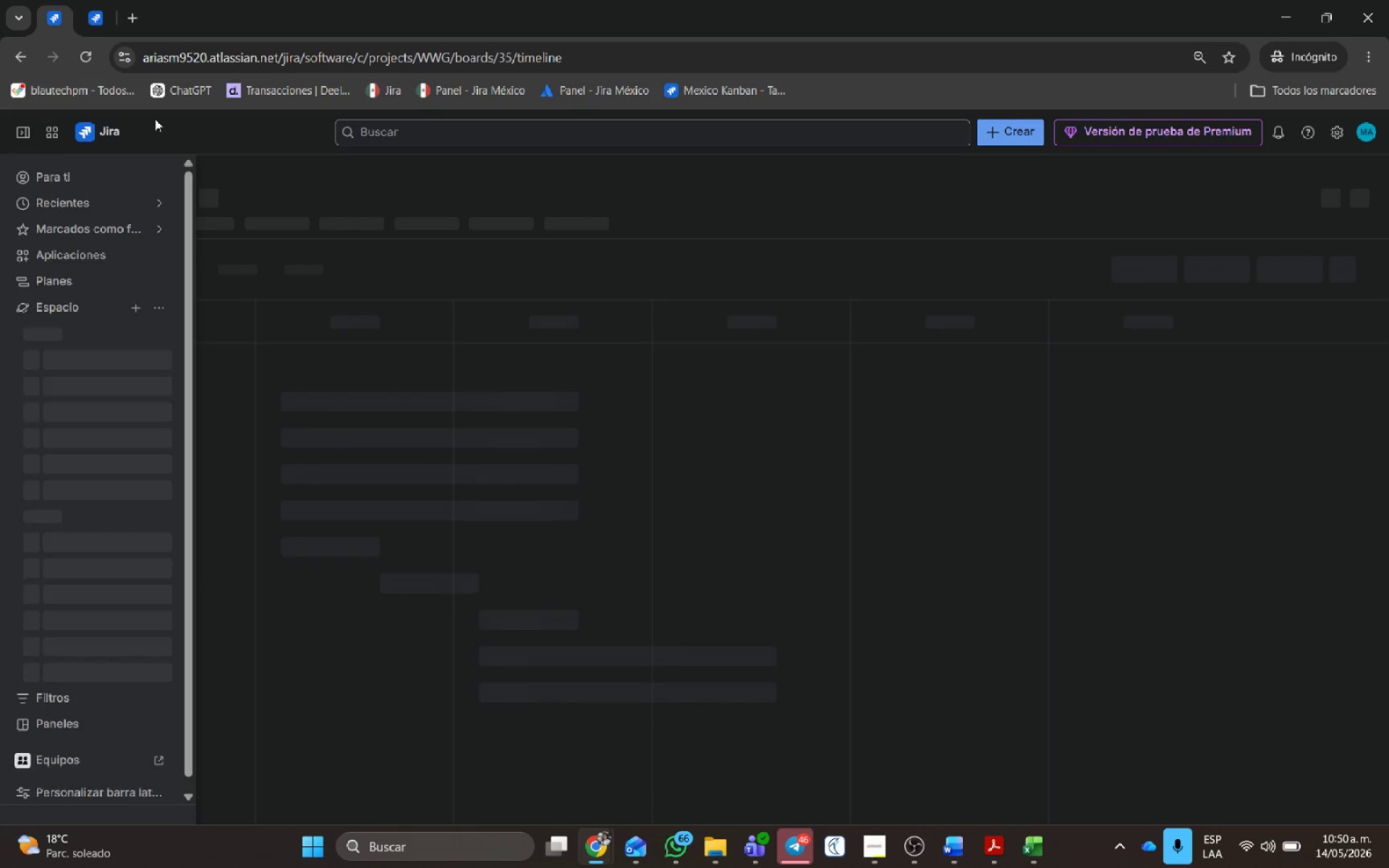 
left_click([211, 119])
 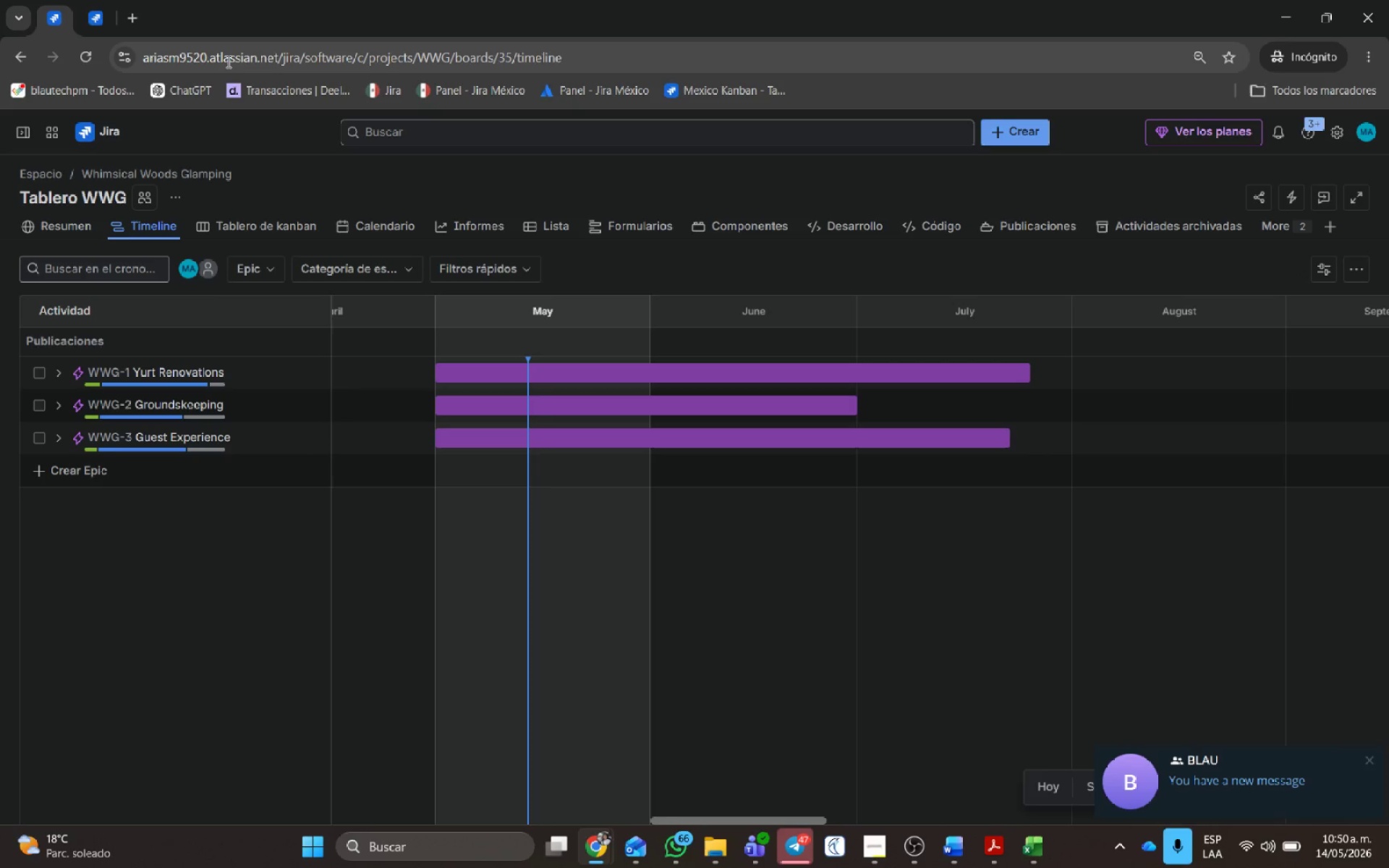 
wait(15.92)
 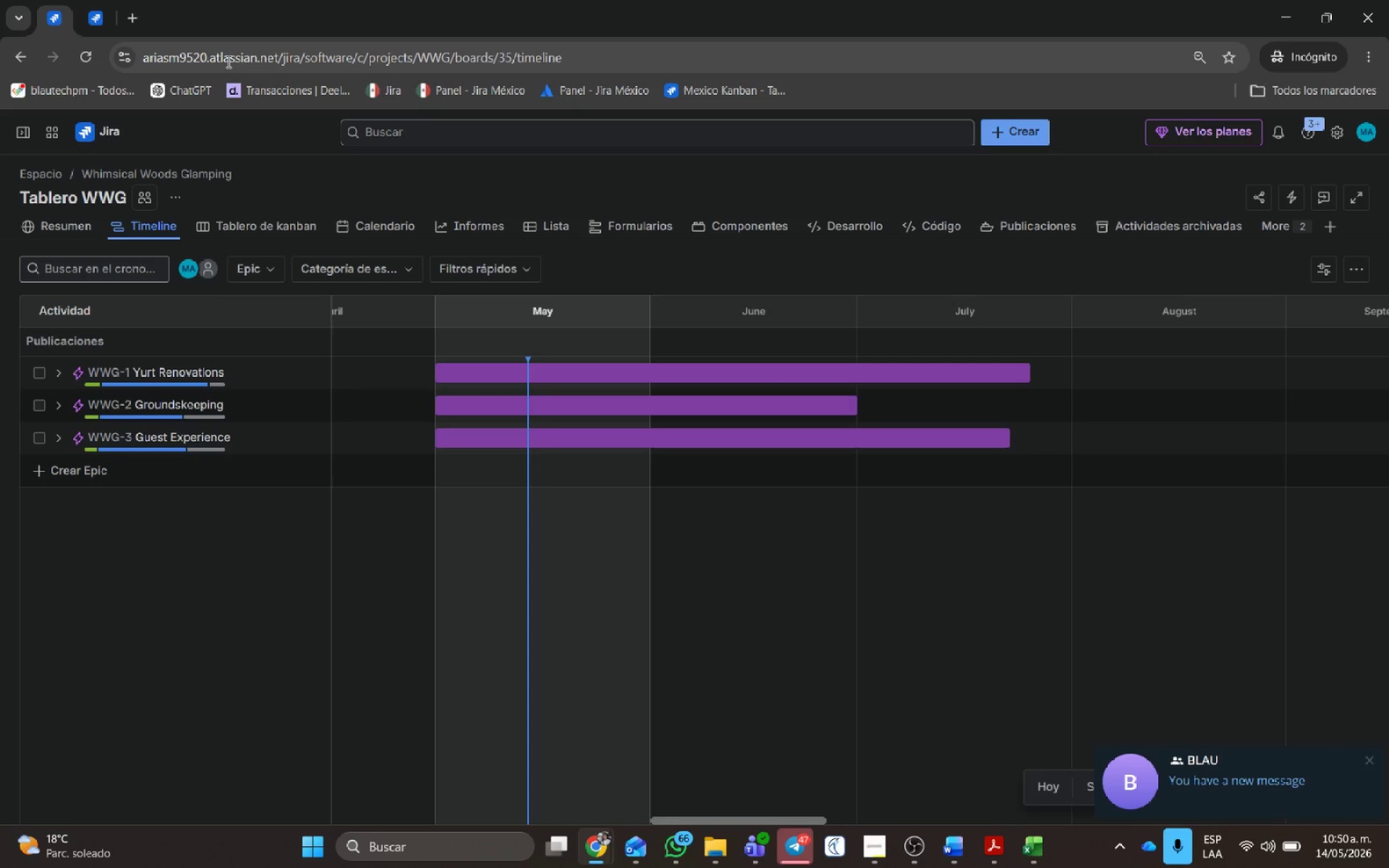 
left_click([173, 358])
 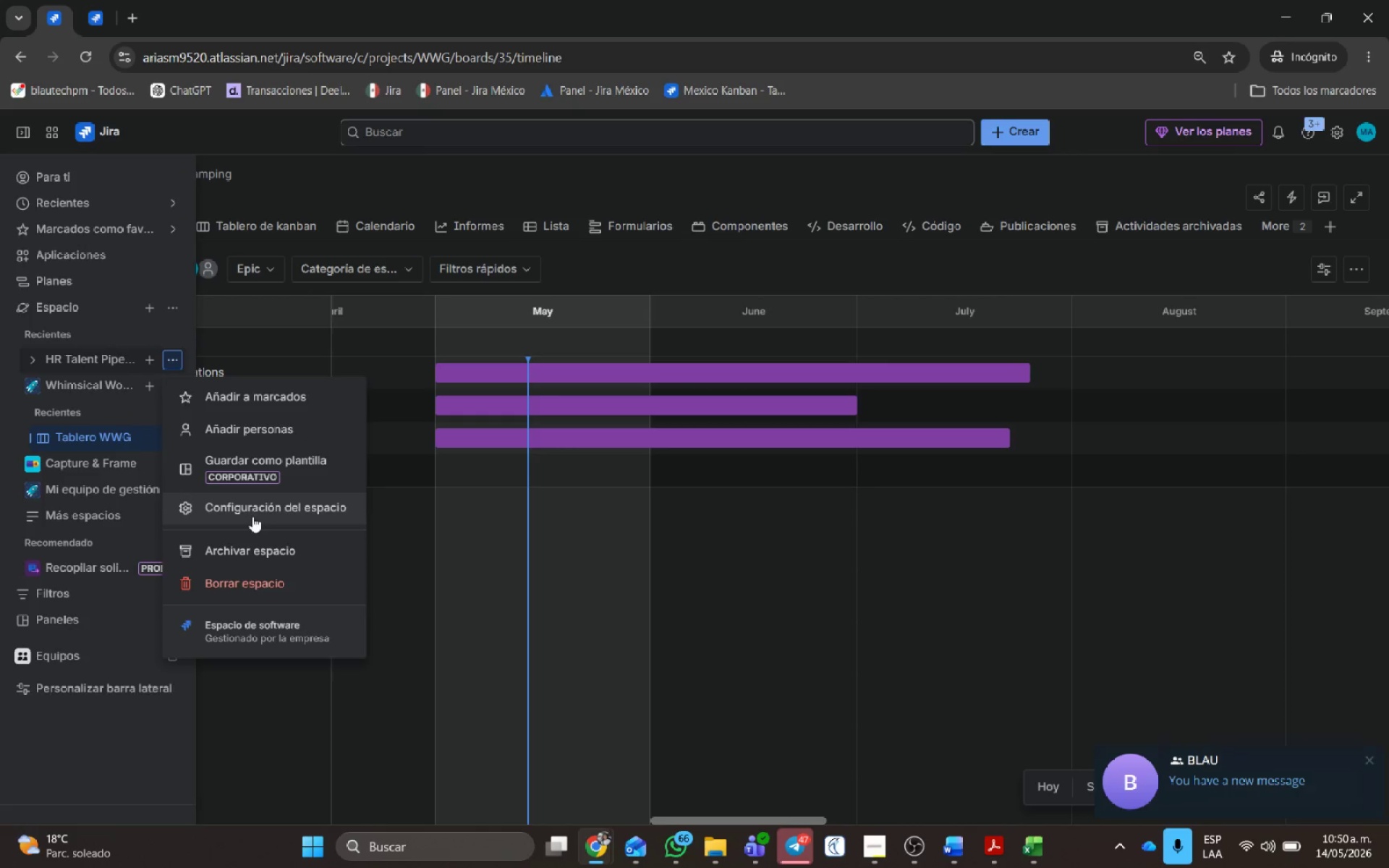 
left_click([249, 506])
 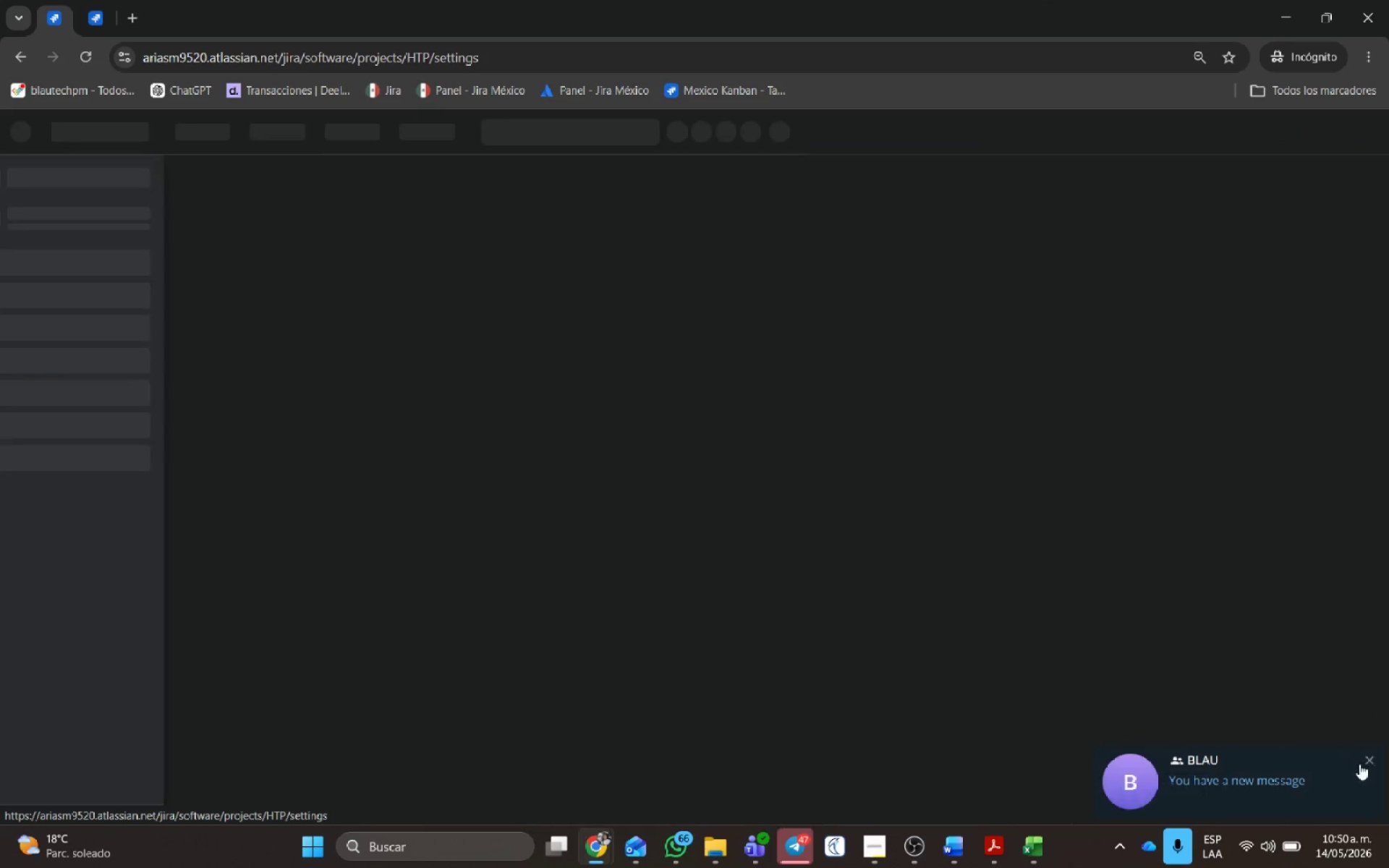 
left_click([1370, 759])
 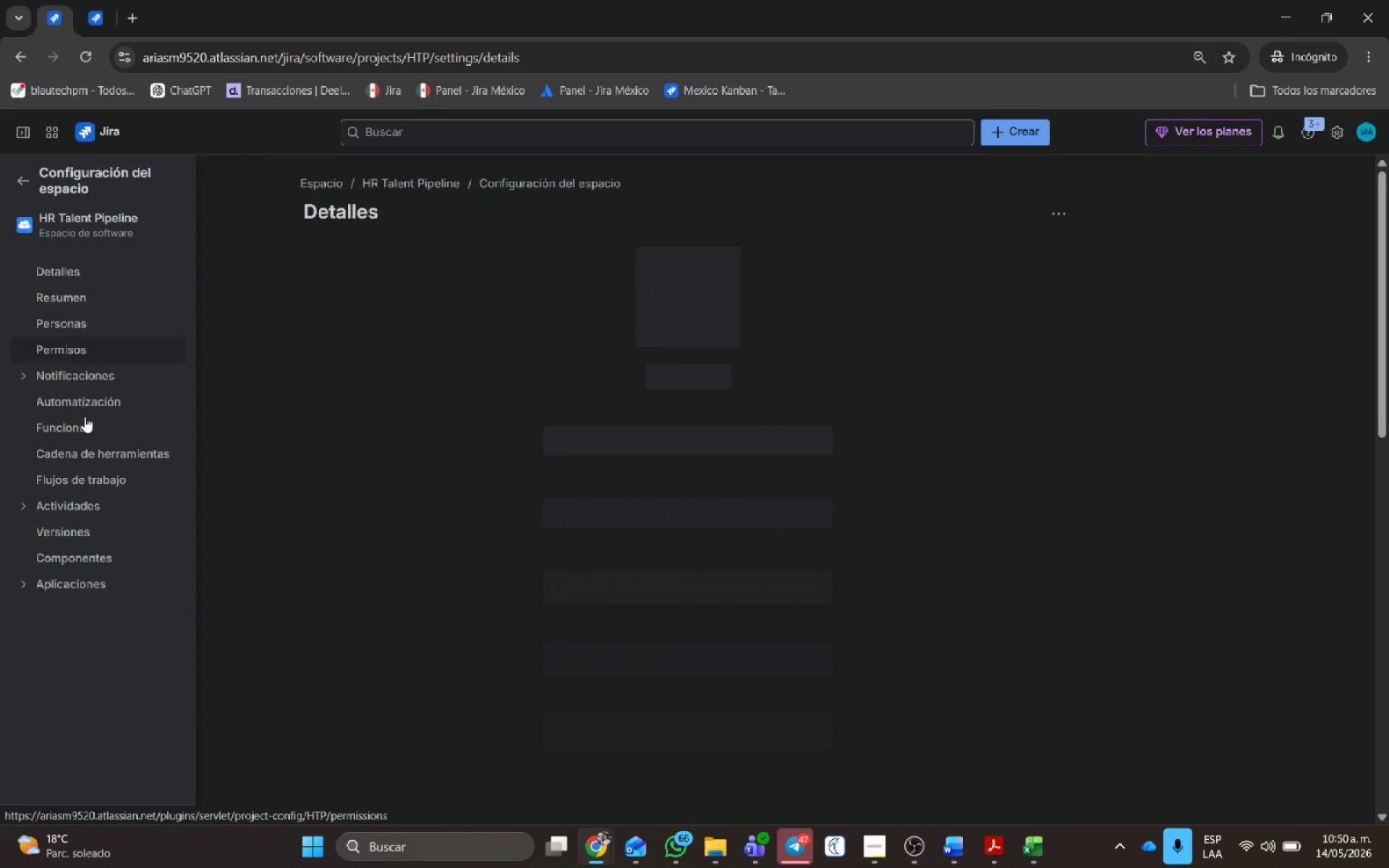 
left_click([86, 405])
 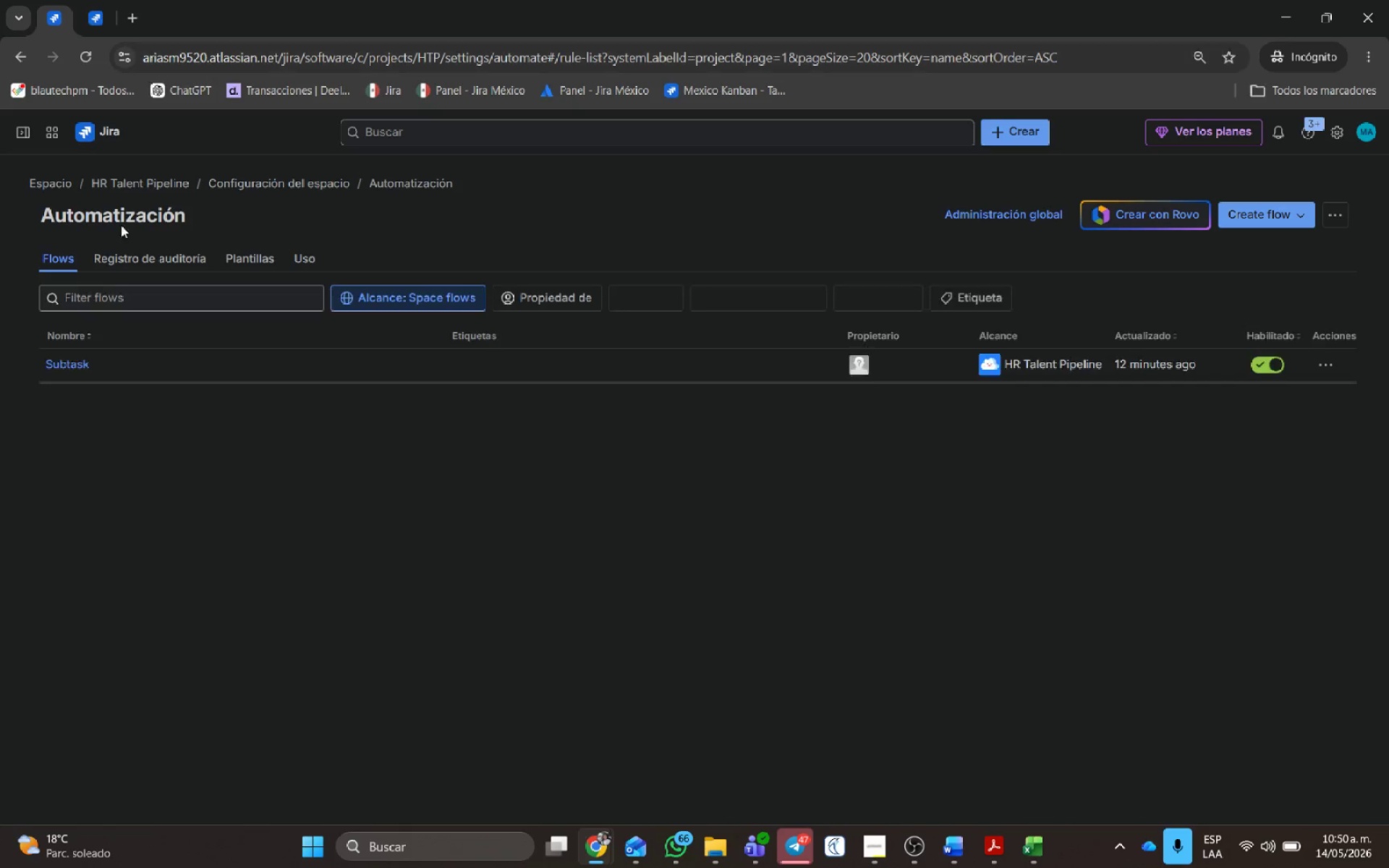 
left_click([119, 267])
 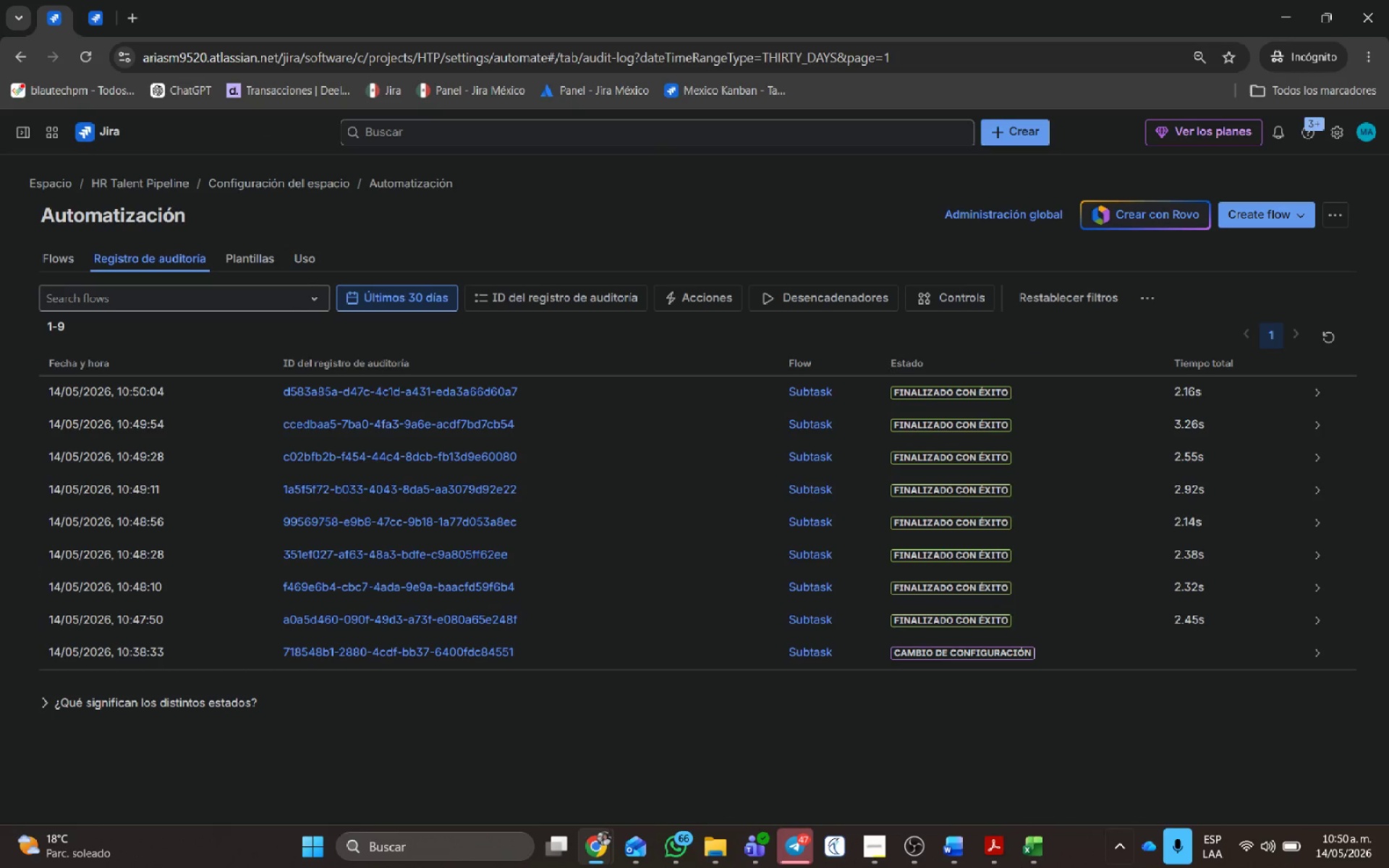 
left_click([747, 714])
 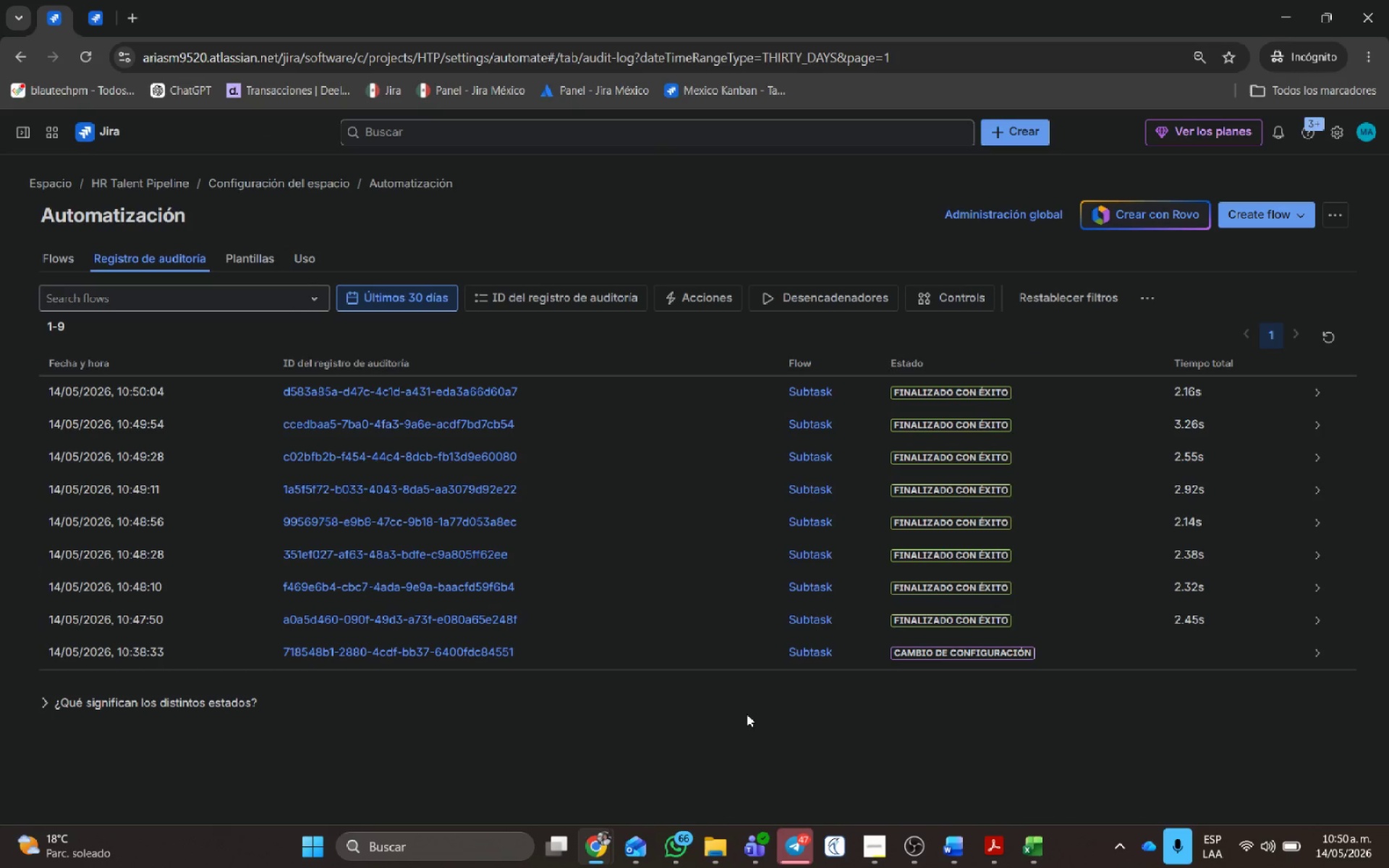 
key(Meta+MetaLeft)
 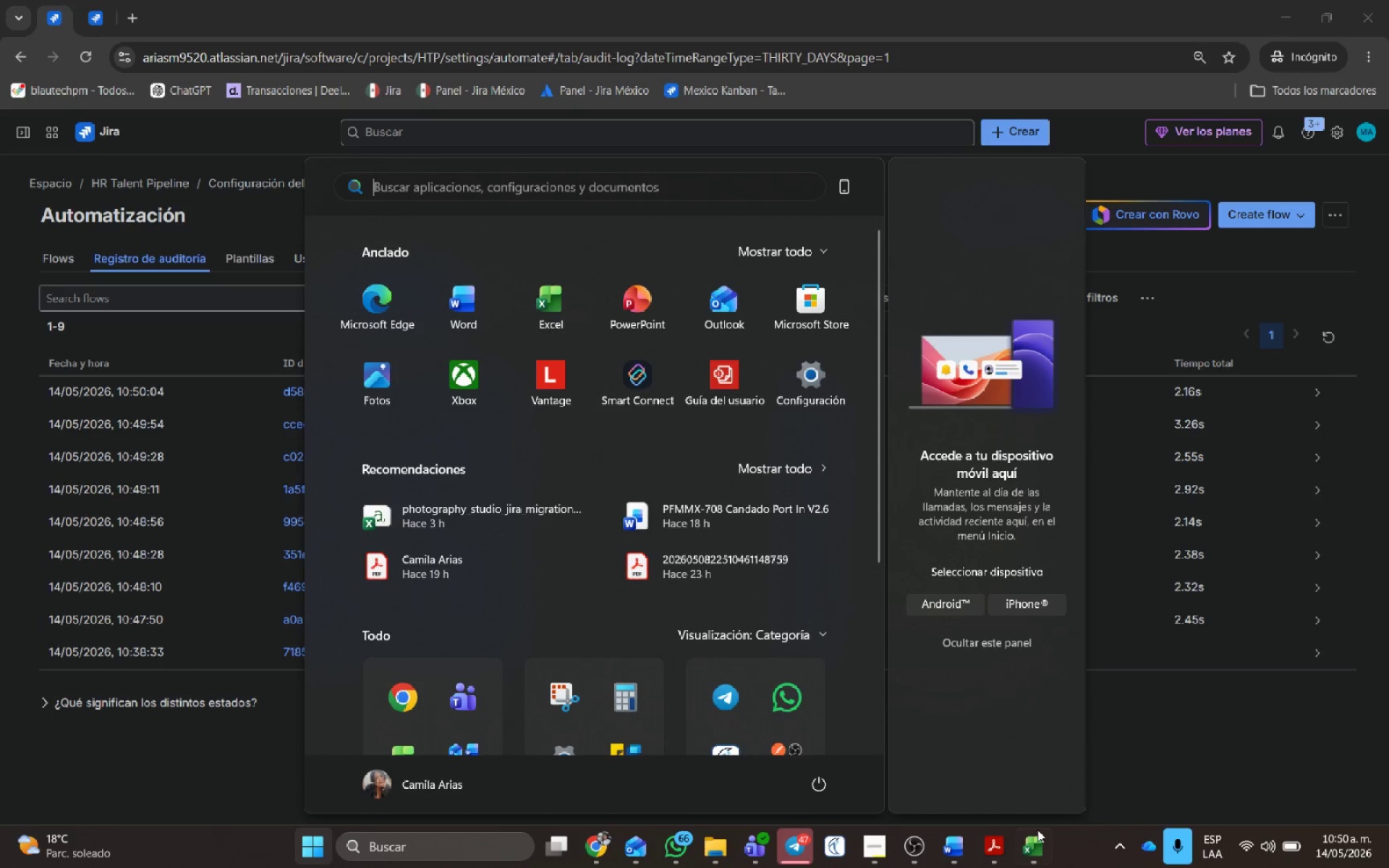 
left_click([910, 851])
 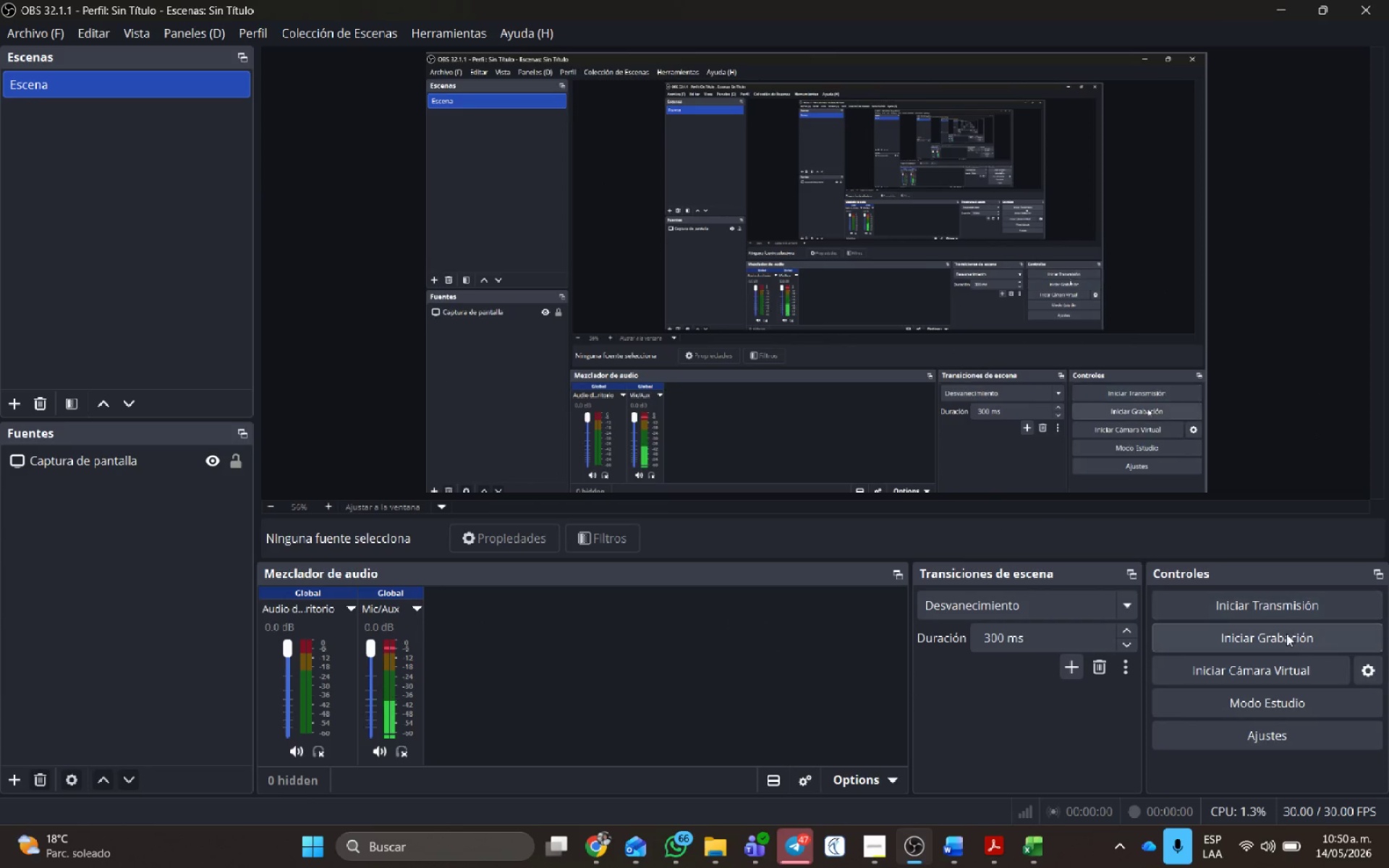 
left_click([1286, 635])
 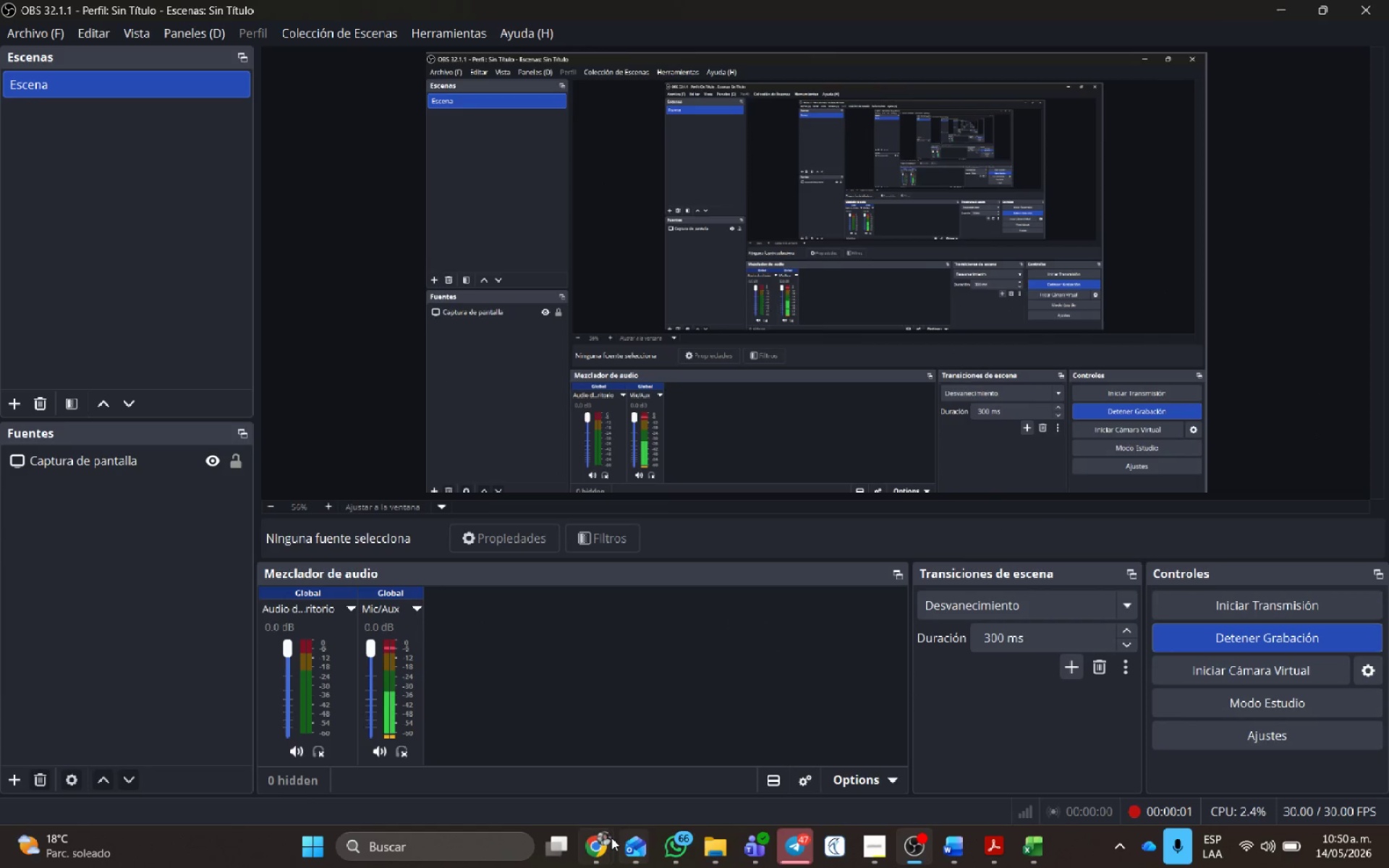 
left_click([610, 838])
 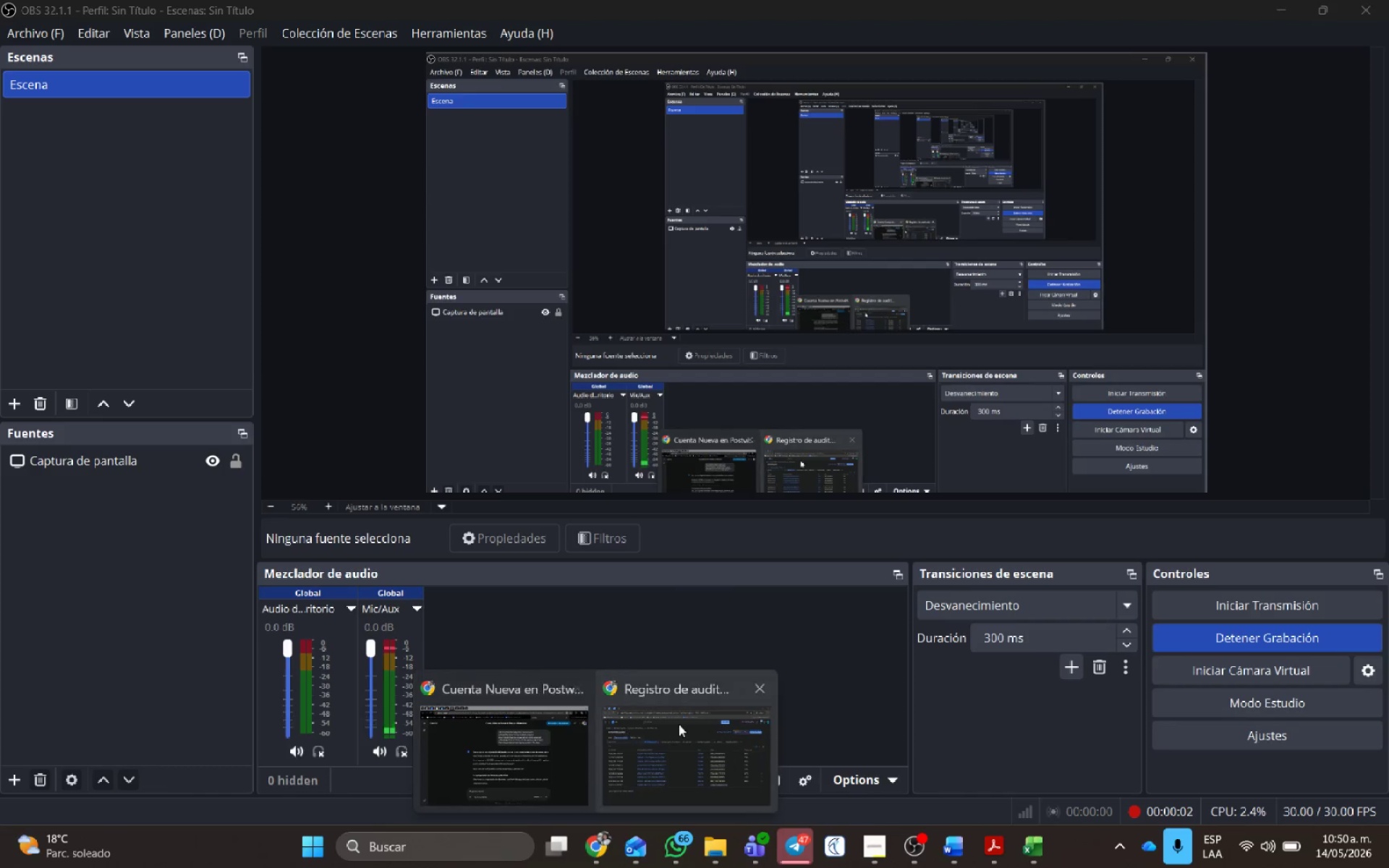 
left_click([680, 724])
 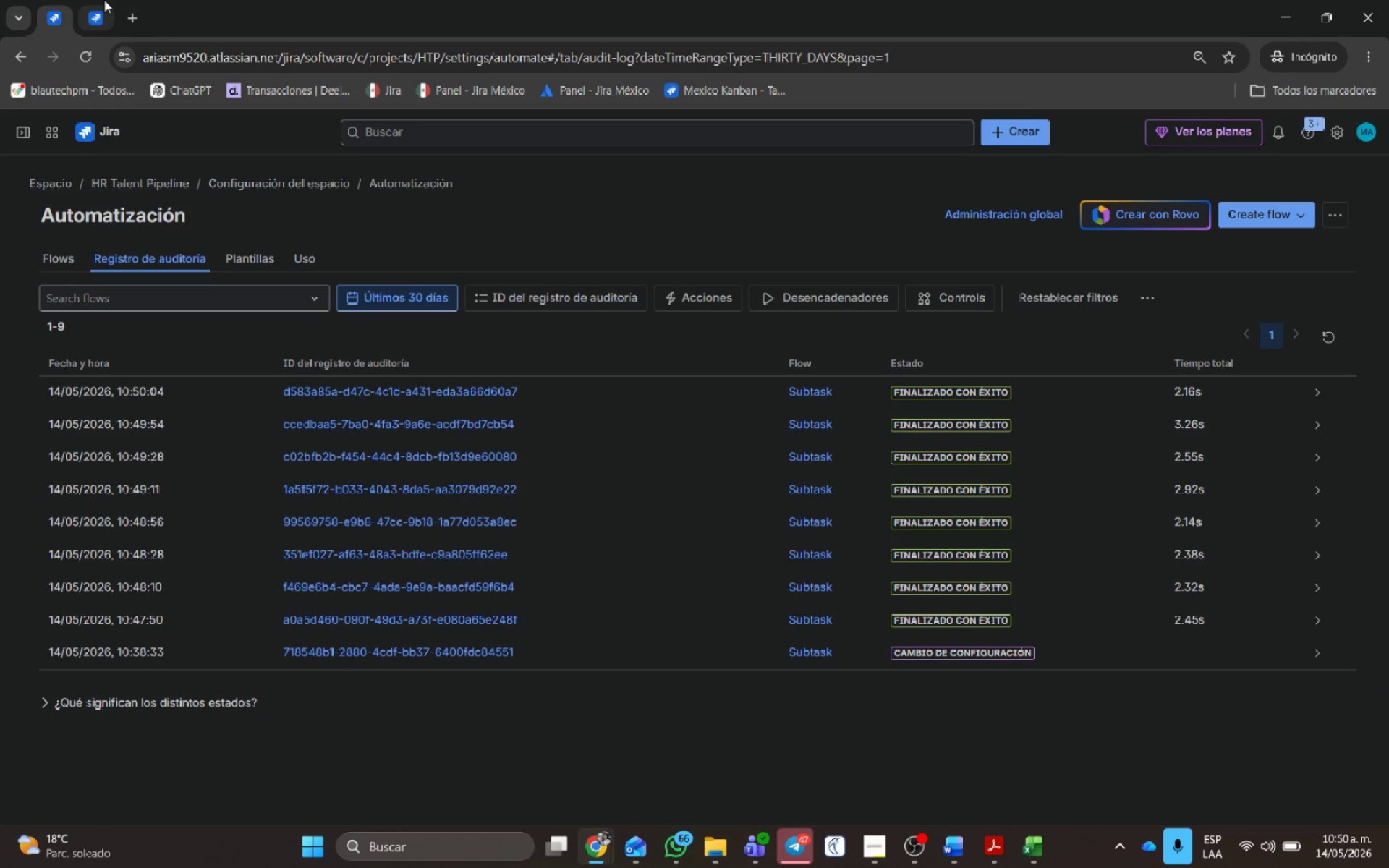 
left_click([103, 2])
 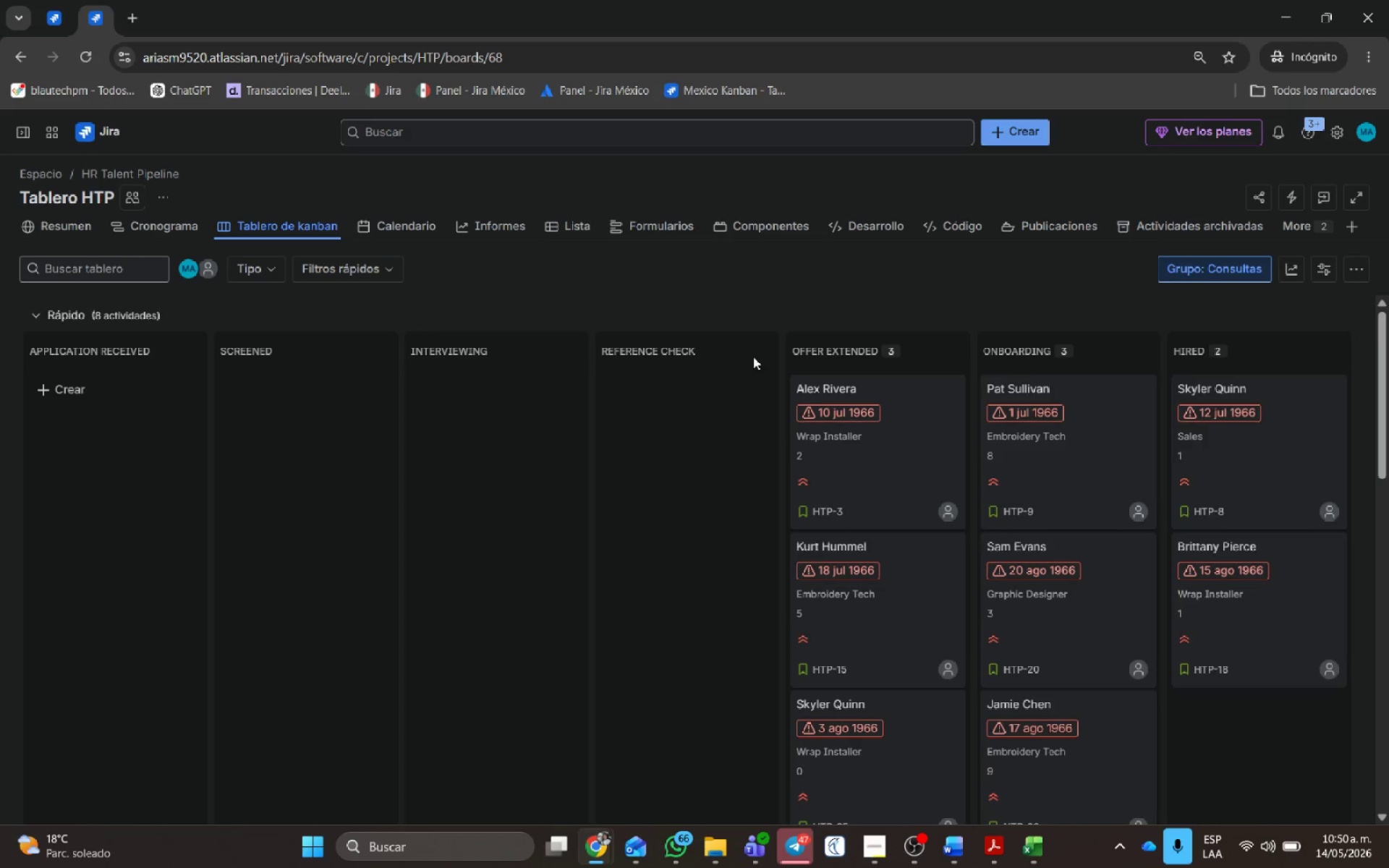 
scroll: coordinate [961, 471], scroll_direction: up, amount: 4.0
 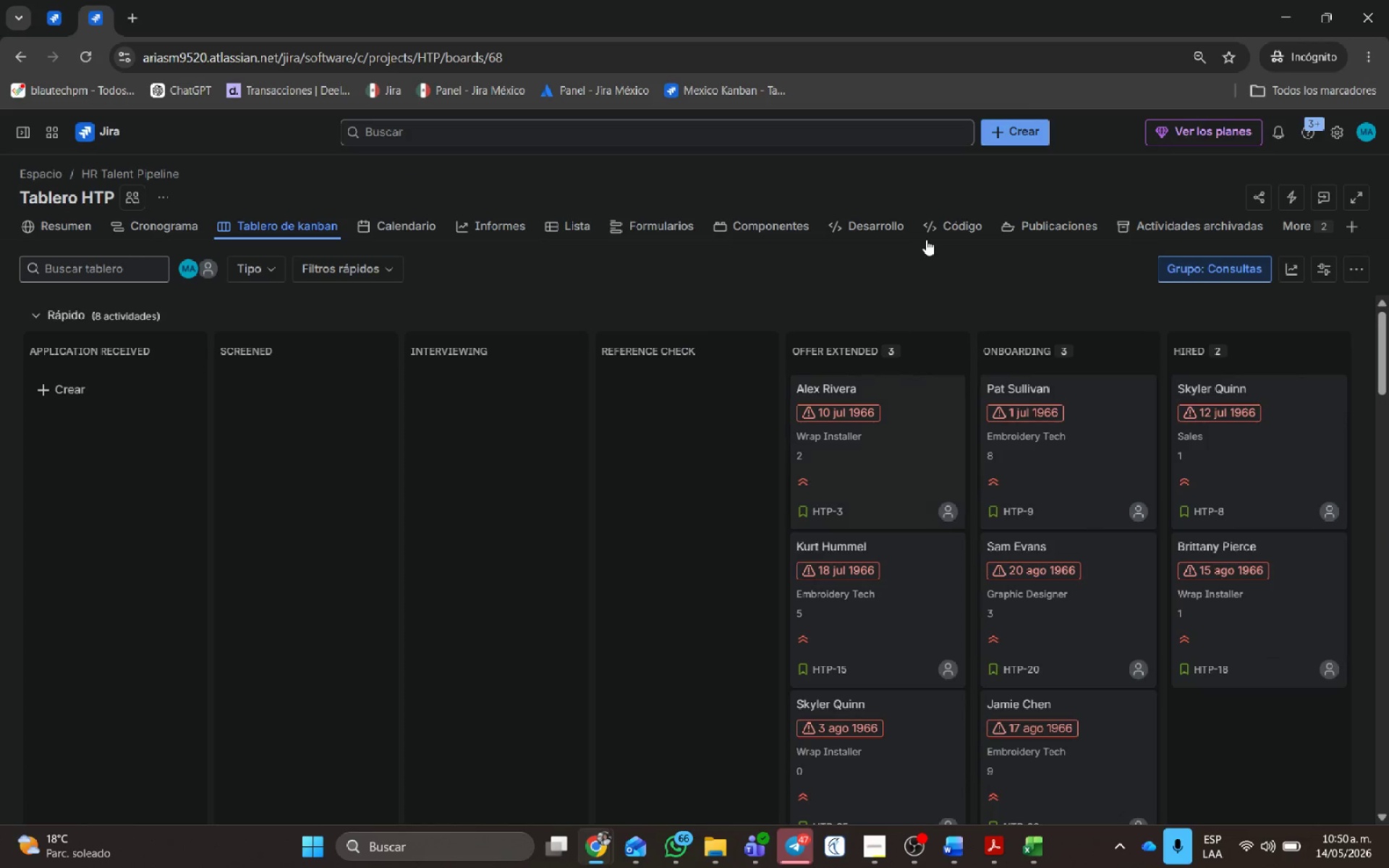 
scroll: coordinate [188, 551], scroll_direction: down, amount: 9.0
 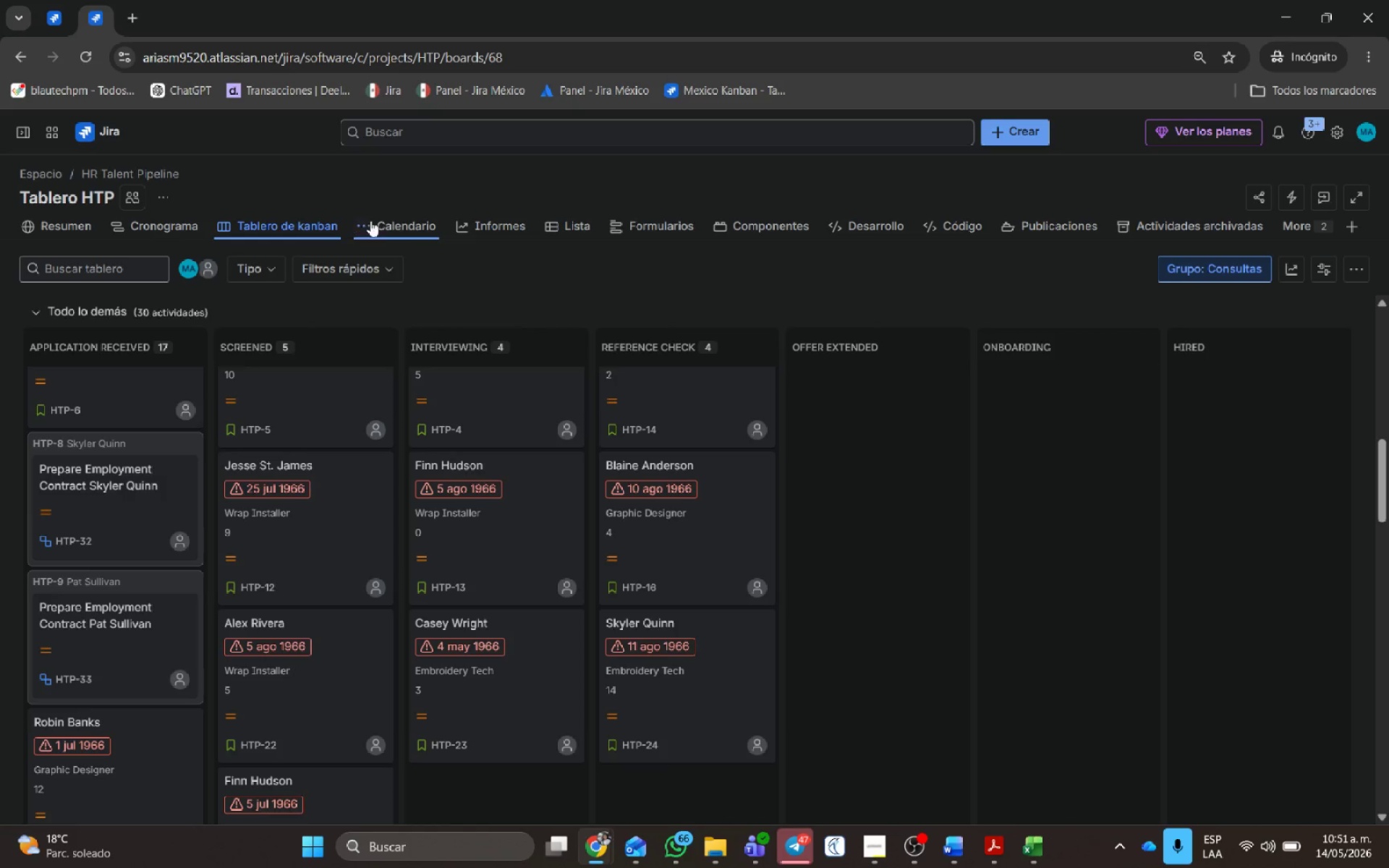 
left_click([287, 495])
 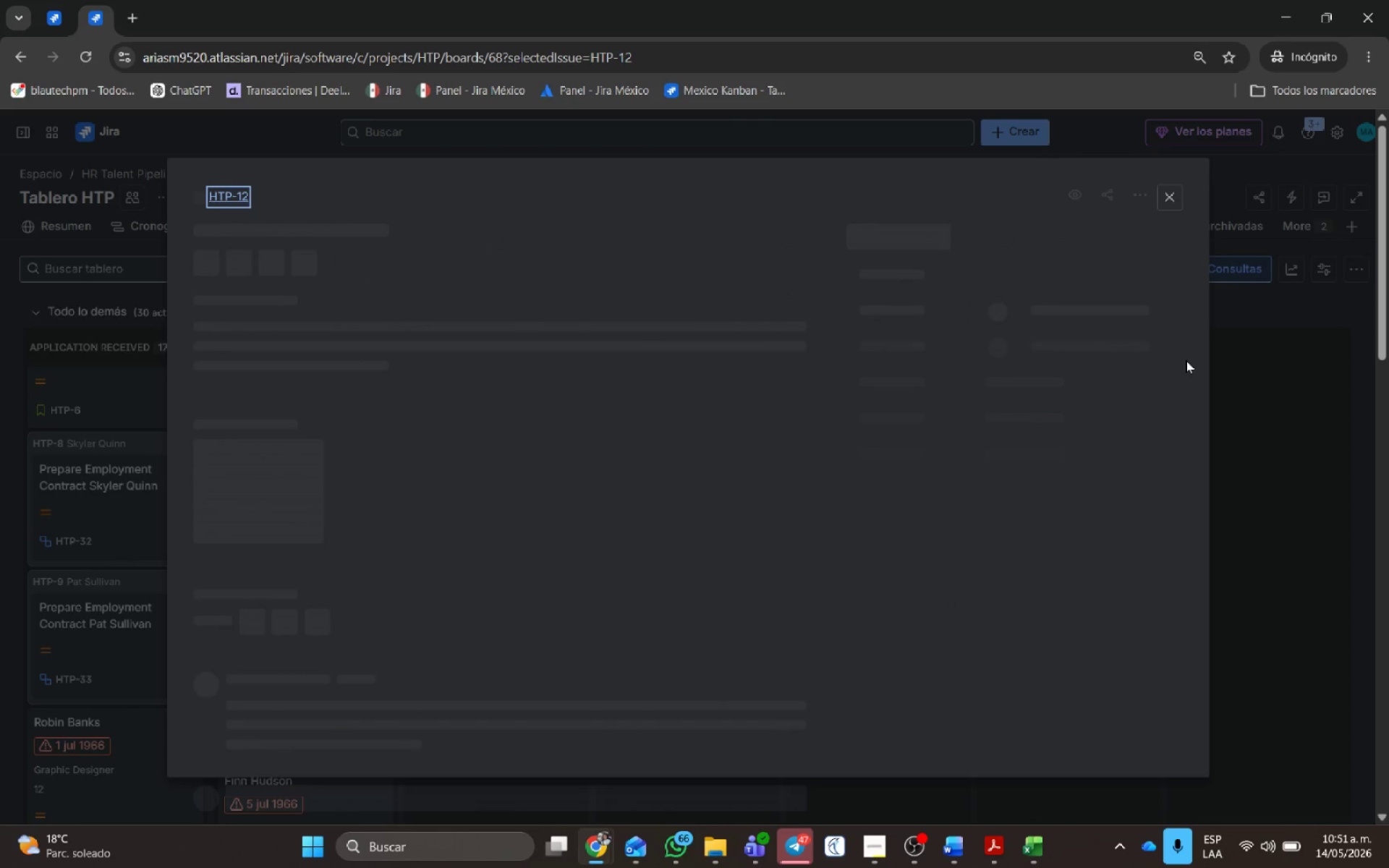 
left_click([912, 854])
 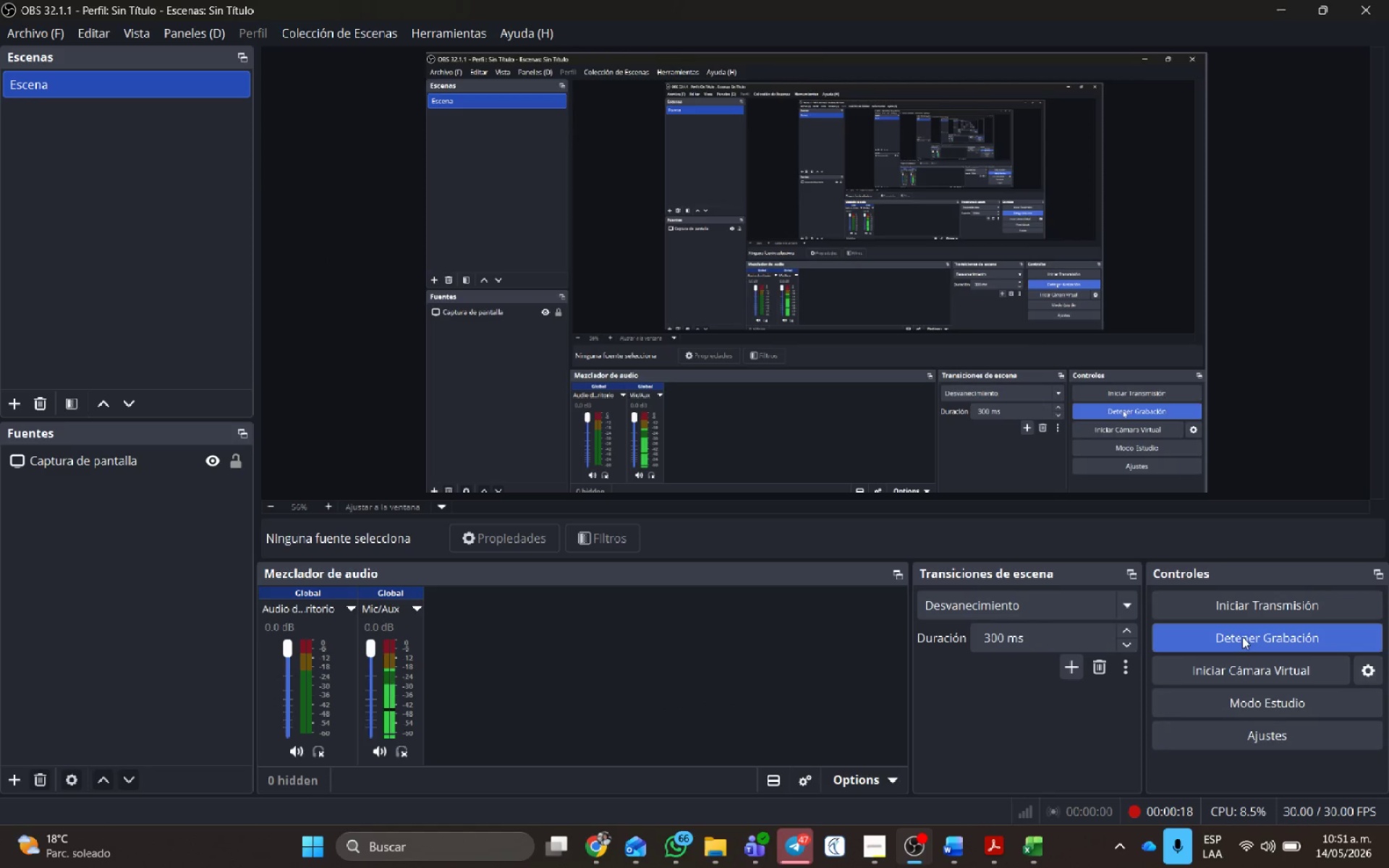 
left_click([1242, 637])
 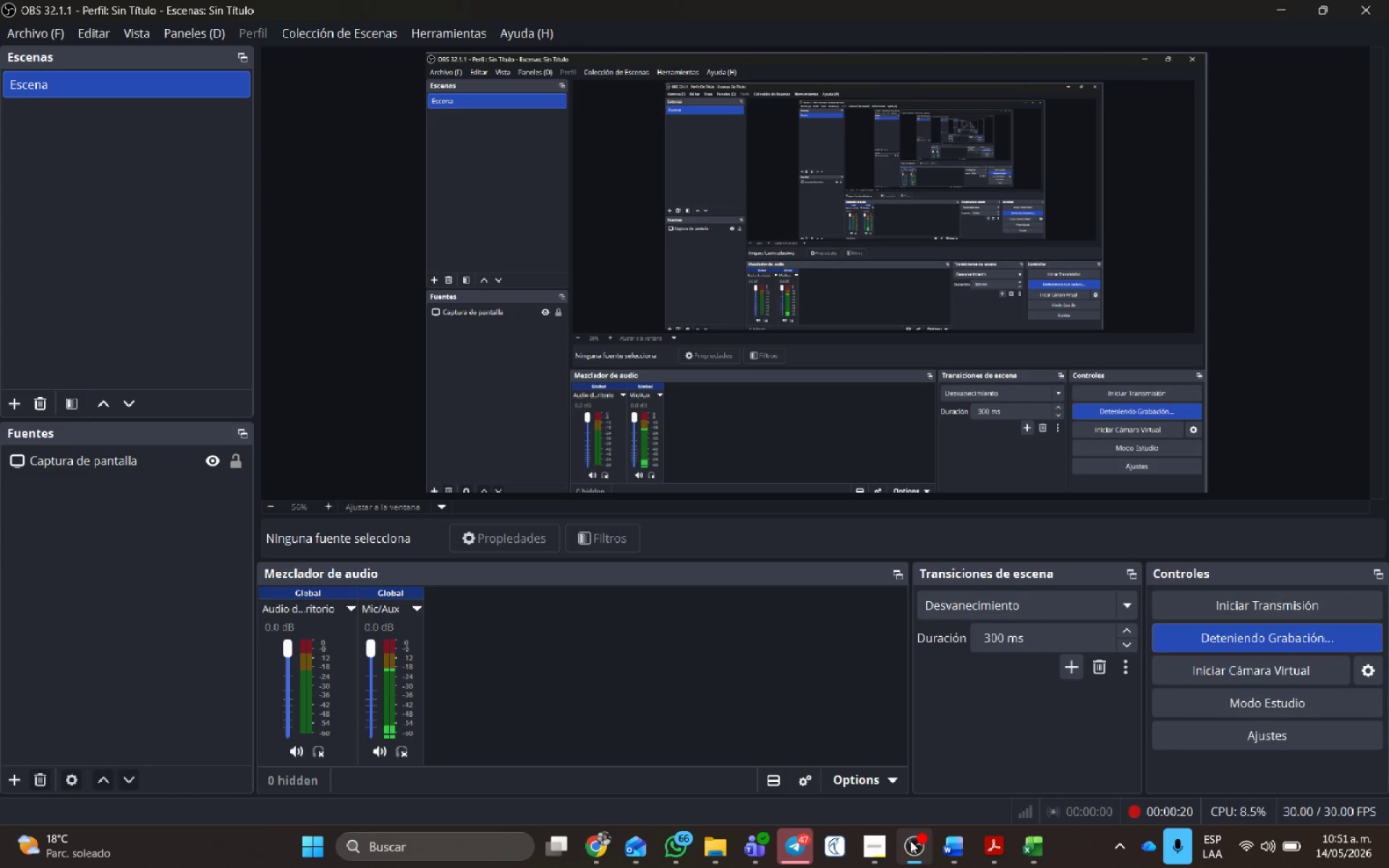 
left_click([886, 848])